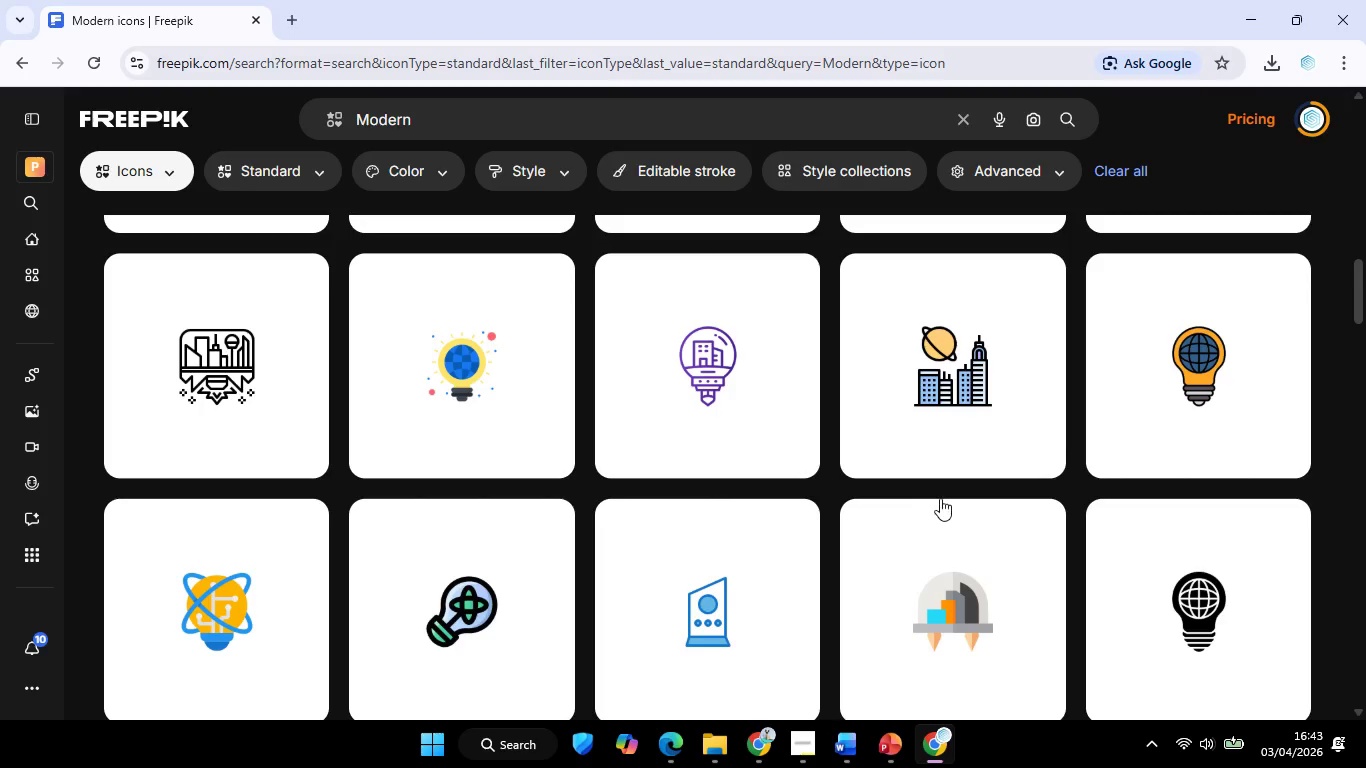 
scroll: coordinate [934, 482], scroll_direction: down, amount: 13.0
 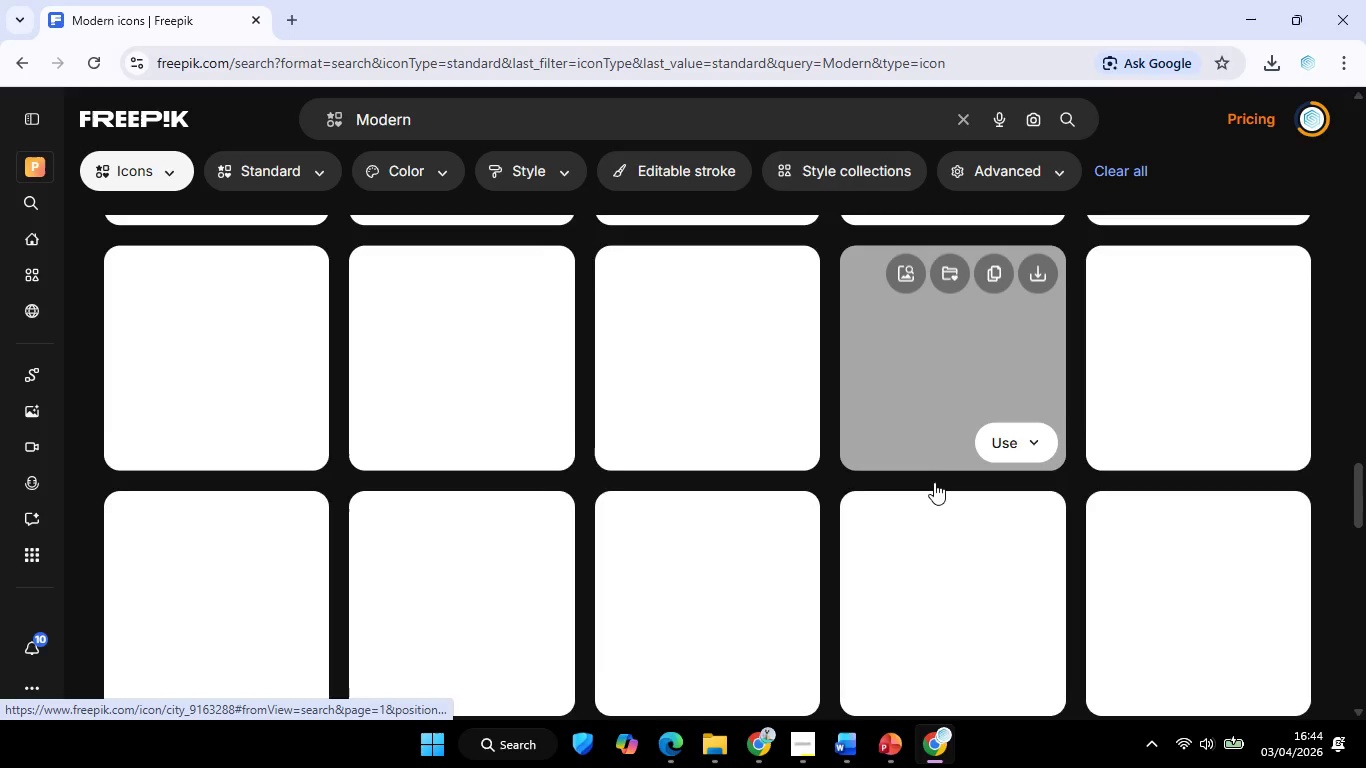 
scroll: coordinate [934, 482], scroll_direction: up, amount: 2.0
 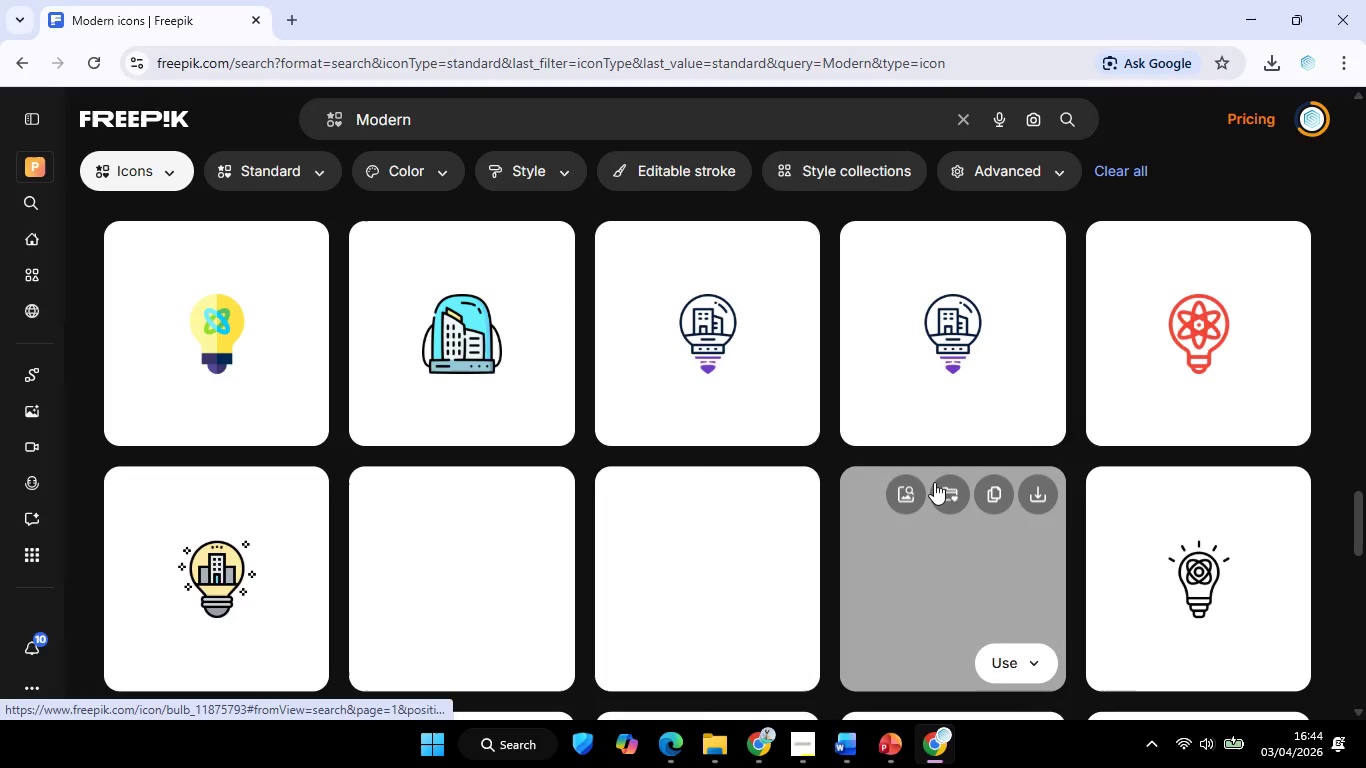 
scroll: coordinate [934, 482], scroll_direction: down, amount: 12.0
 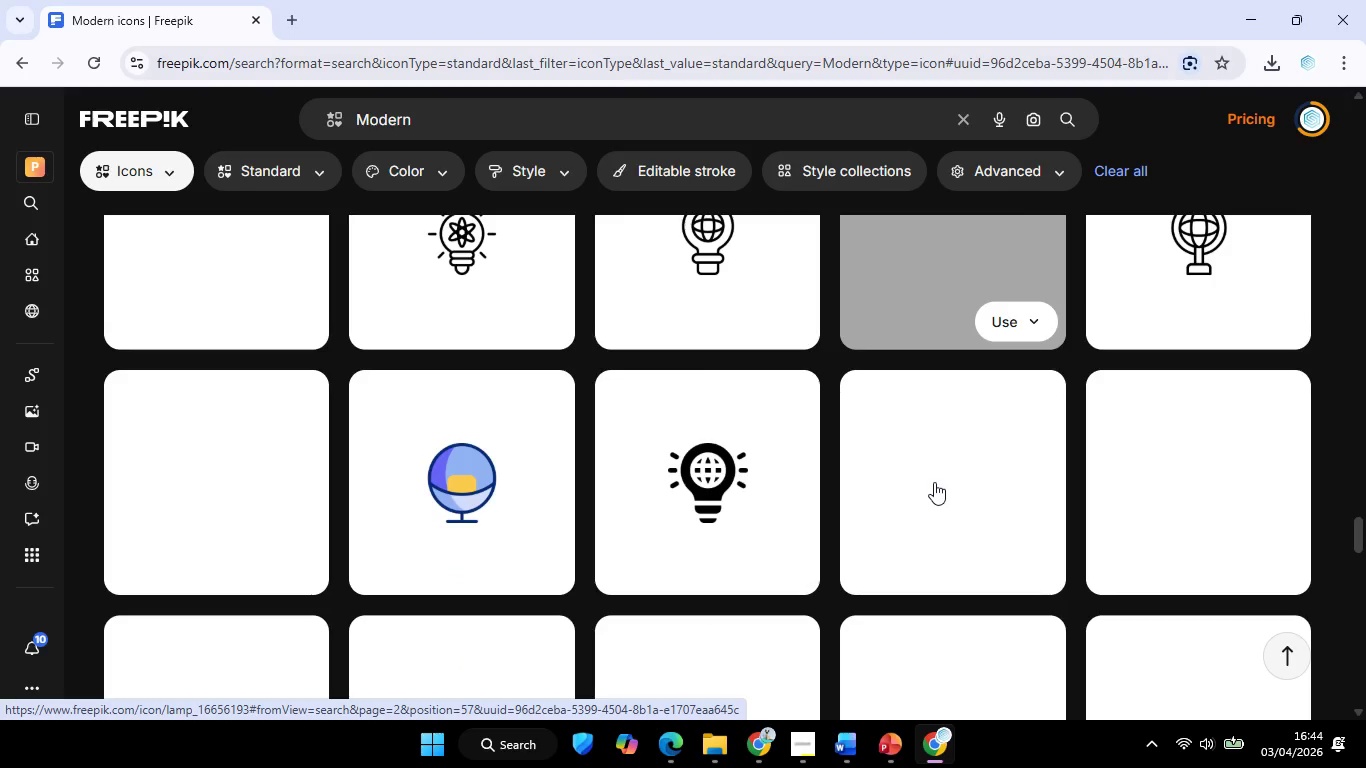 
scroll: coordinate [625, 472], scroll_direction: up, amount: 3.0
 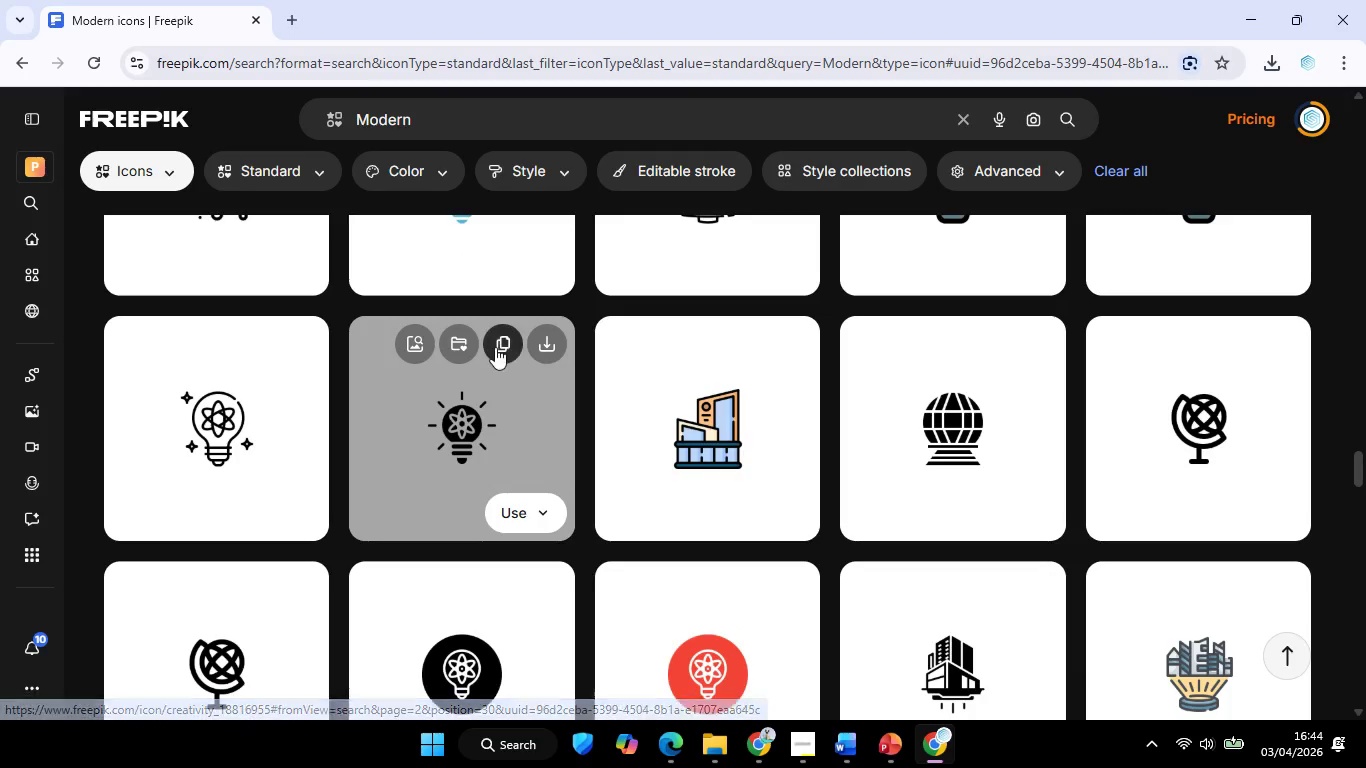 
left_click([495, 347])
 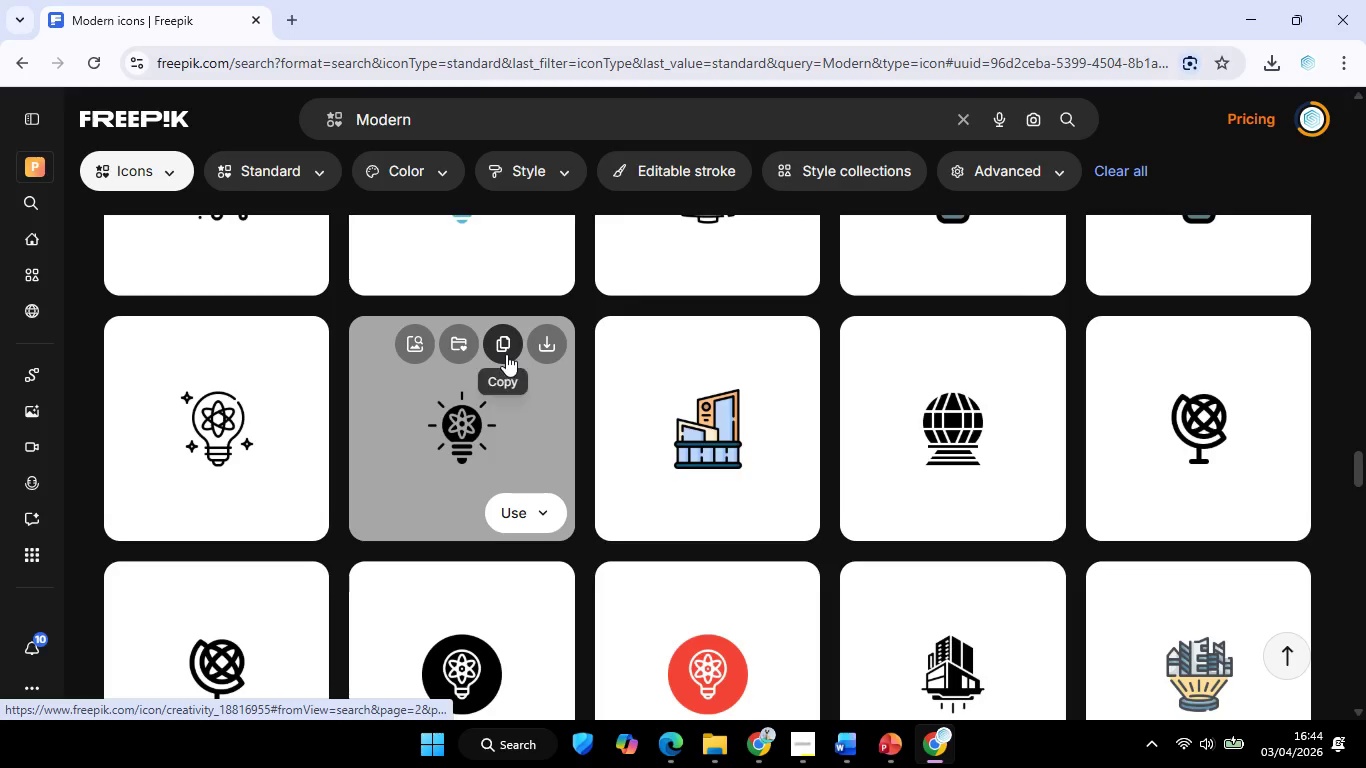 
left_click([489, 423])
 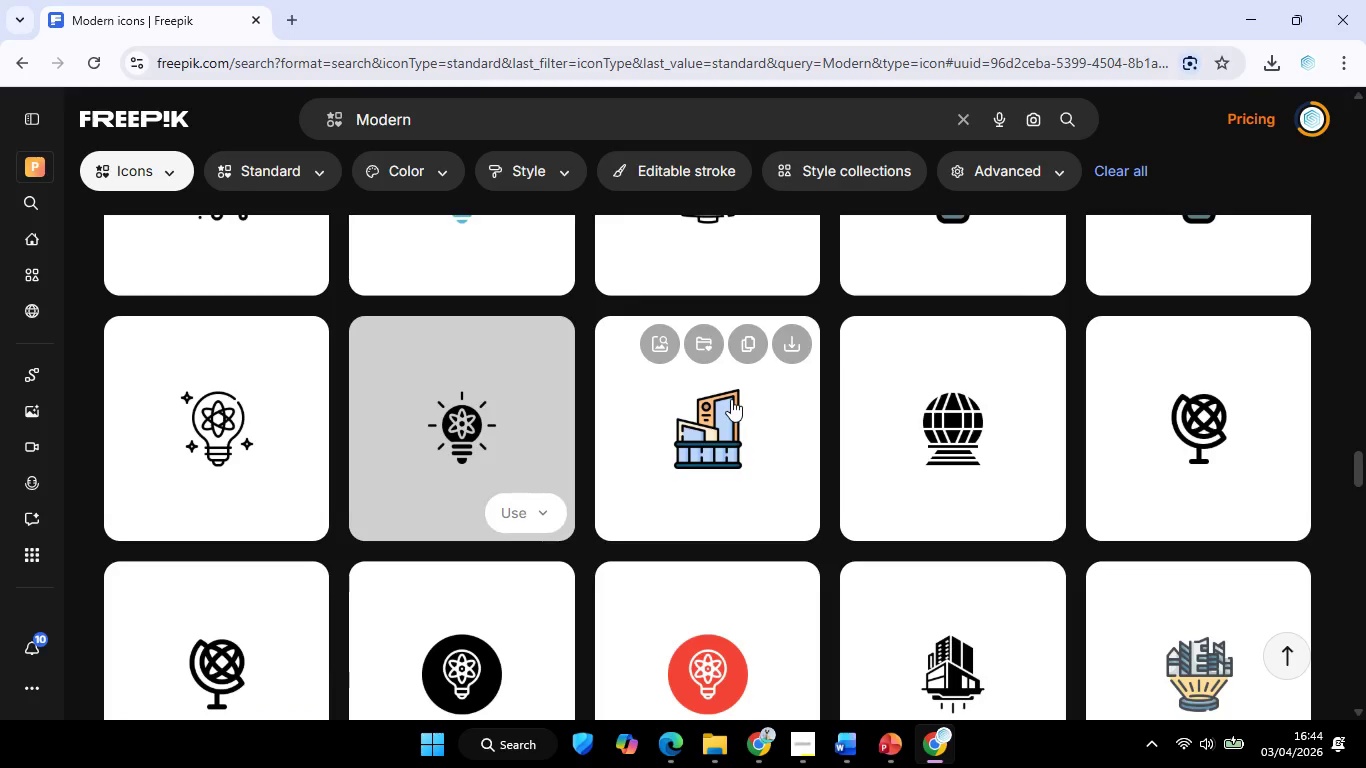 
mouse_move([1231, 46])
 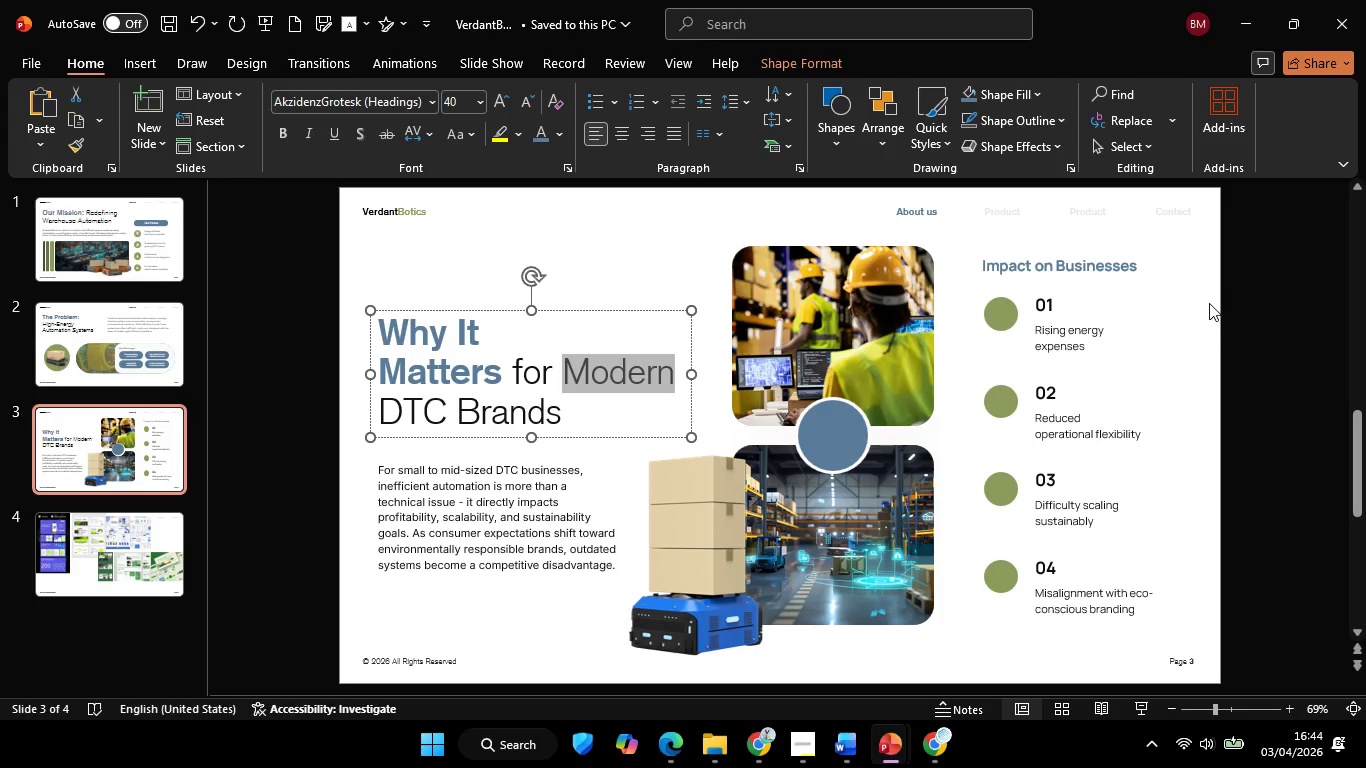 
left_click([1207, 322])
 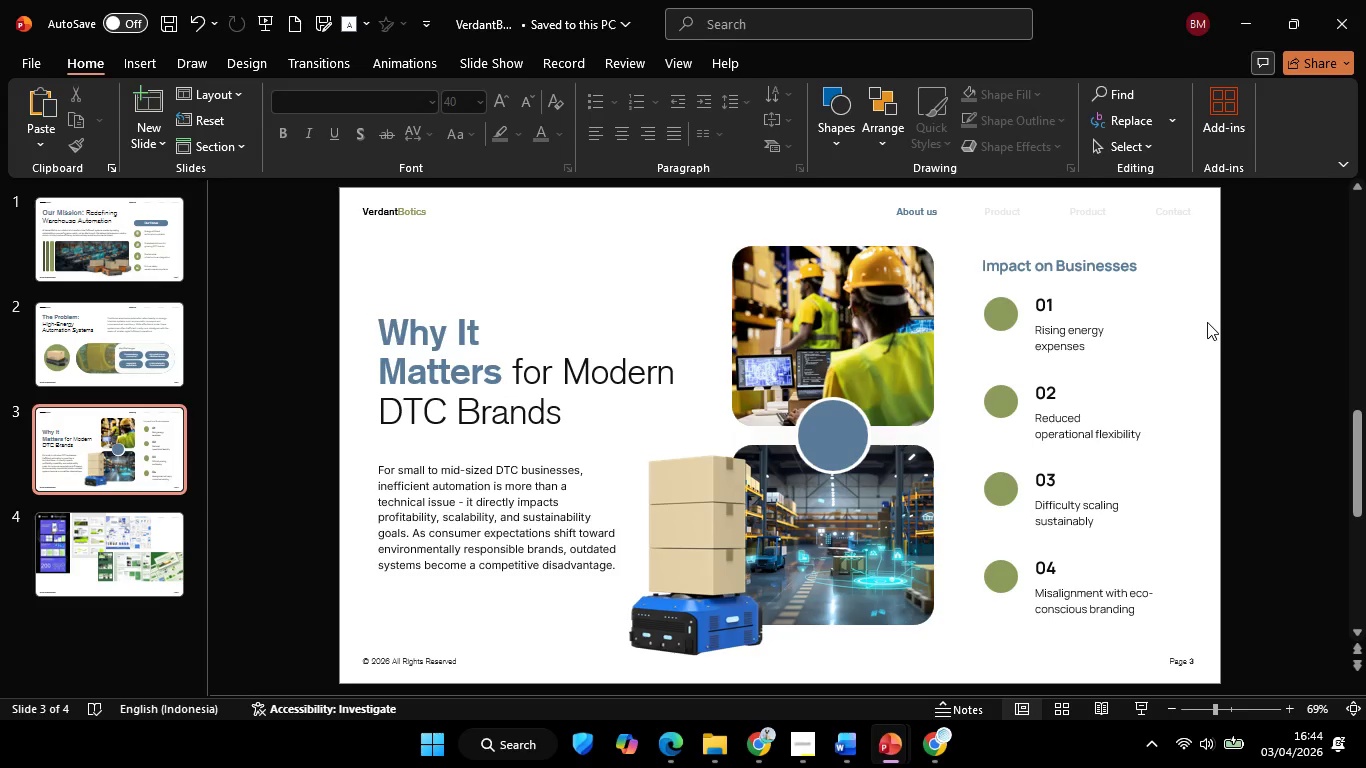 
key(Control+V)
 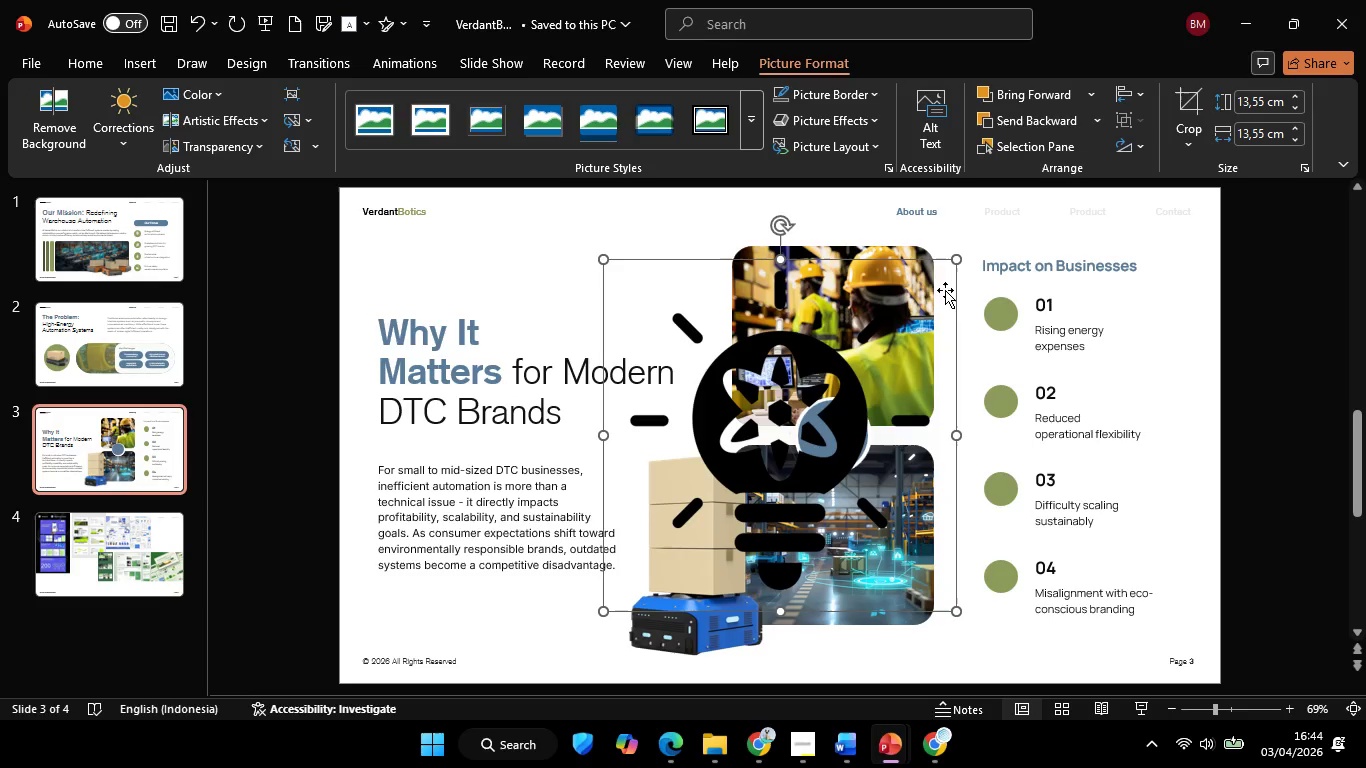 
hold_key(key=ShiftLeft, duration=2.47)
left_click_drag(start_coordinate=[958, 257], to_coordinate=[661, 534])
 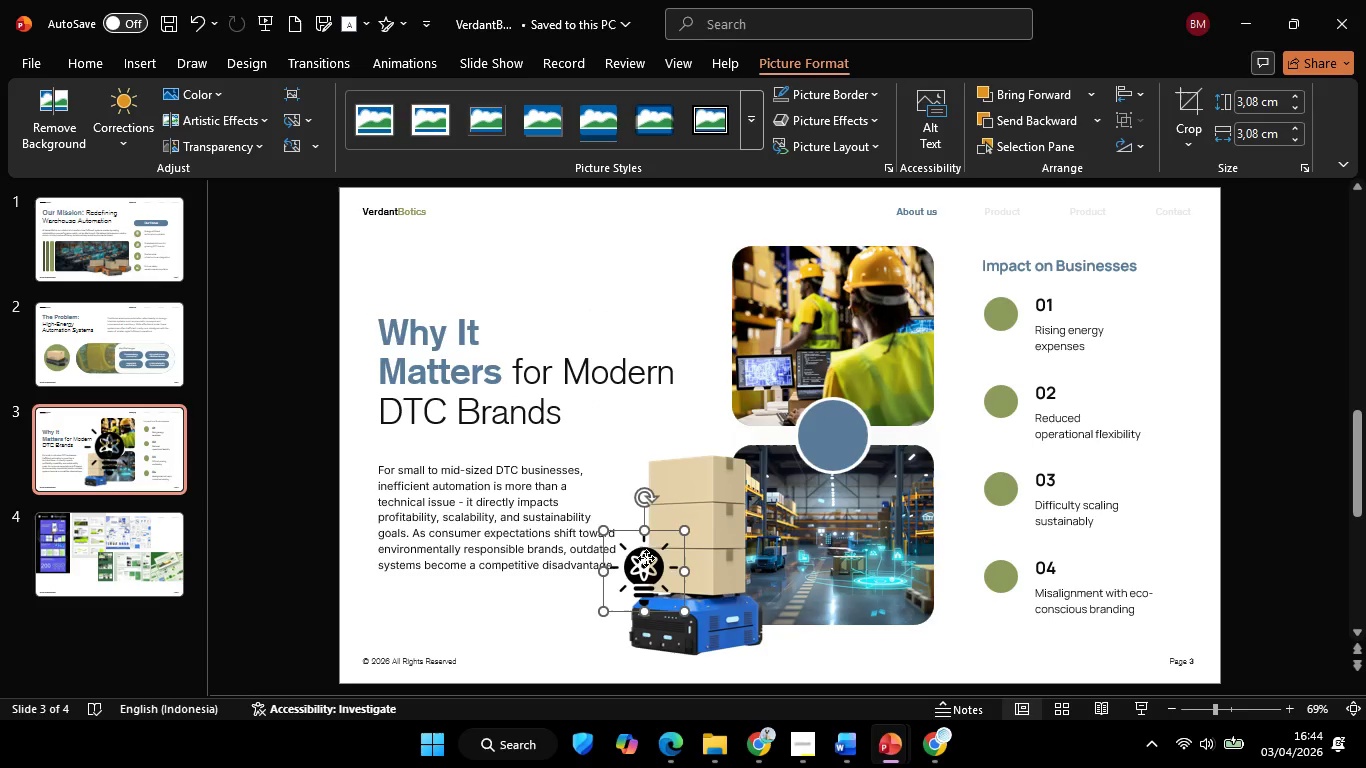 
left_click_drag(start_coordinate=[646, 558], to_coordinate=[840, 426])
 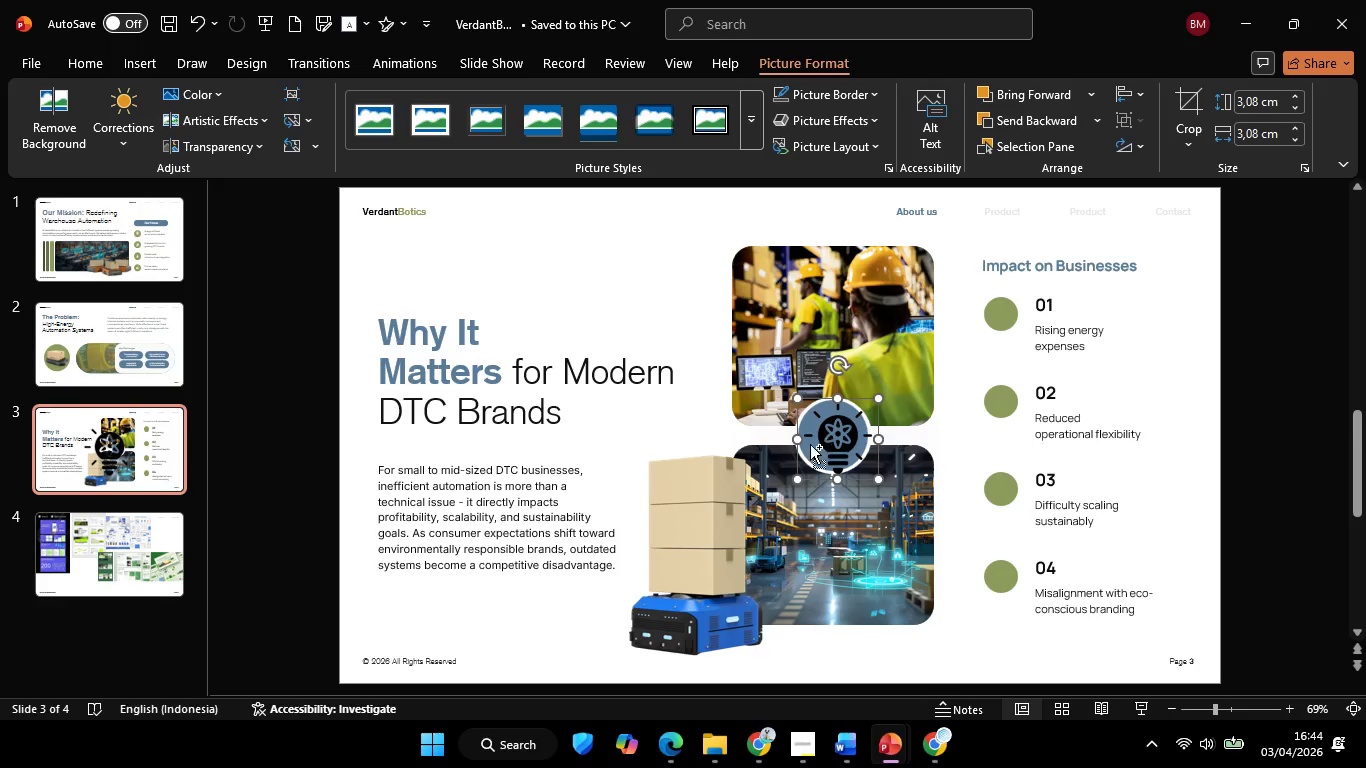 
hold_key(key=ControlLeft, duration=0.67)
scroll: coordinate [810, 444], scroll_direction: up, amount: 5.0
 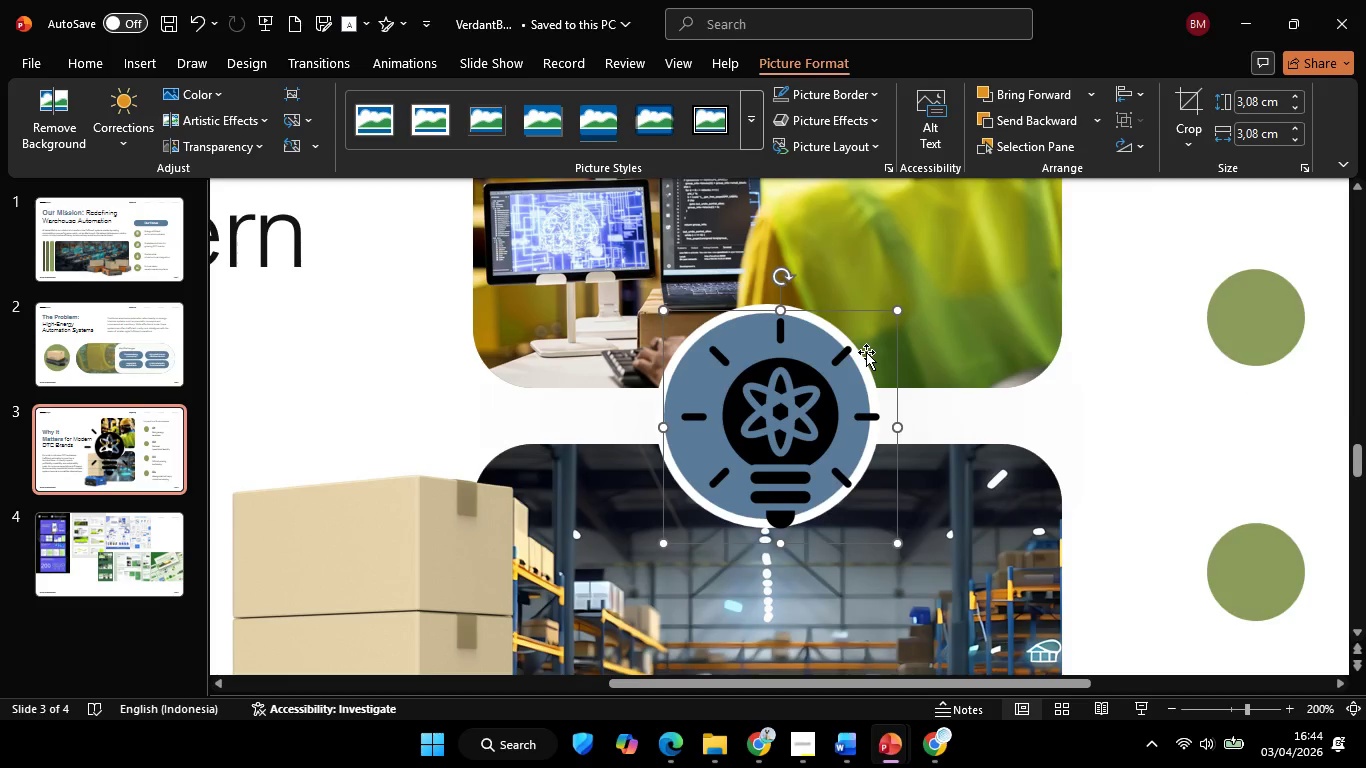 
hold_key(key=ShiftLeft, duration=1.72)
left_click_drag(start_coordinate=[895, 311], to_coordinate=[796, 410])
 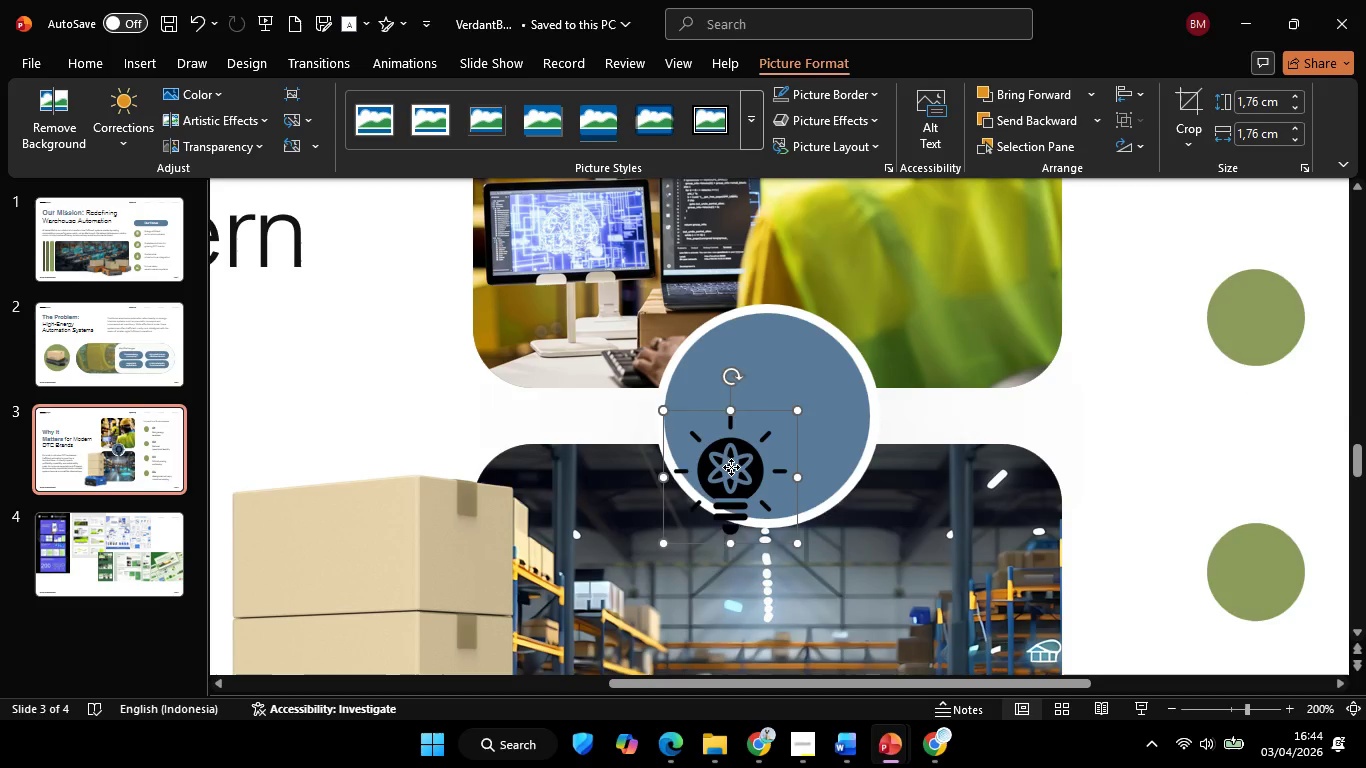 
left_click_drag(start_coordinate=[732, 467], to_coordinate=[773, 404])
 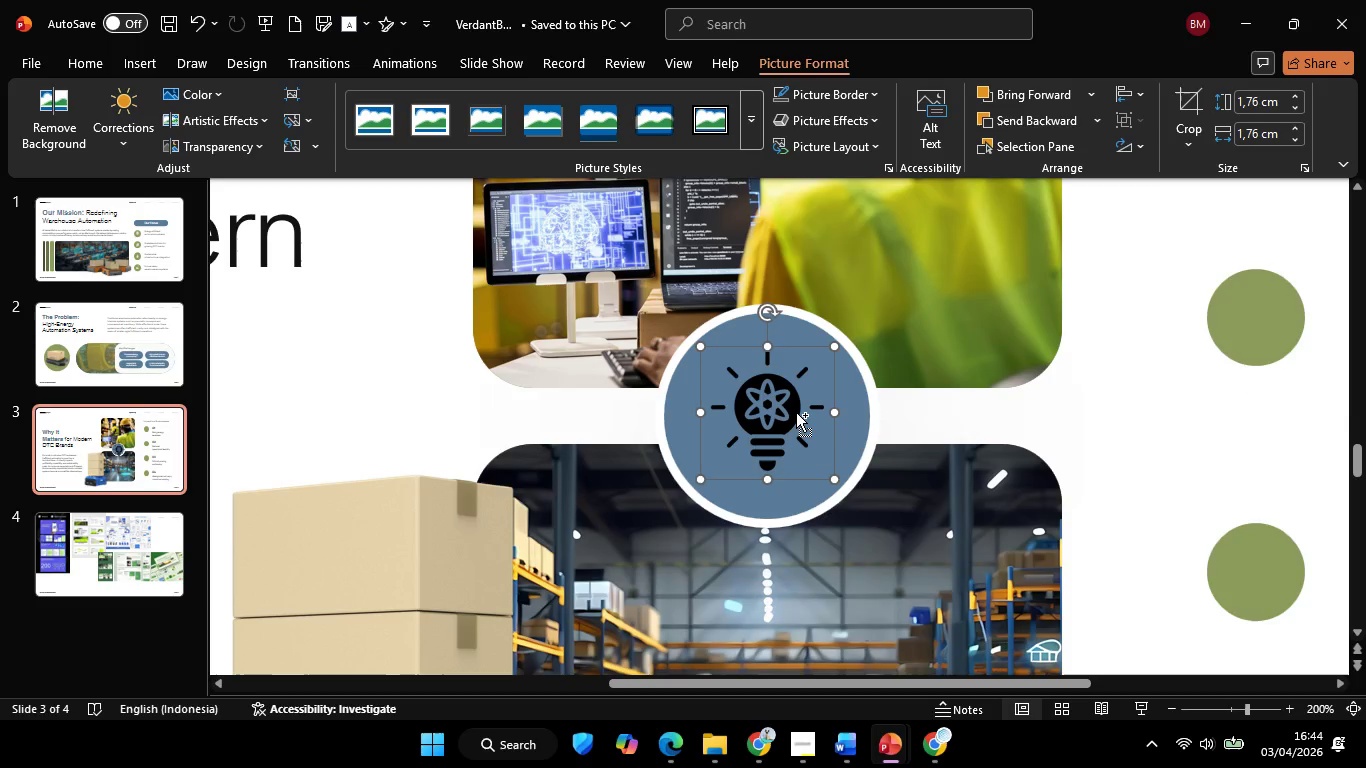 
hold_key(key=ControlLeft, duration=0.36)
 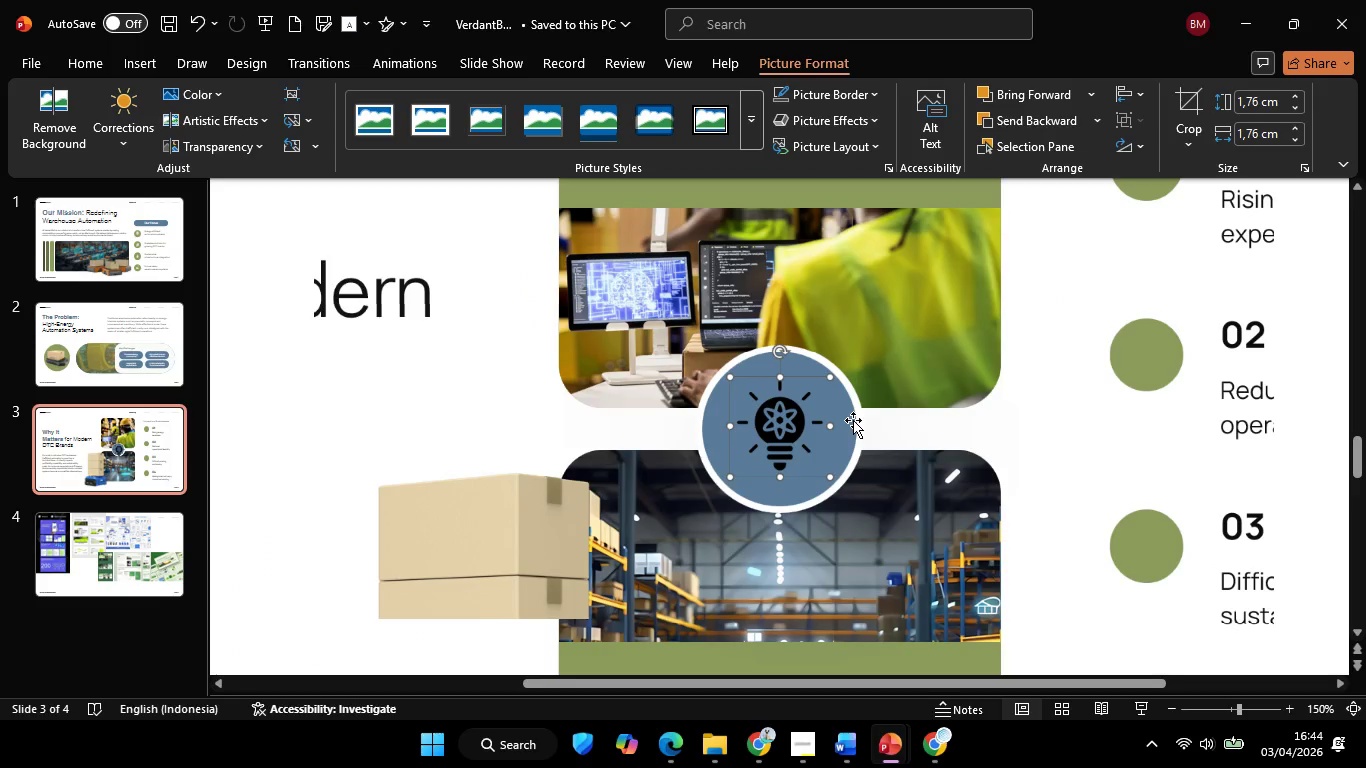 
hold_key(key=ShiftLeft, duration=0.47)
 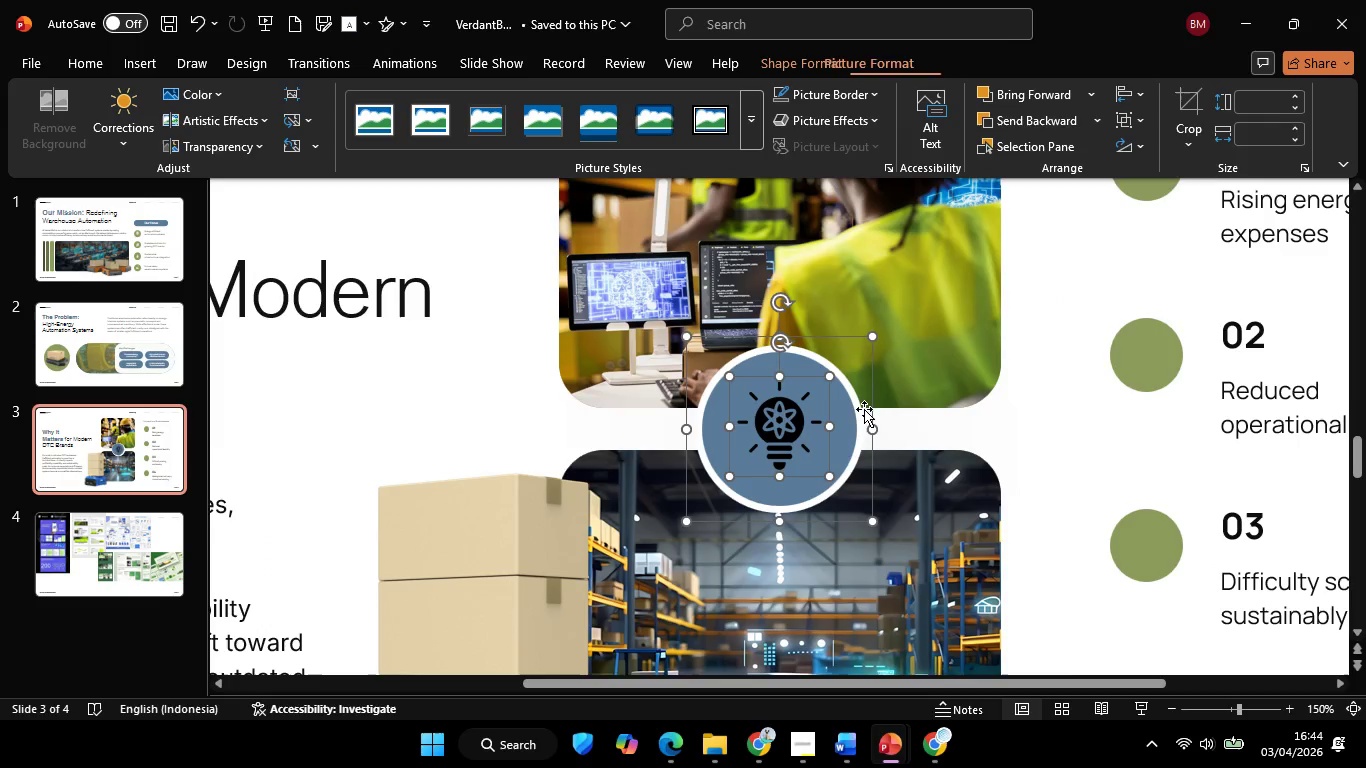 
scroll: coordinate [797, 412], scroll_direction: none, amount: 0.0
 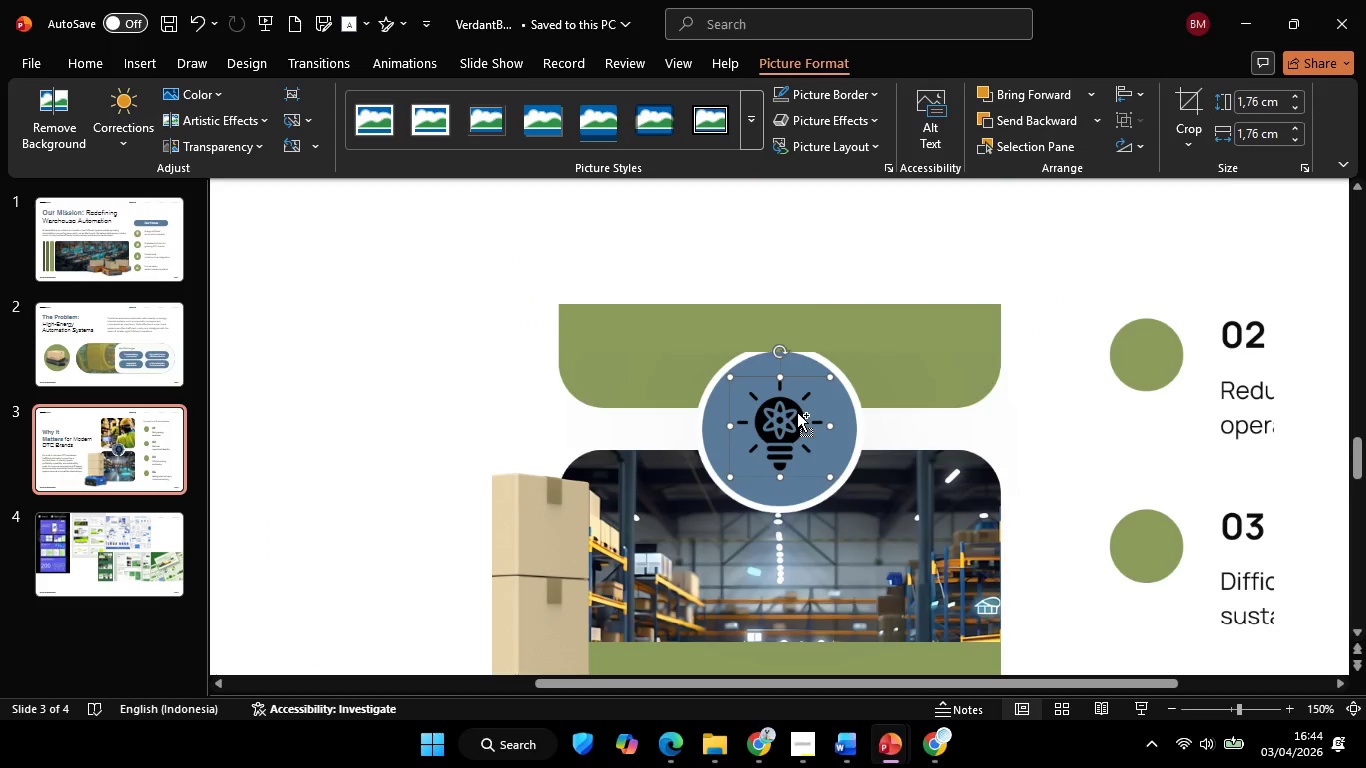 
left_click([853, 420])
 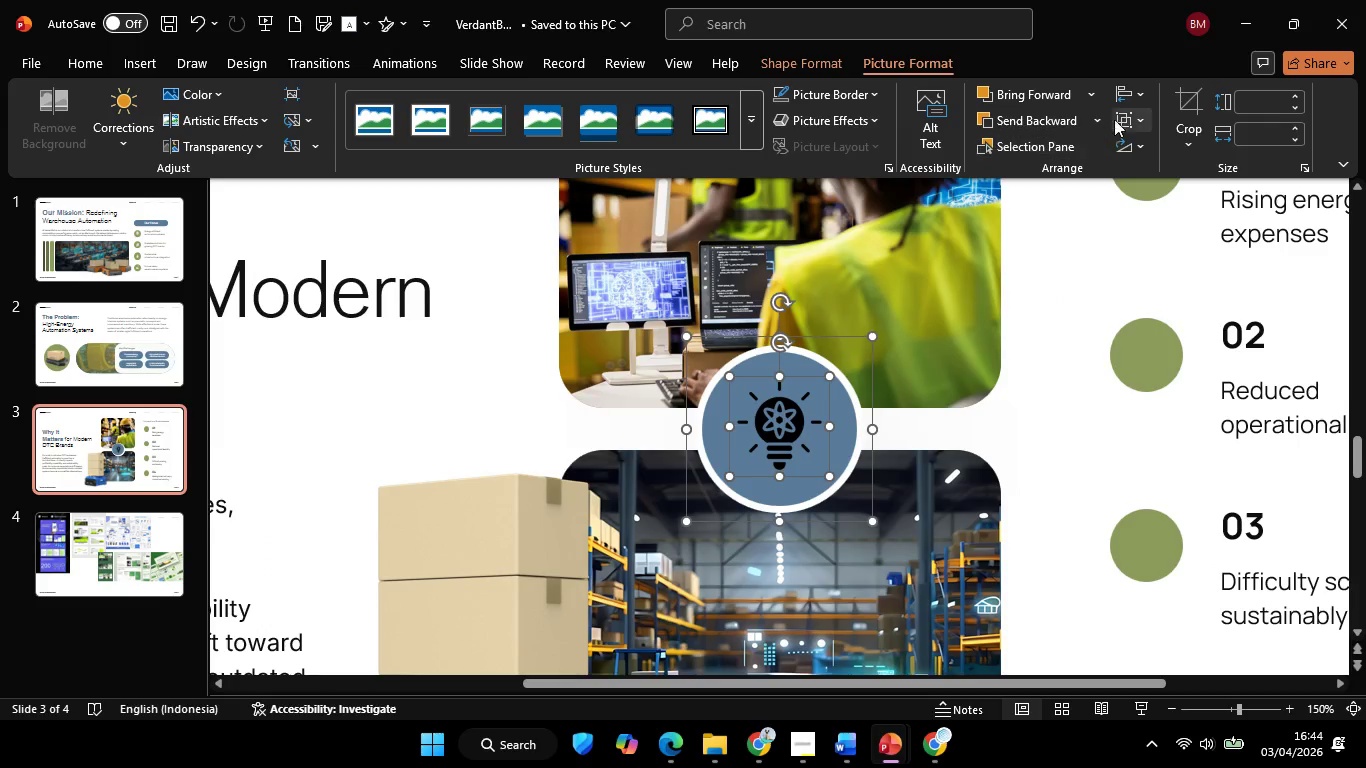 
left_click_drag(start_coordinate=[1134, 97], to_coordinate=[1139, 97])
 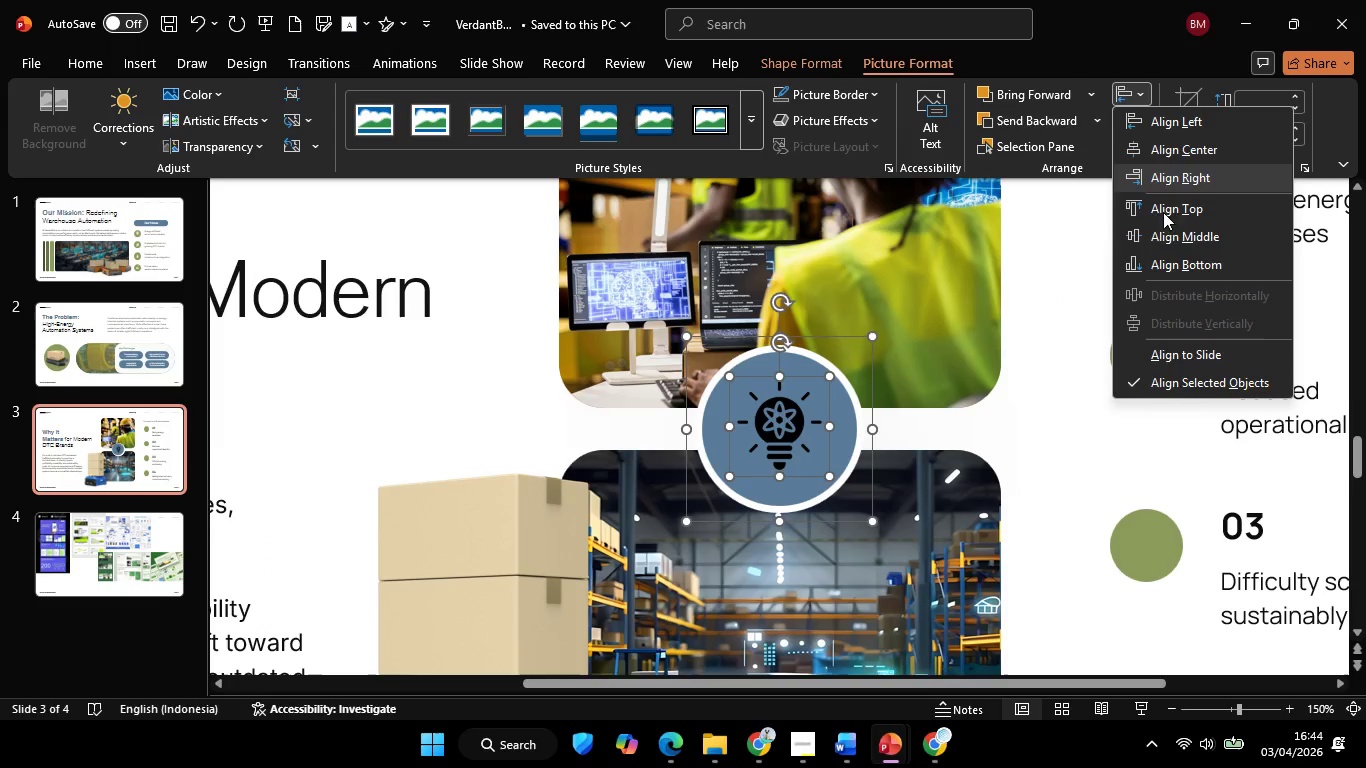 
left_click([1170, 236])
 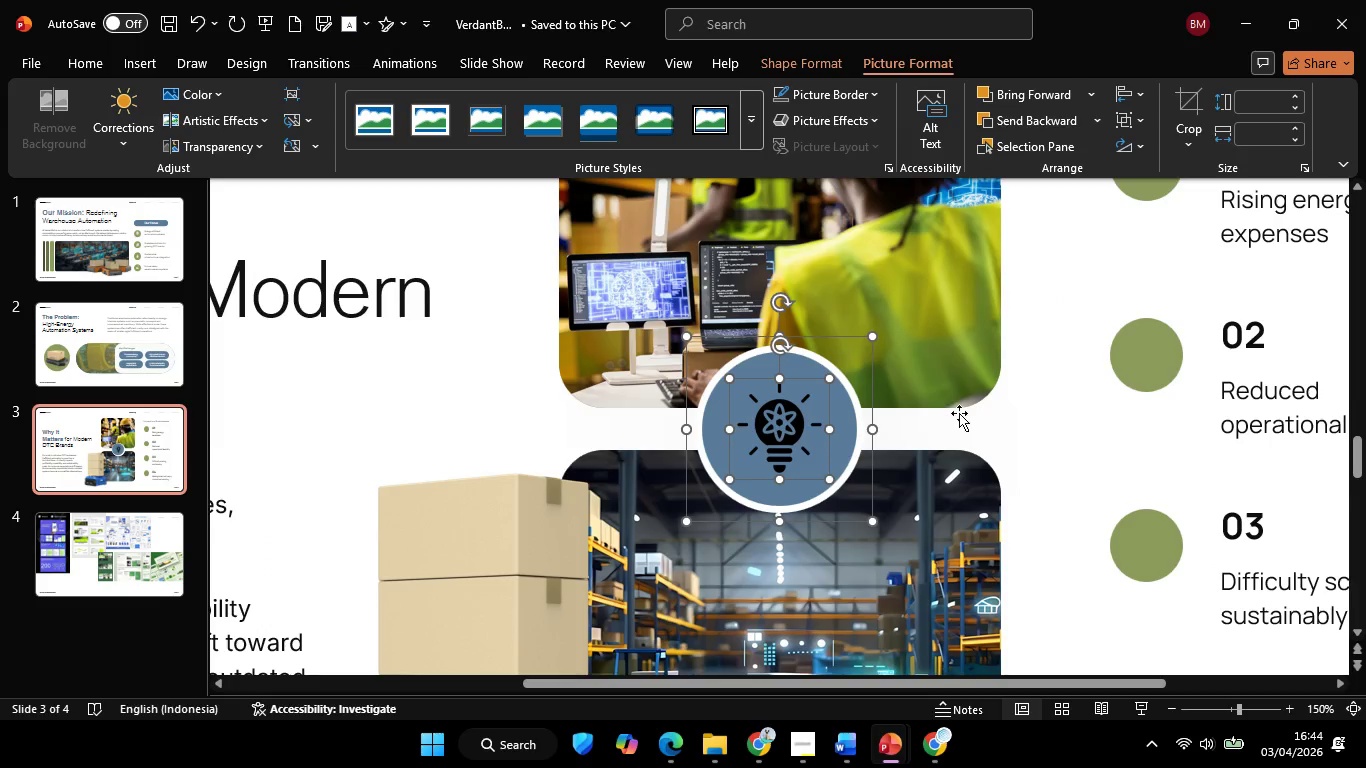 
hold_key(key=ShiftLeft, duration=0.67)
left_click([848, 427])
 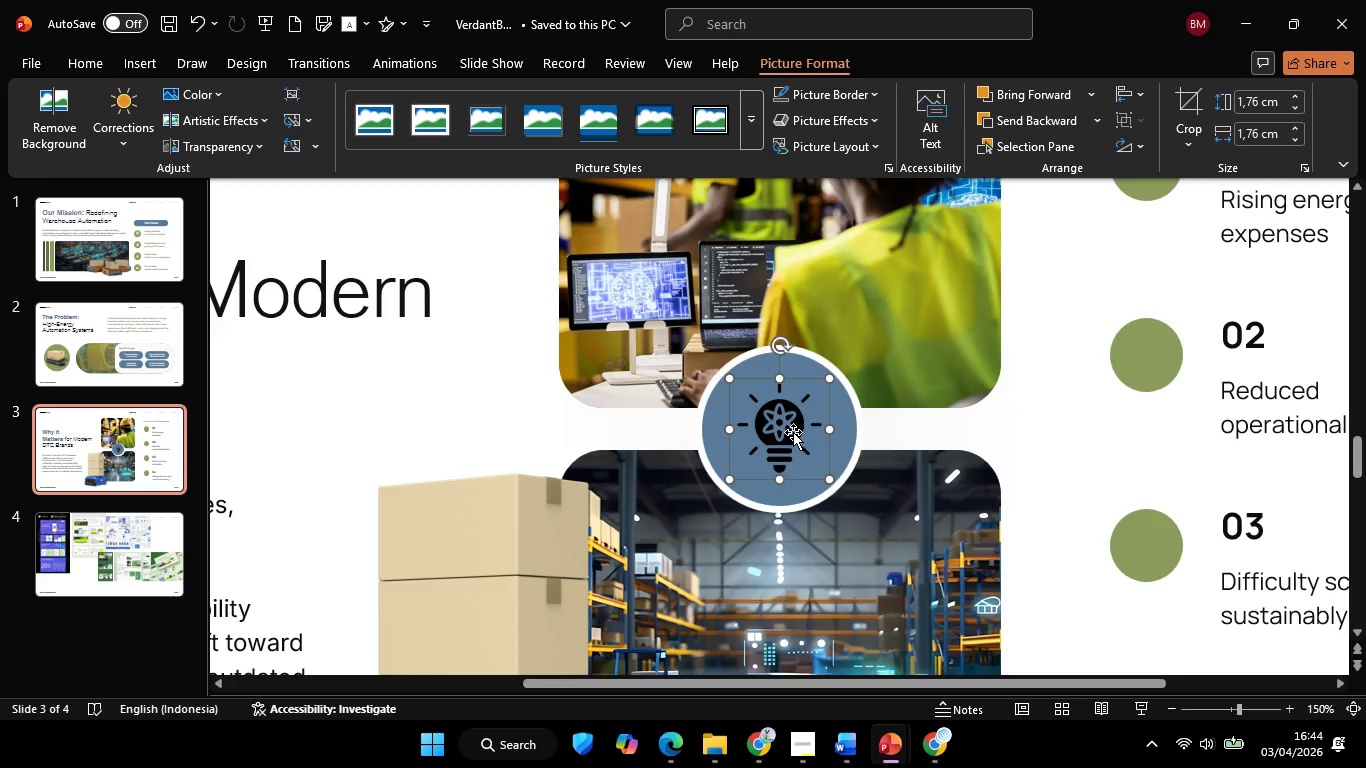 
right_click([793, 432])
 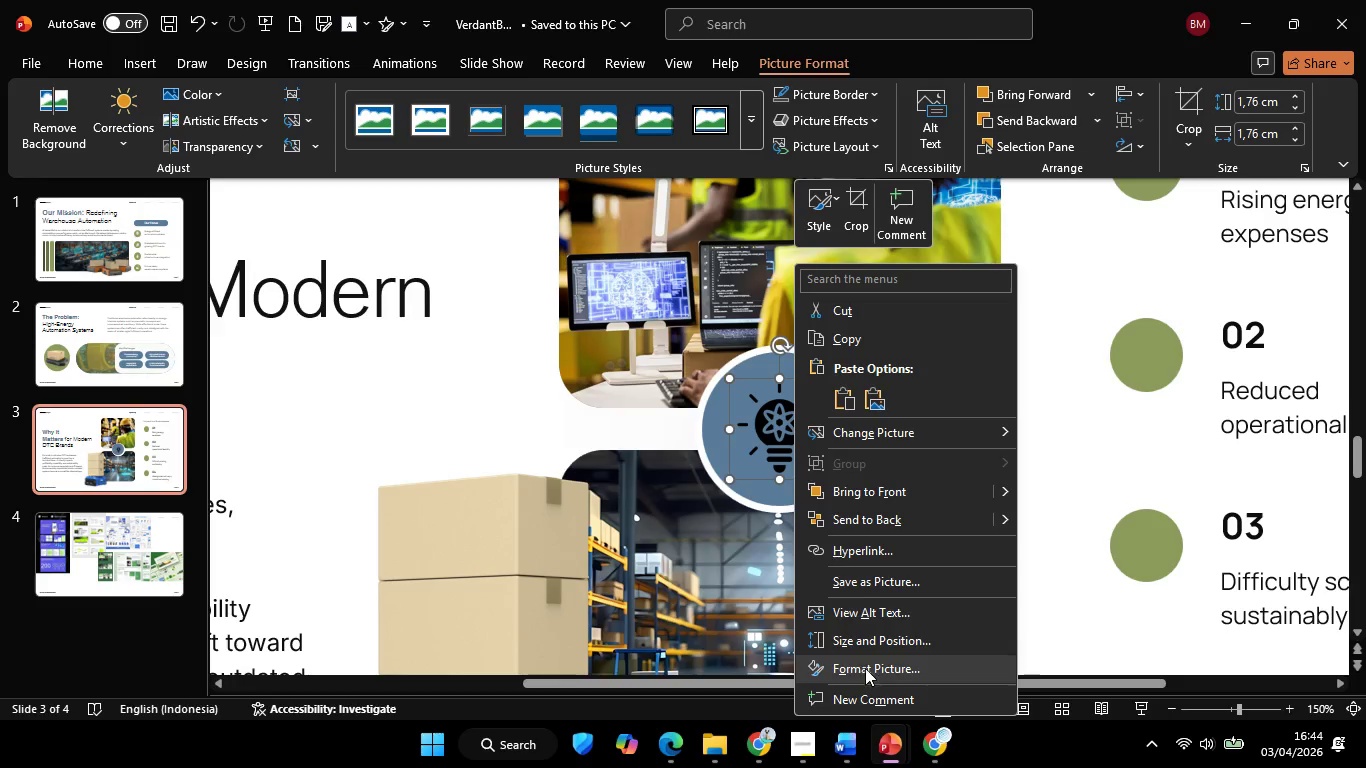 
left_click([865, 668])
 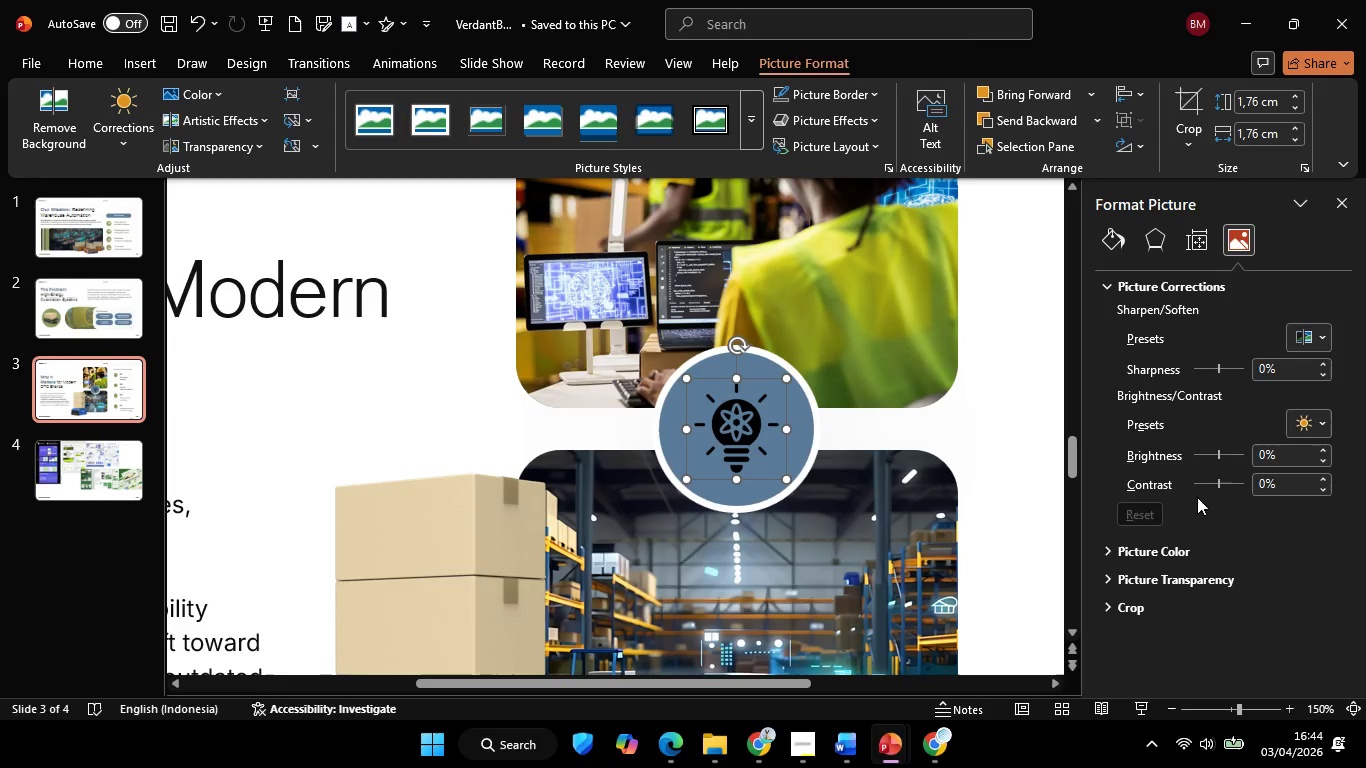 
left_click_drag(start_coordinate=[1218, 457], to_coordinate=[1281, 466])
 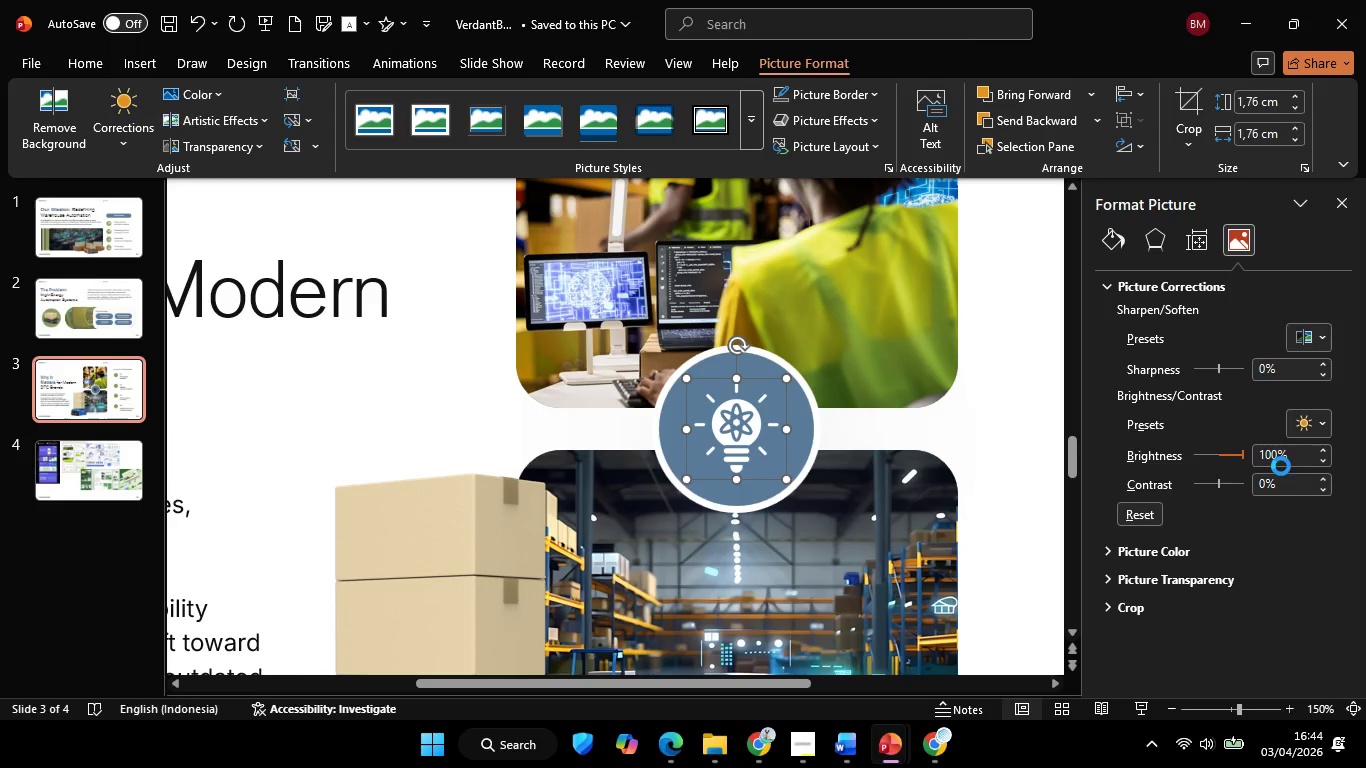 
hold_key(key=ControlLeft, duration=1.11)
scroll: coordinate [799, 499], scroll_direction: down, amount: 4.0
 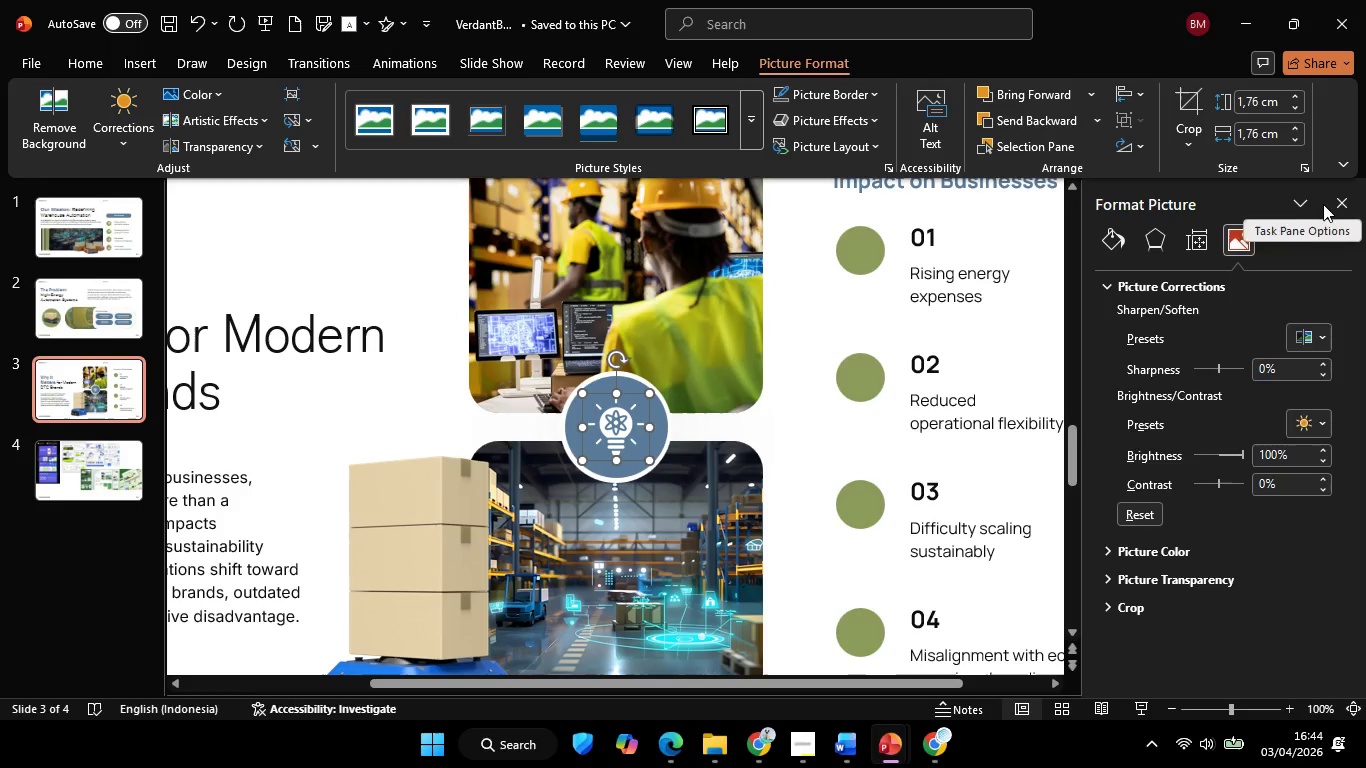 
left_click([1342, 204])
 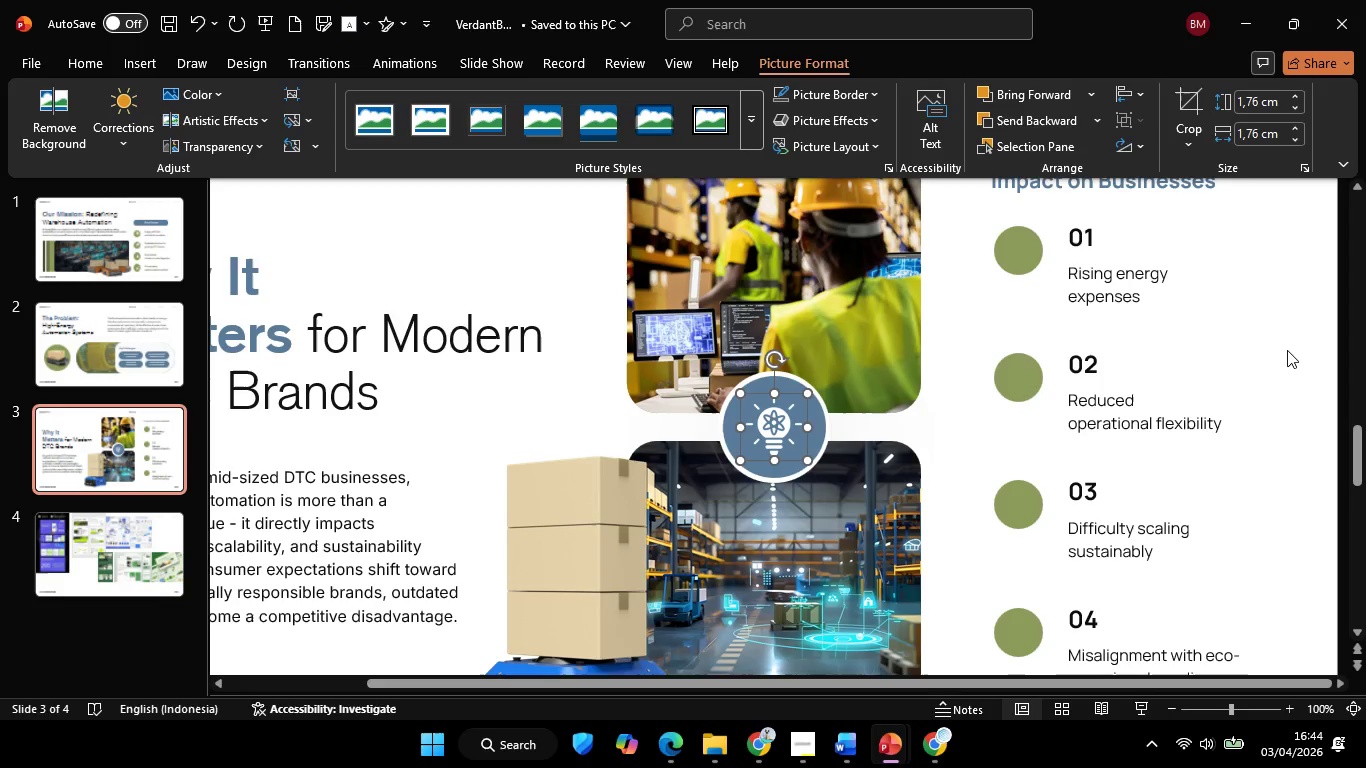 
left_click([1287, 350])
 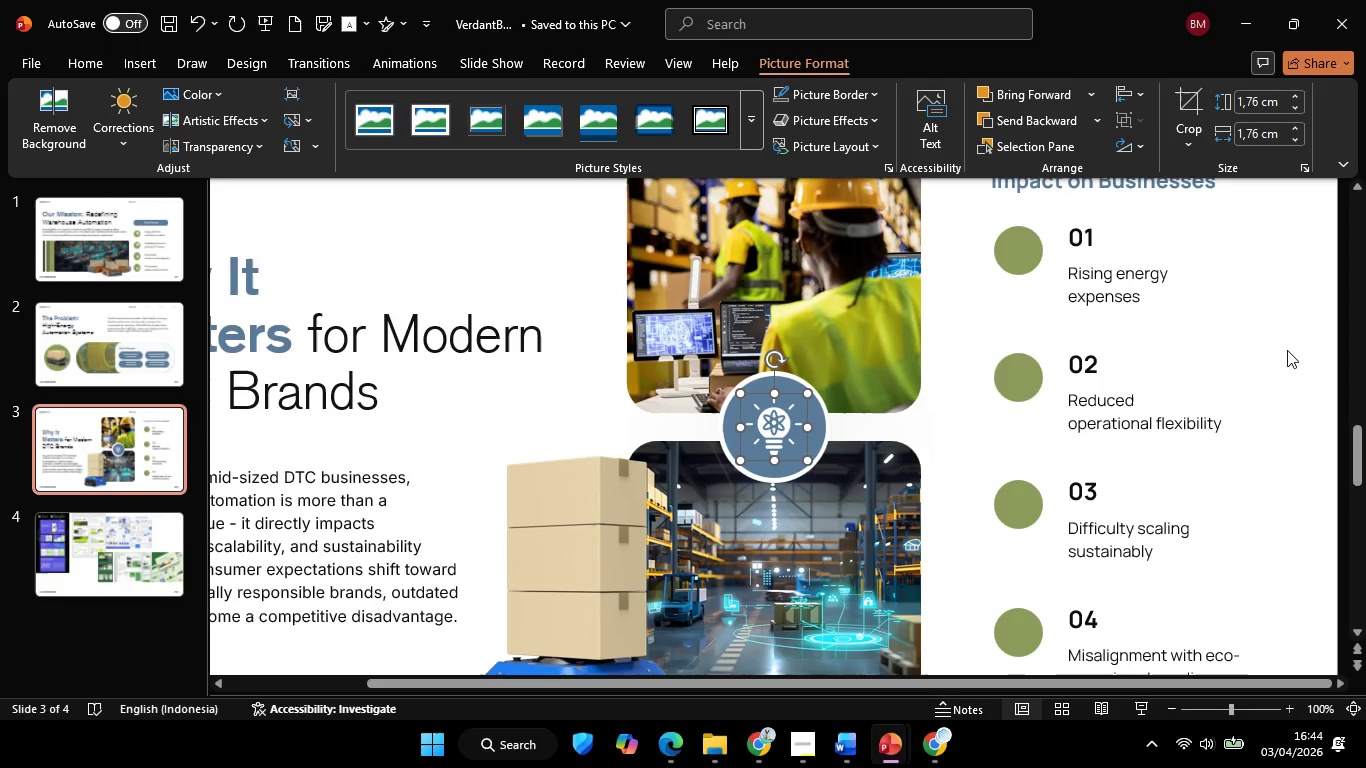 
hold_key(key=ControlLeft, duration=0.91)
 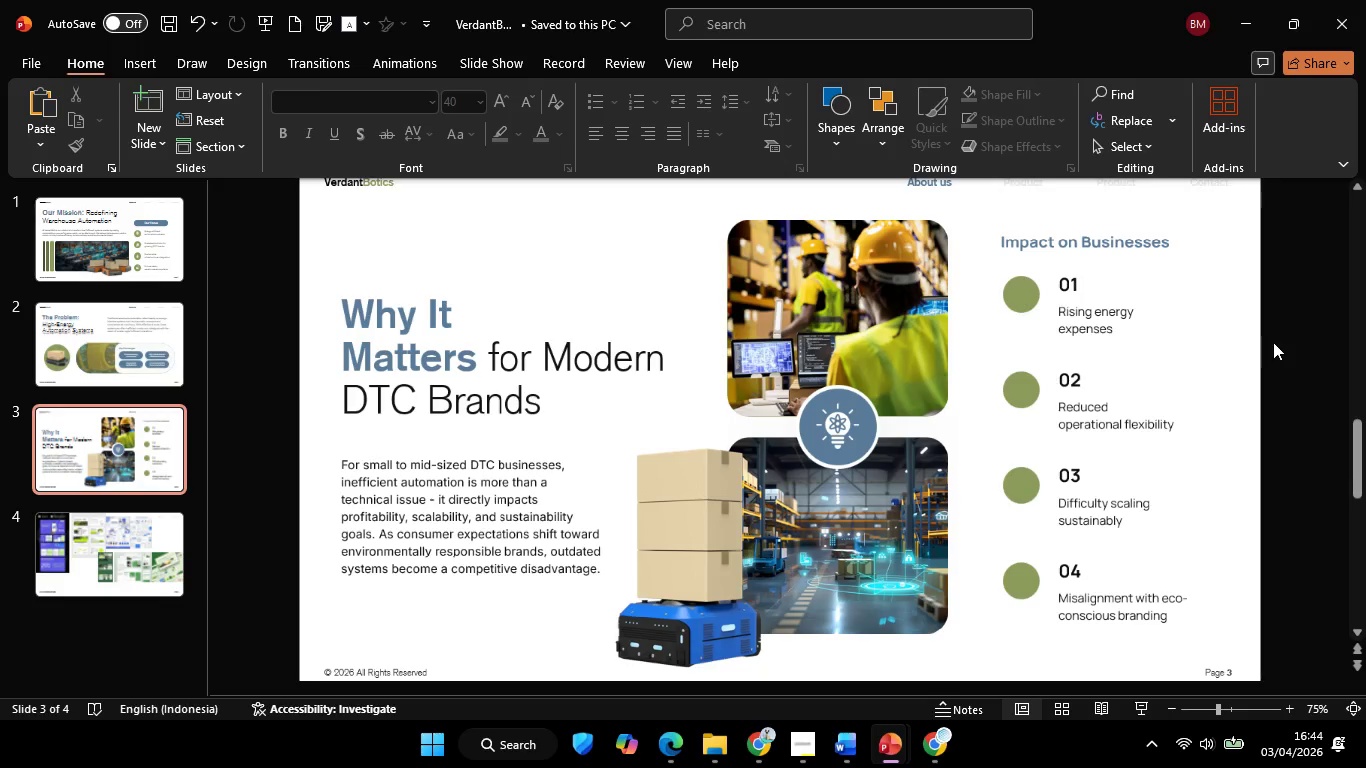 
hold_key(key=ControlLeft, duration=0.53)
 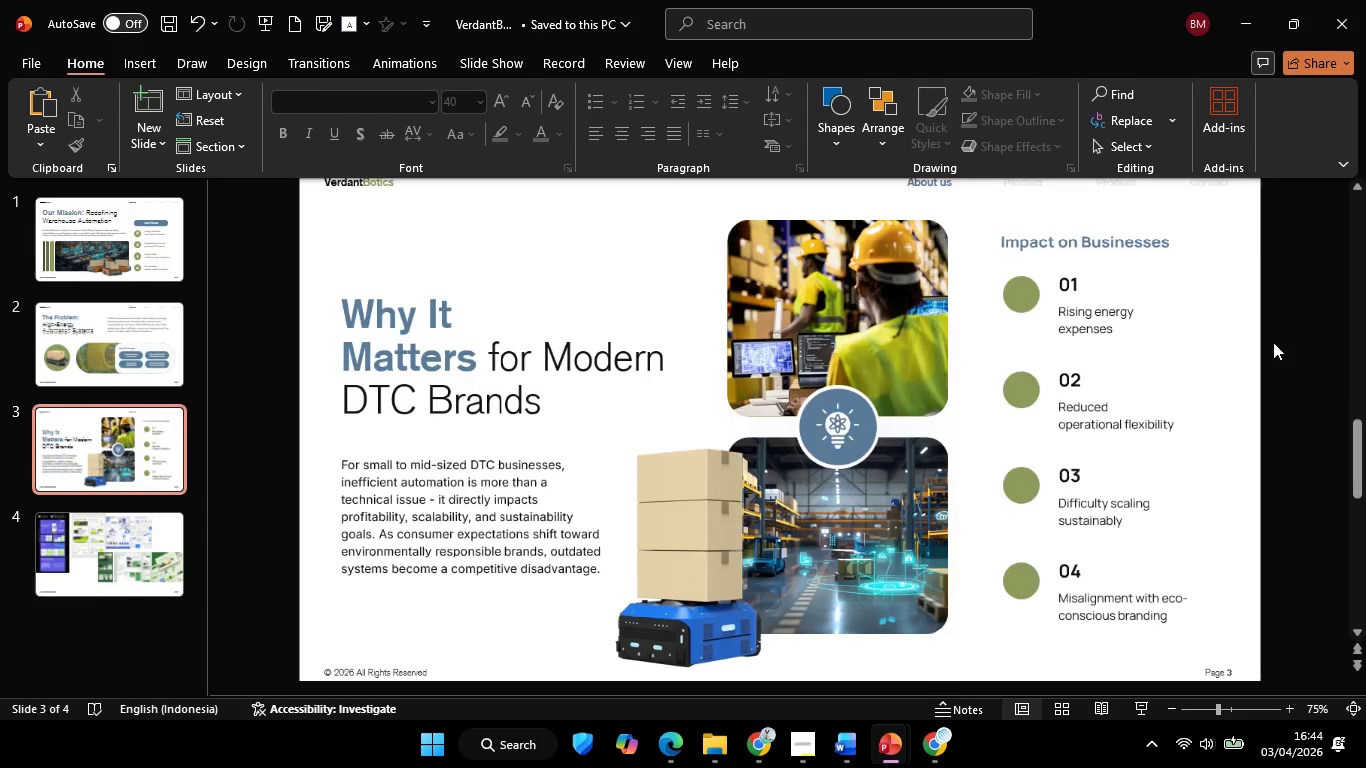 
scroll: coordinate [1273, 342], scroll_direction: down, amount: 2.0
 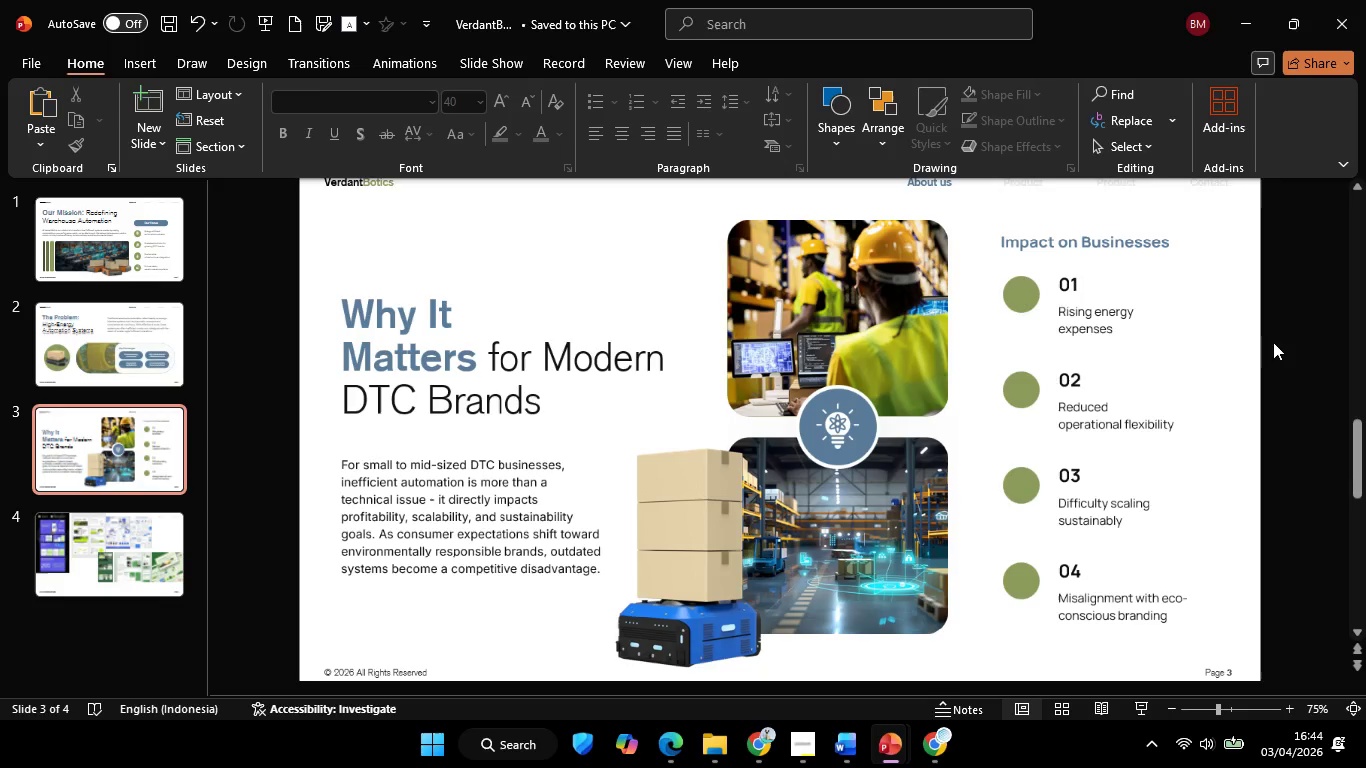 
left_click([1269, 341])
 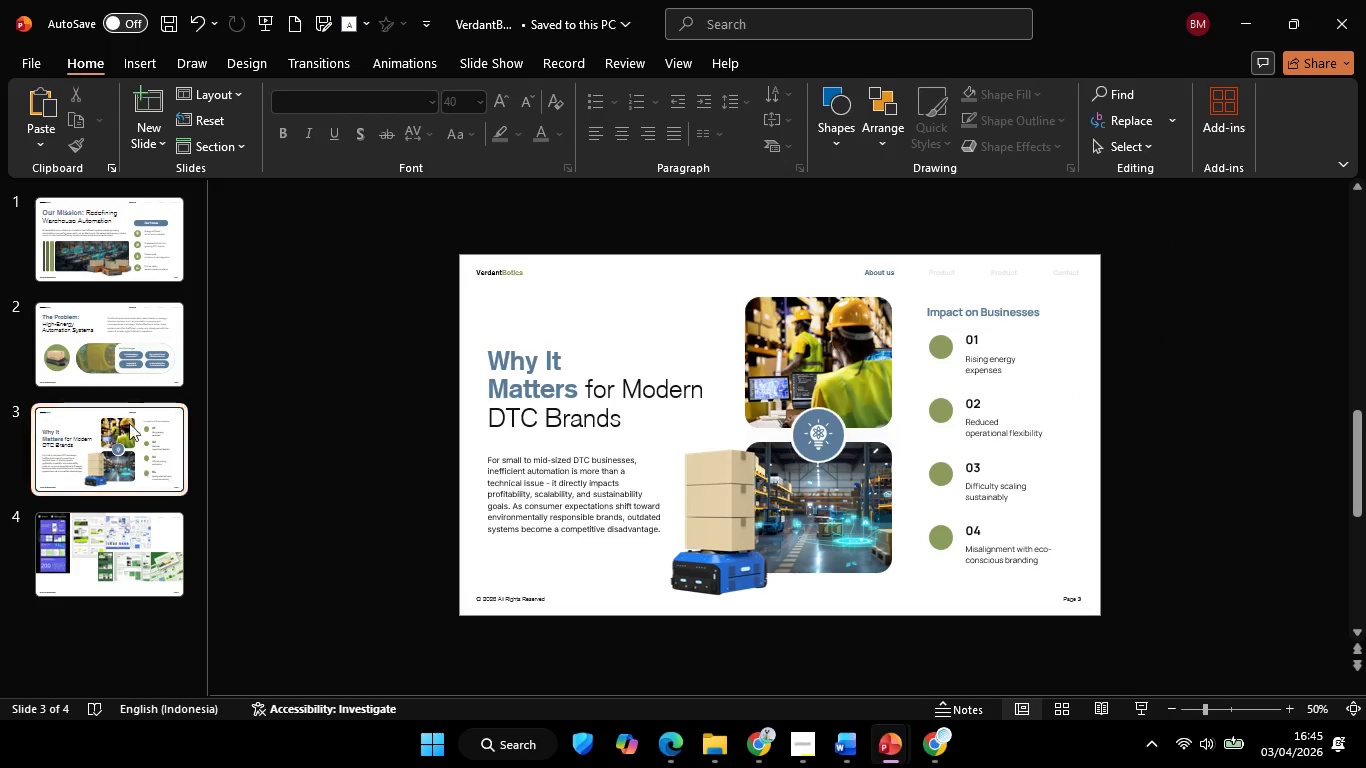 
scroll: coordinate [1269, 341], scroll_direction: down, amount: 2.0
 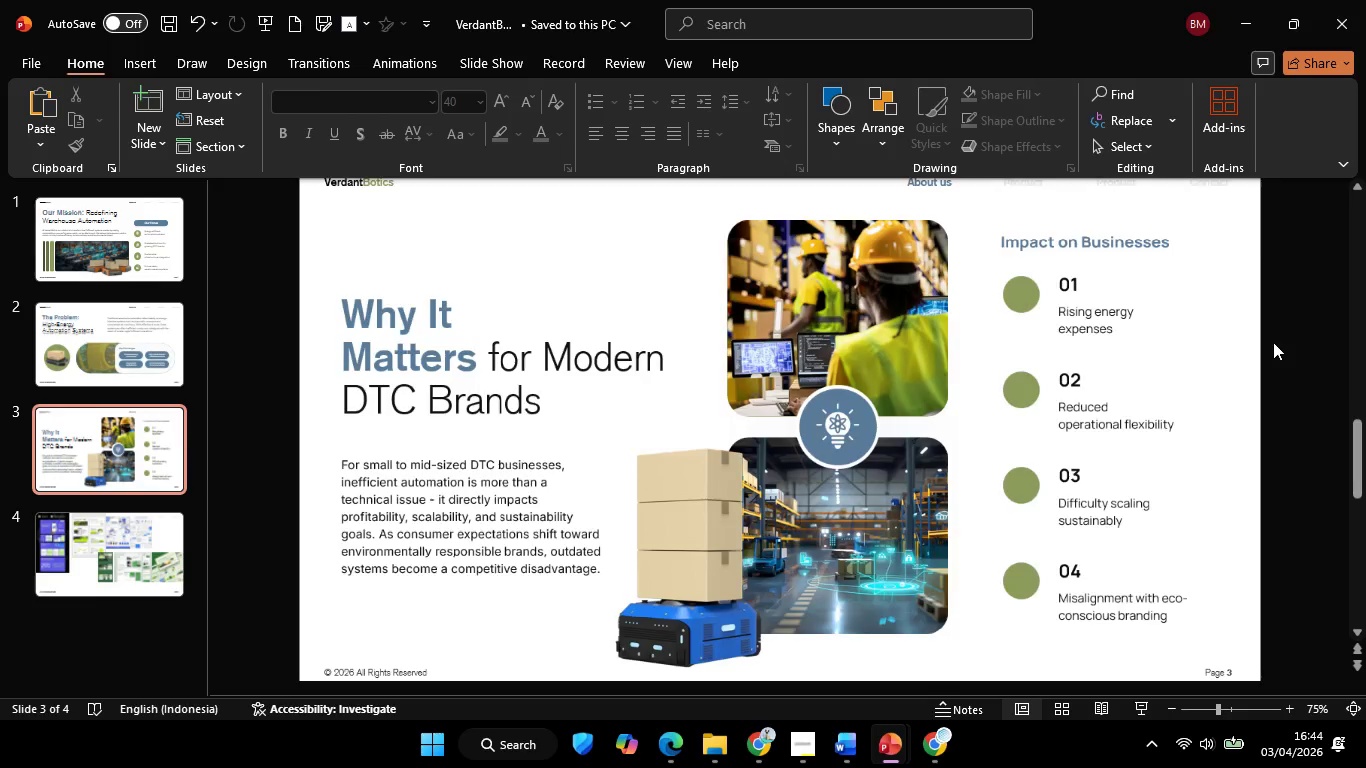 
left_click([92, 352])
 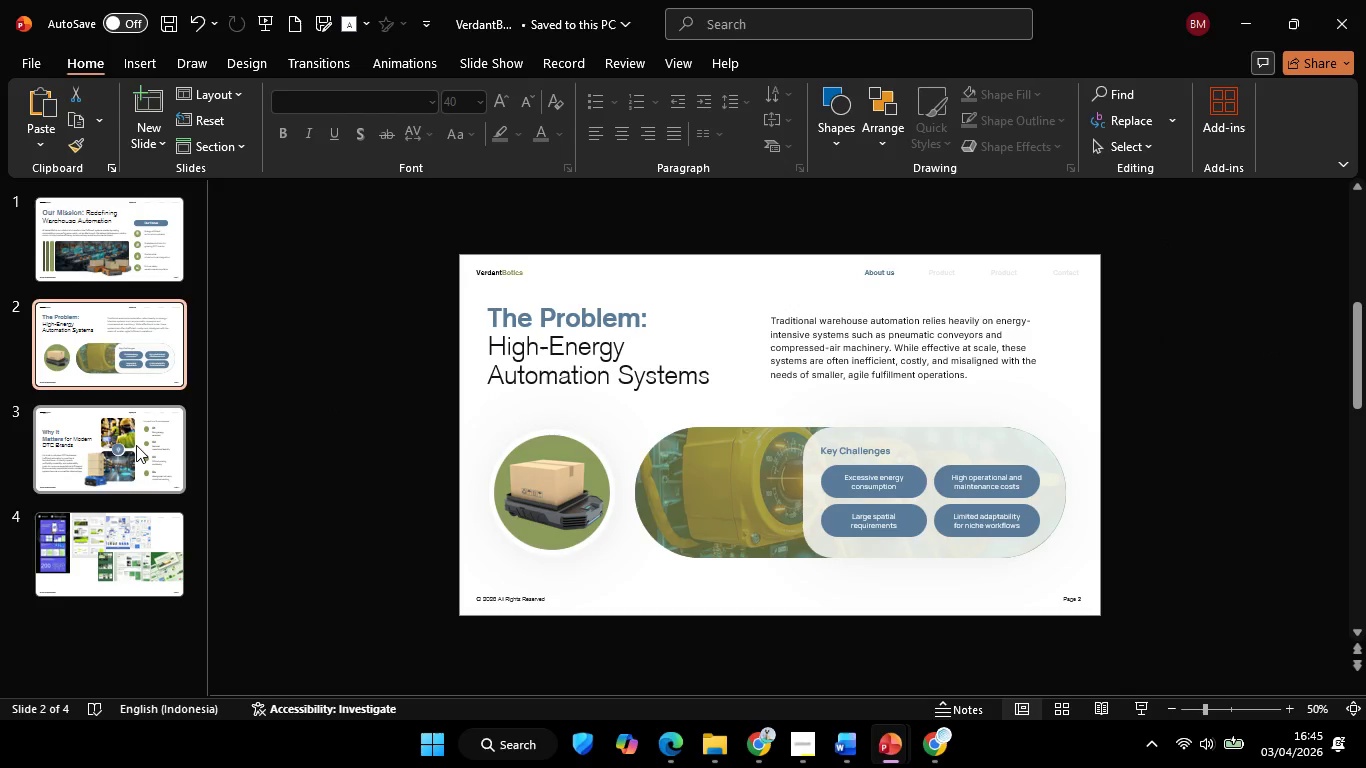 
key(Control+ControlLeft)
 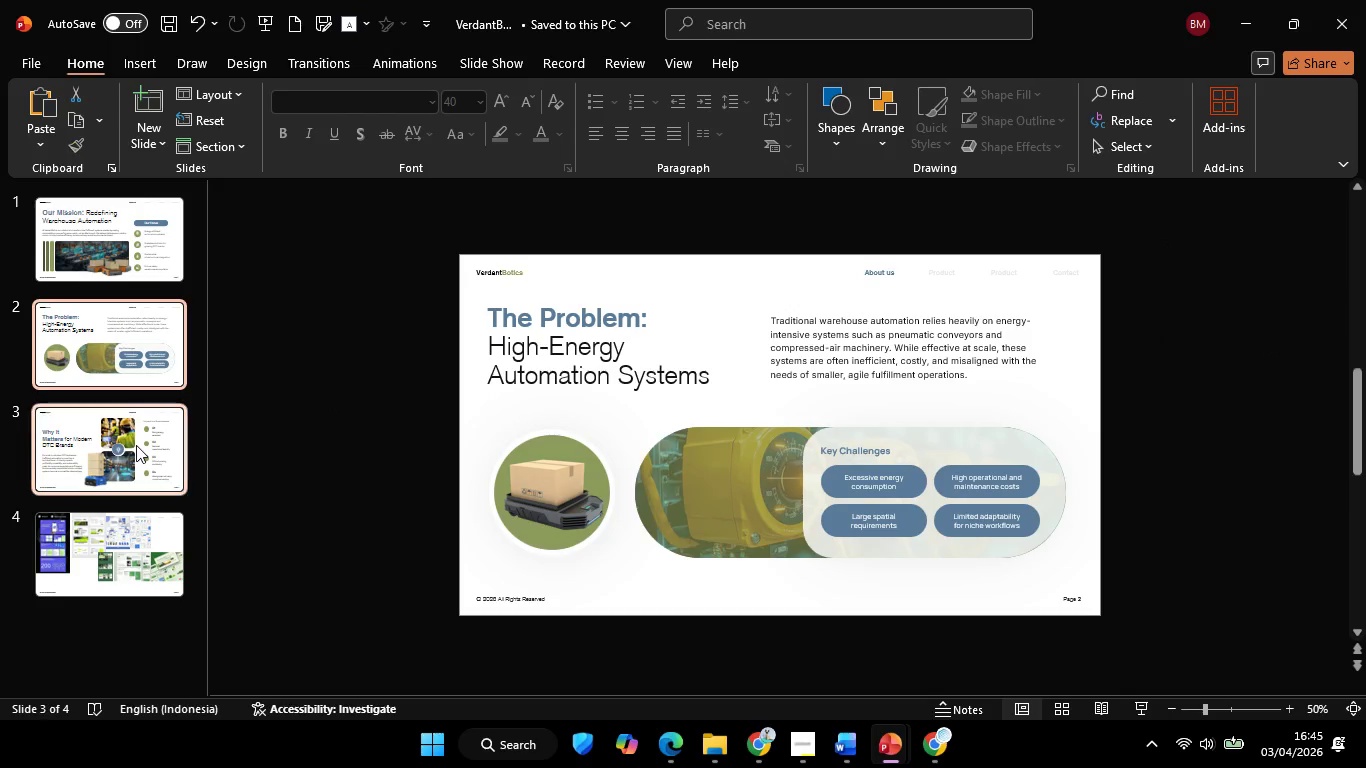 
left_click([136, 445])
 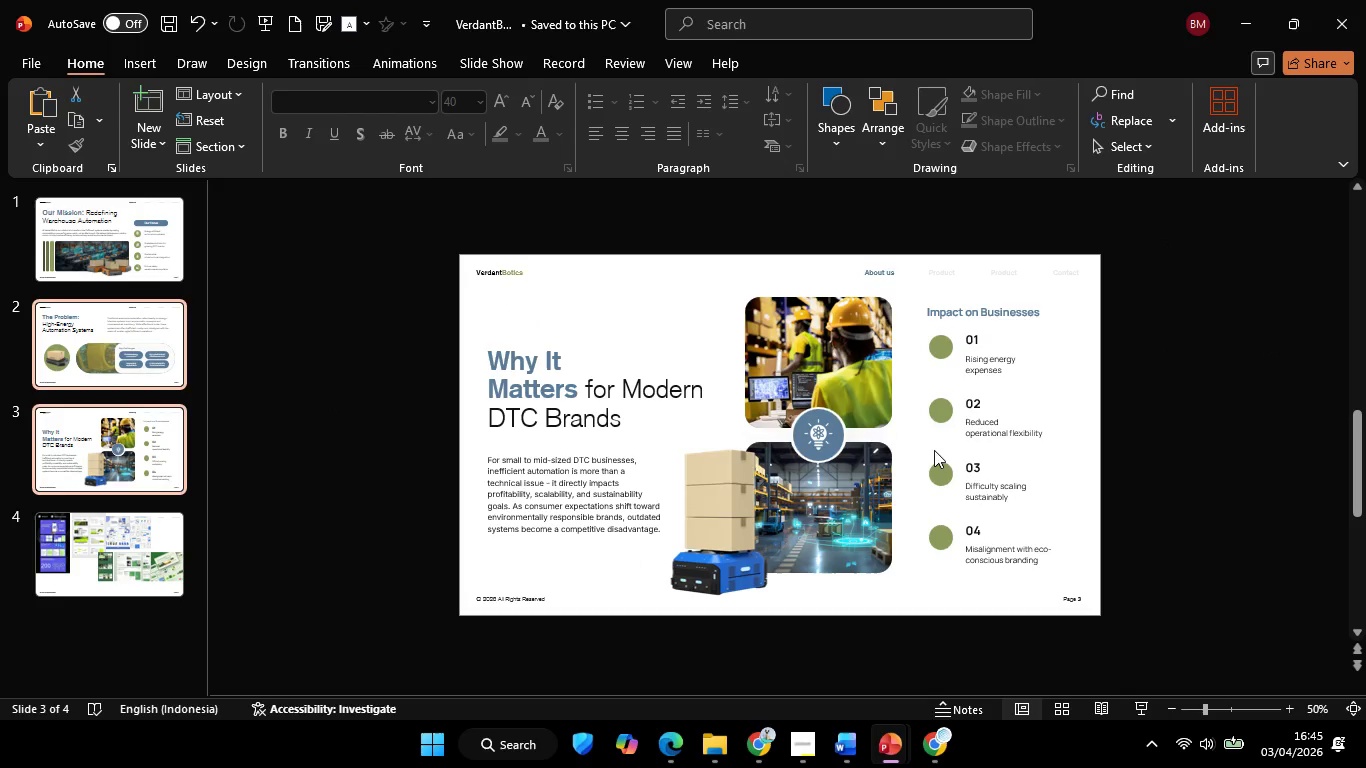 
left_click([998, 346])
 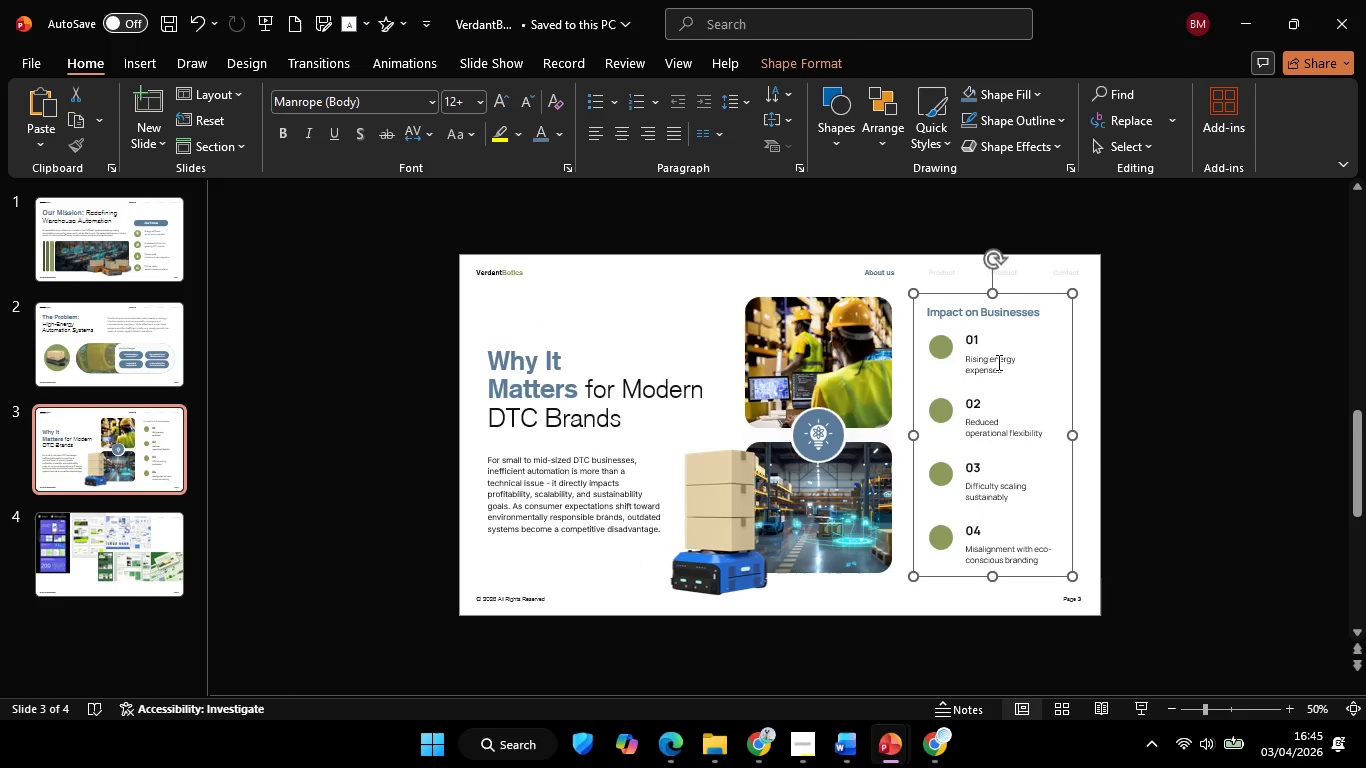 
hold_key(key=ControlLeft, duration=0.77)
scroll: coordinate [998, 375], scroll_direction: none, amount: 0.0
 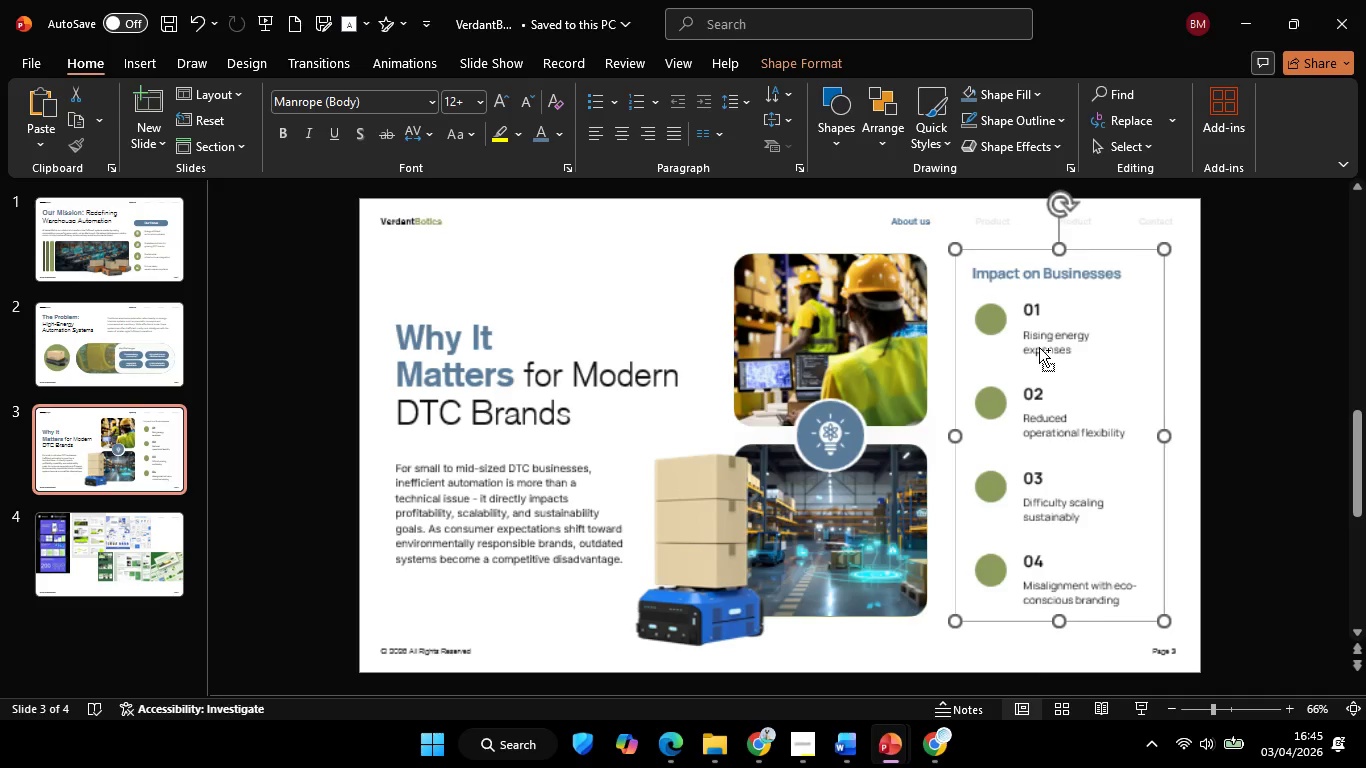 
left_click([1040, 347])
 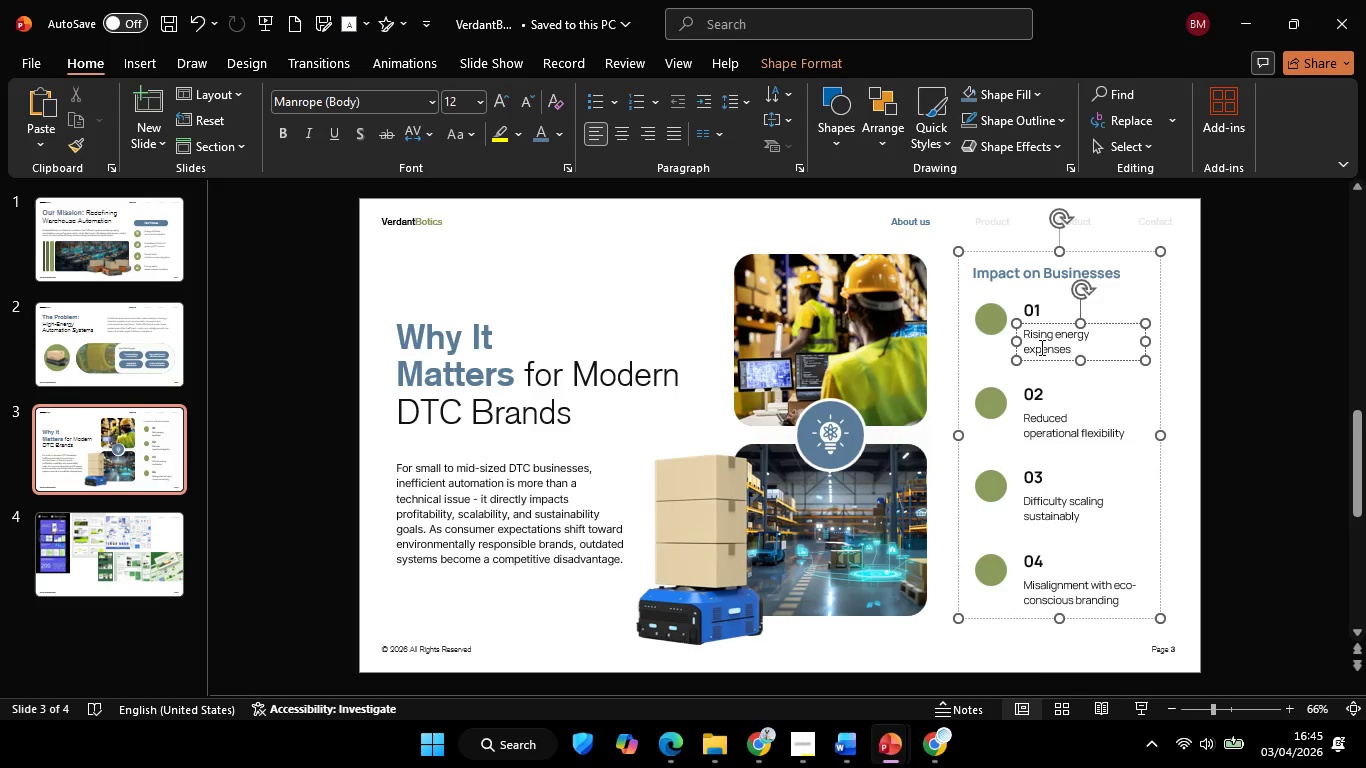 
key(Control+A)
 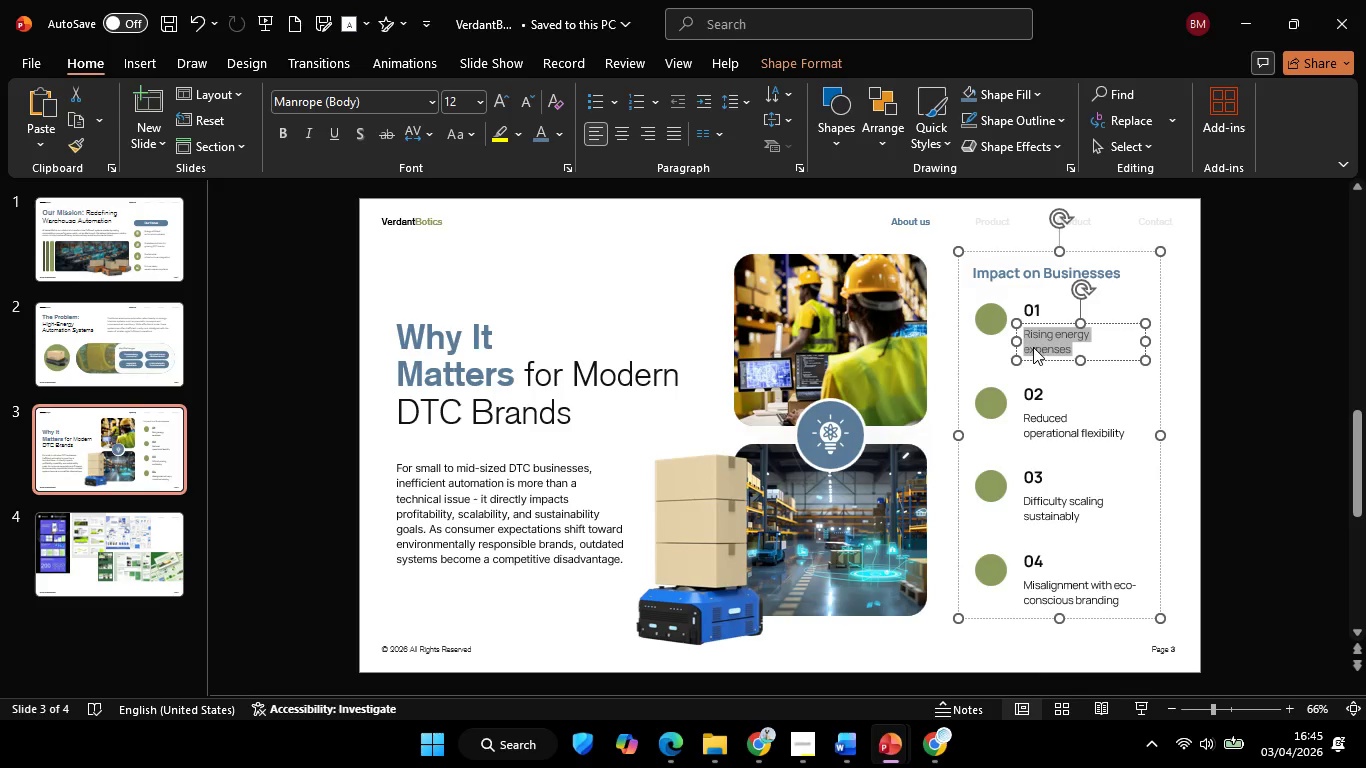 
key(Control+C)
 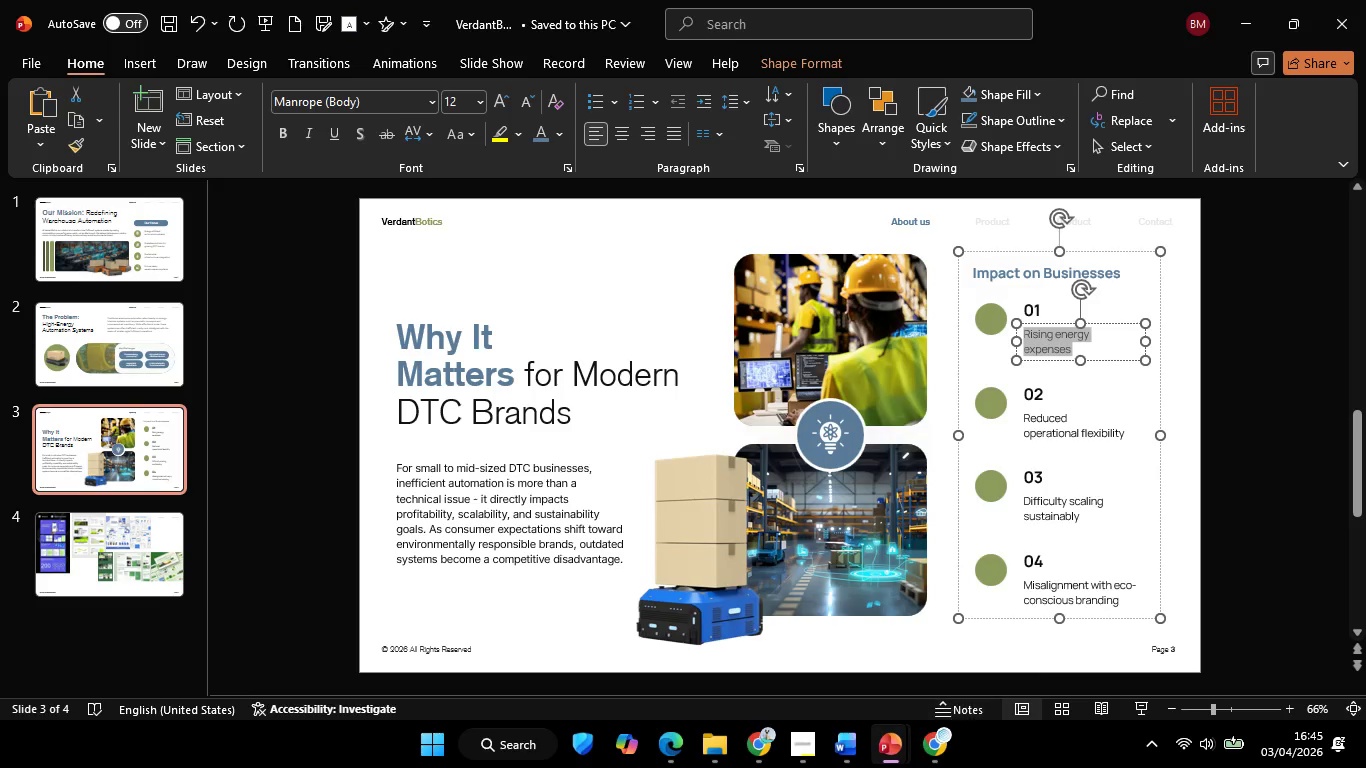 
mouse_move([880, 752])
 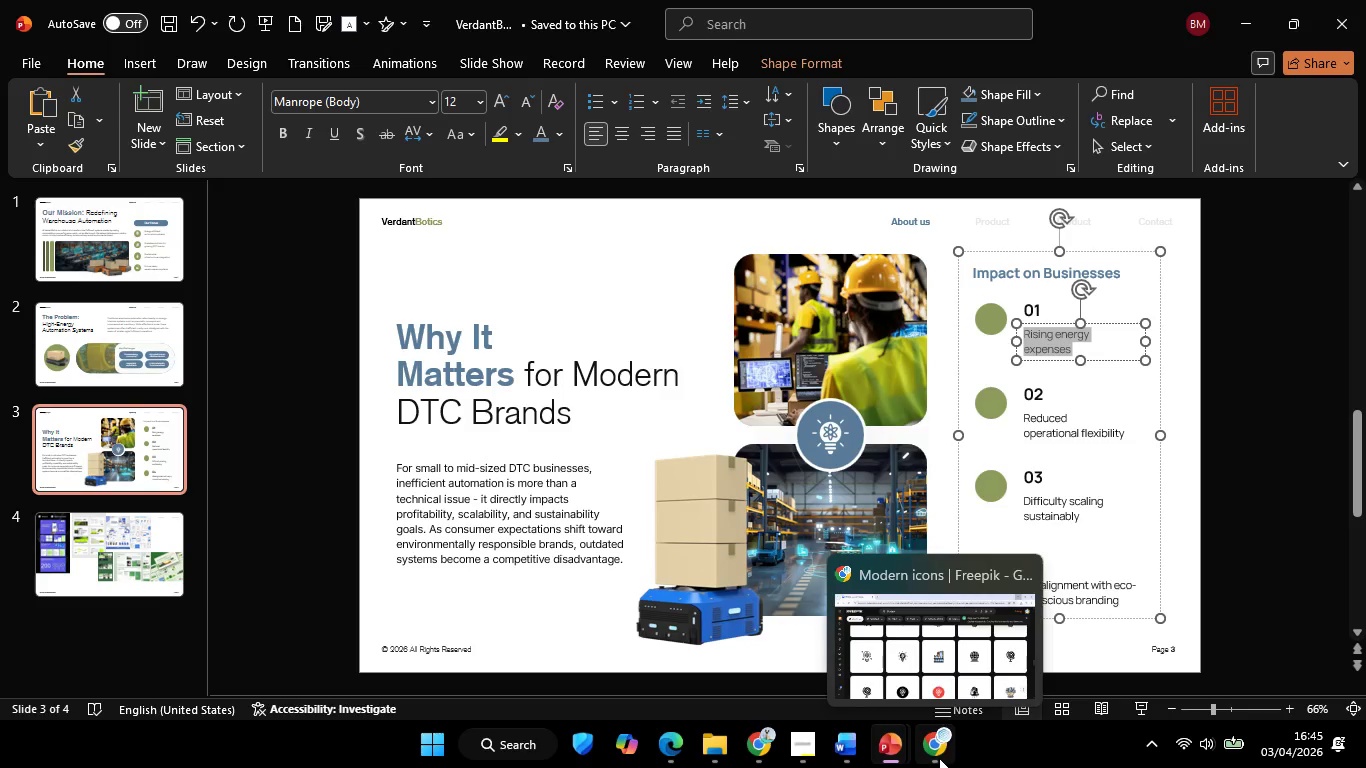 
left_click([939, 758])
 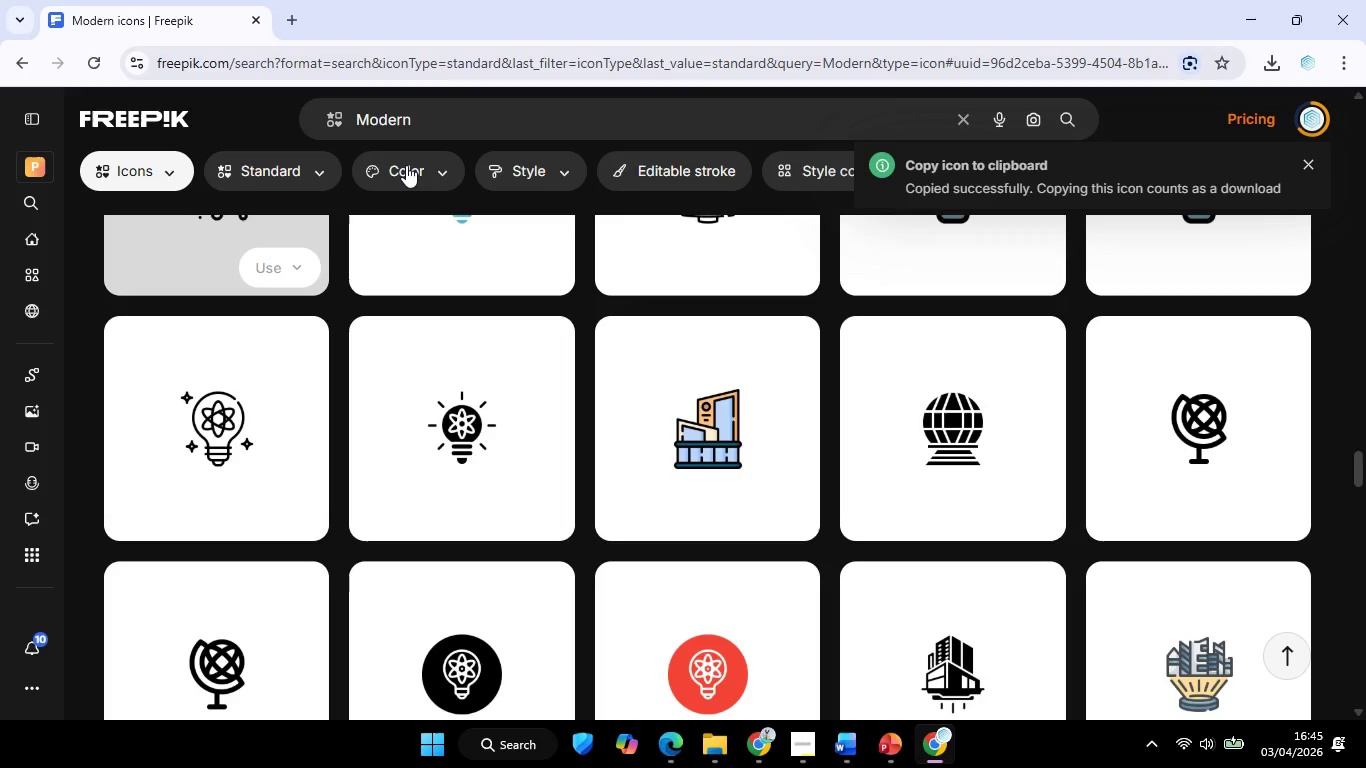 
left_click([424, 123])
 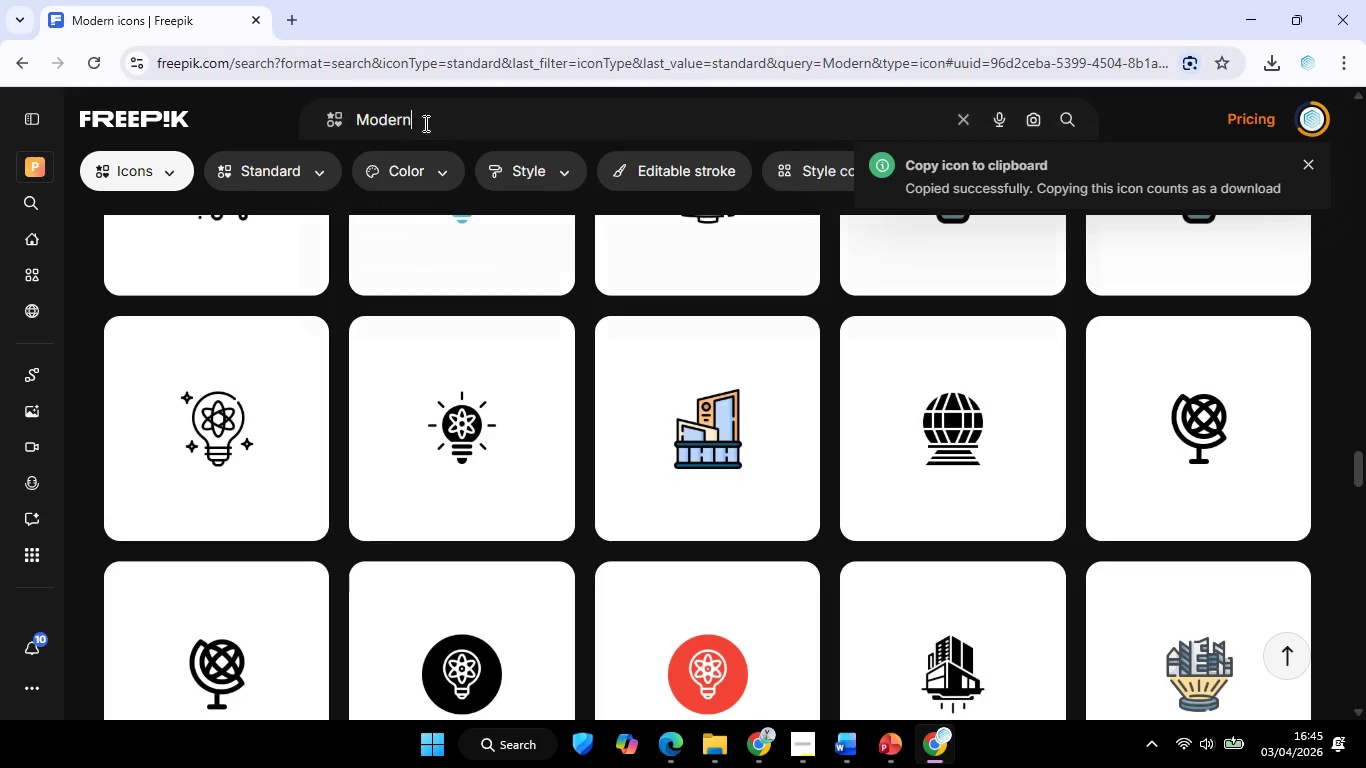 
key(Control+A)
 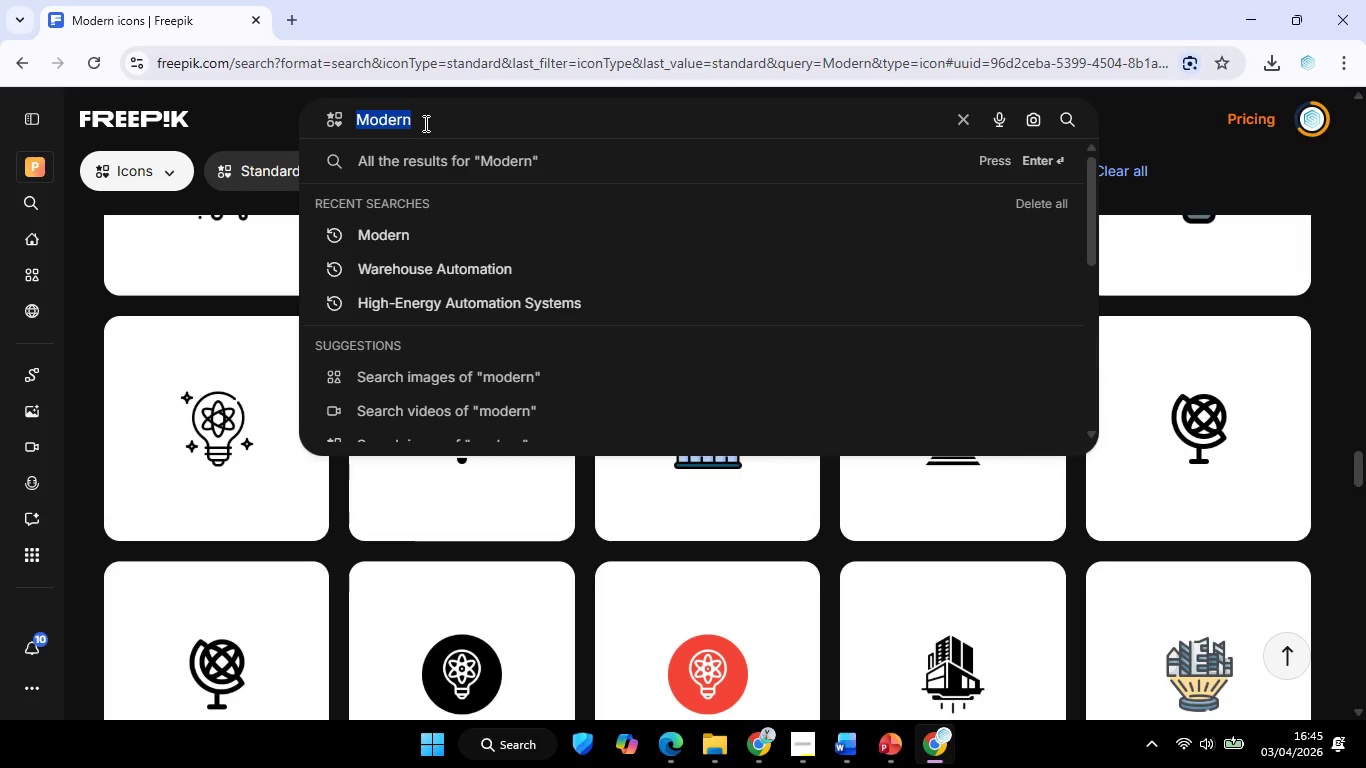 
key(Control+V)
 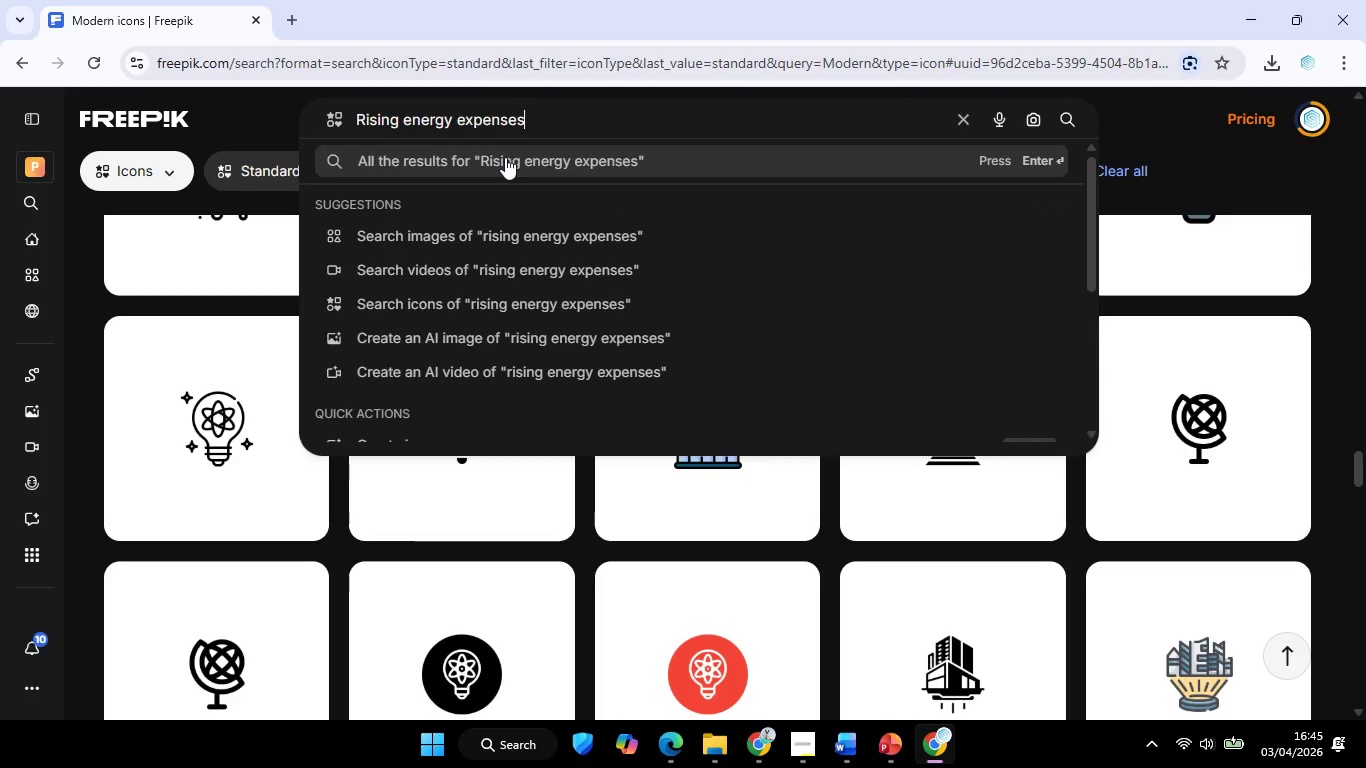 
key(Enter)
 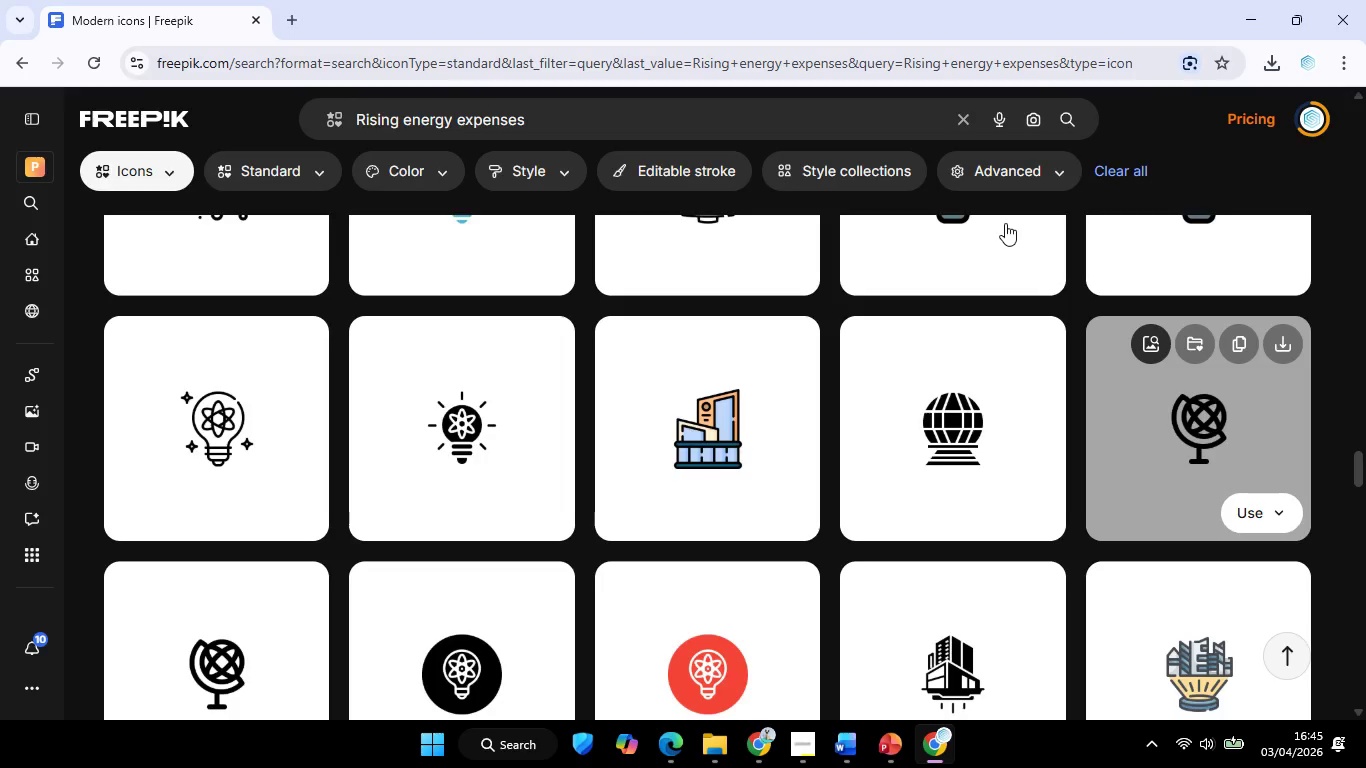 
scroll: coordinate [892, 431], scroll_direction: none, amount: 0.0
 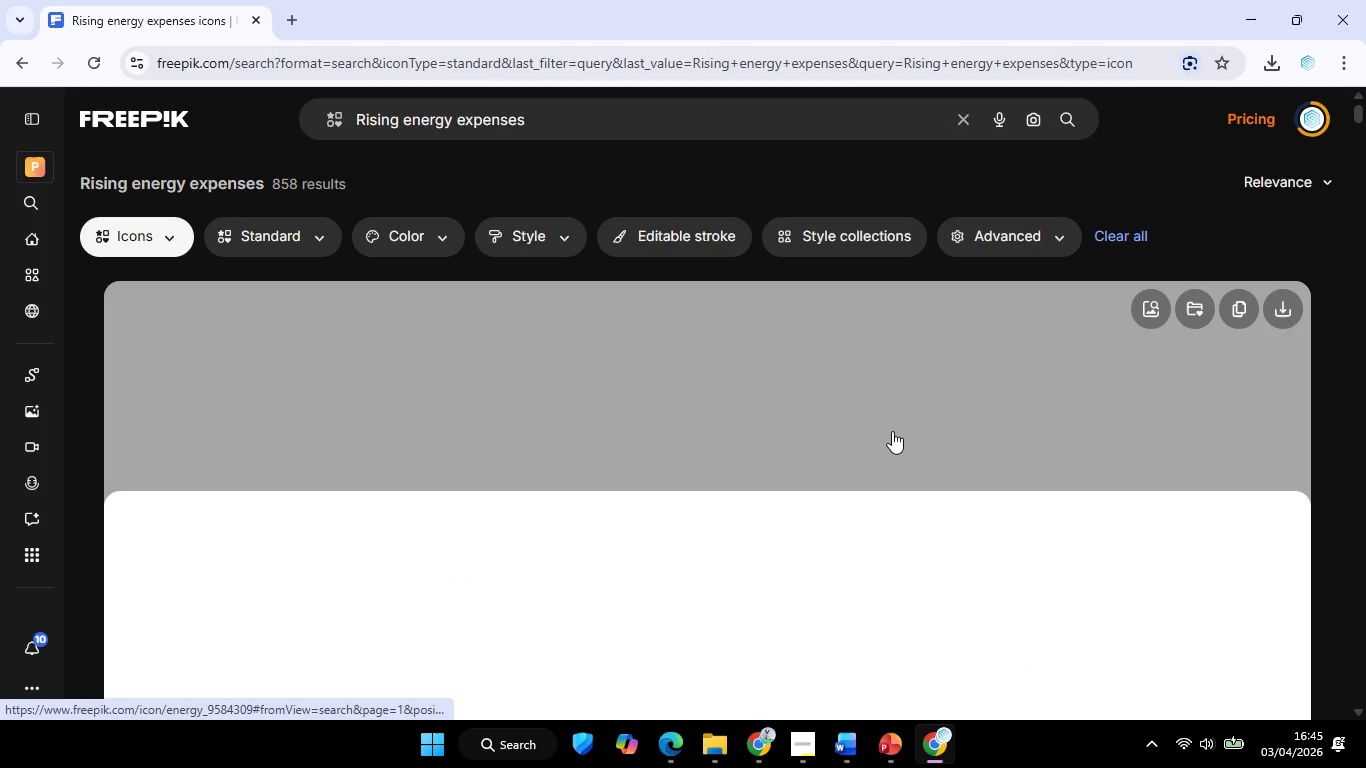 
scroll: coordinate [689, 536], scroll_direction: down, amount: 19.0
 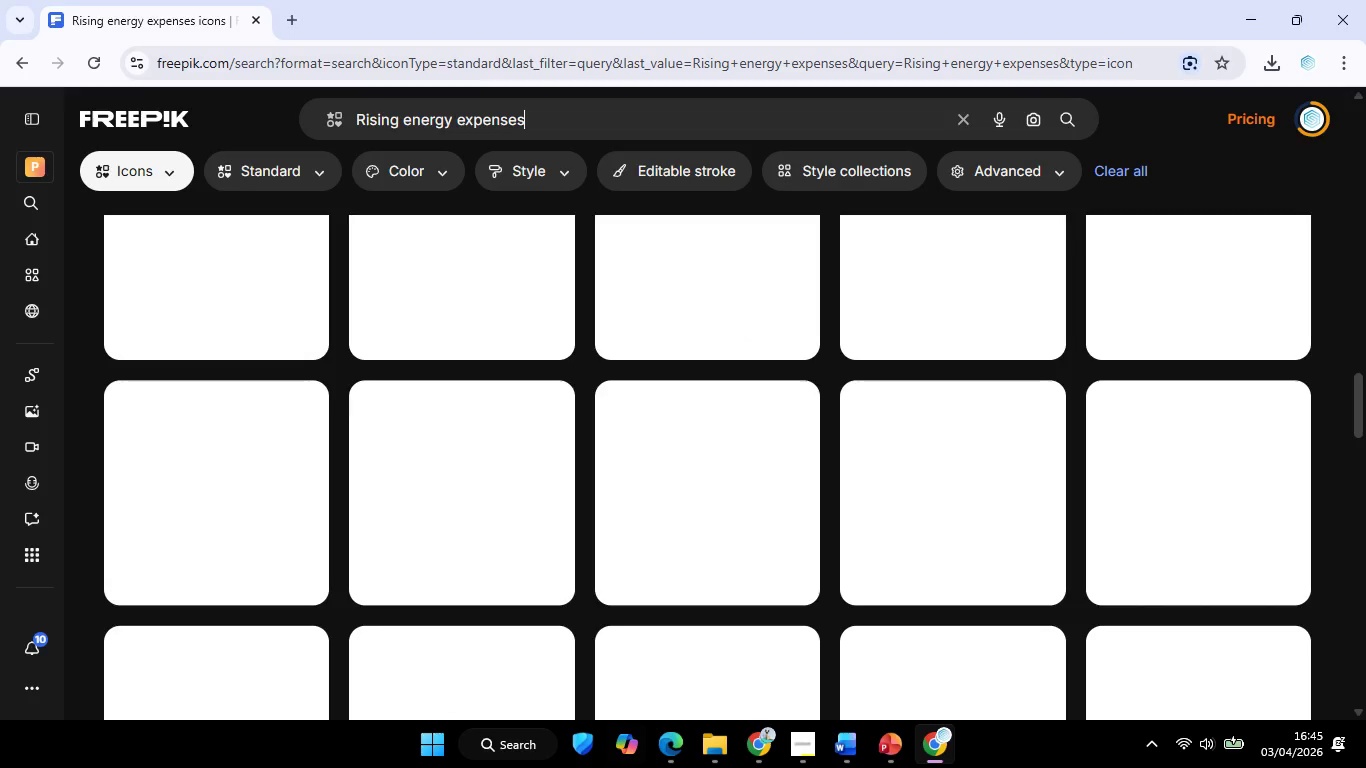 
wait(5.89)
 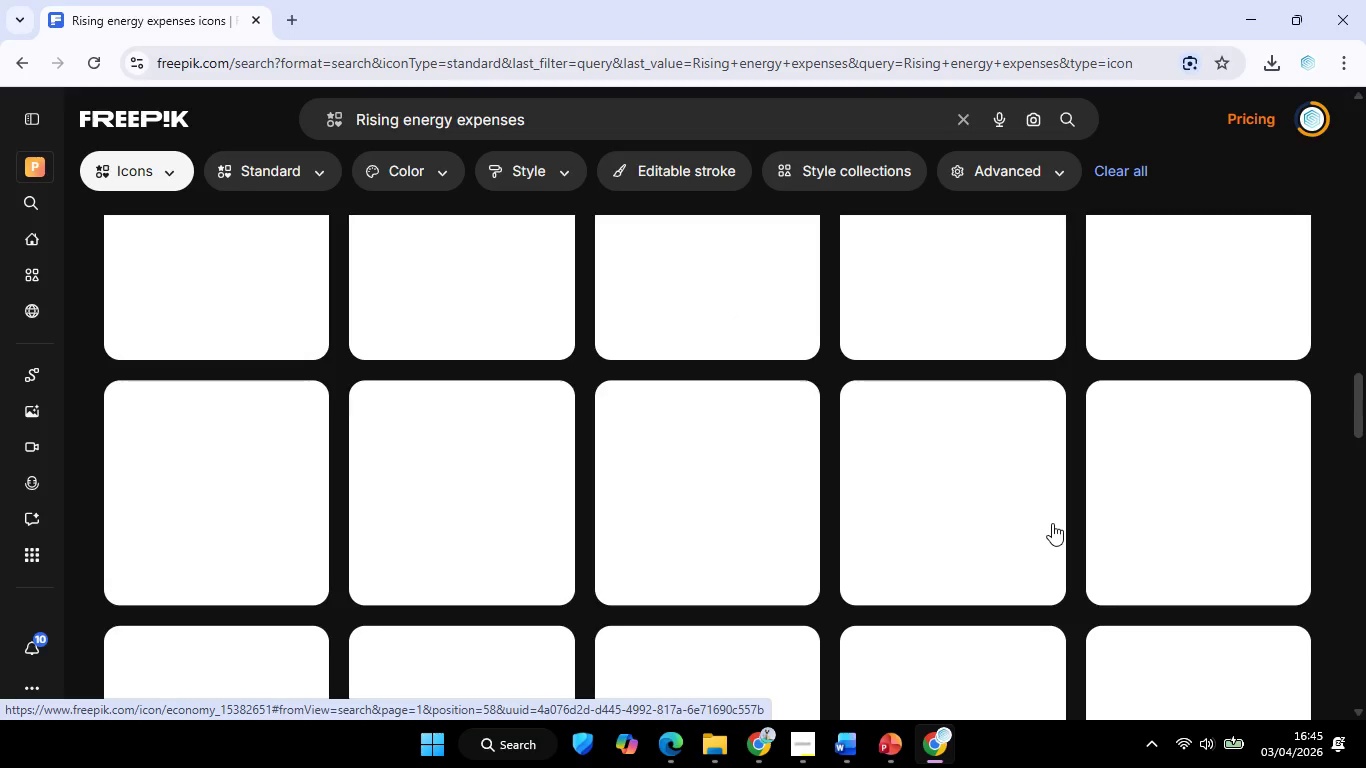 
scroll: coordinate [638, 424], scroll_direction: down, amount: 13.0
 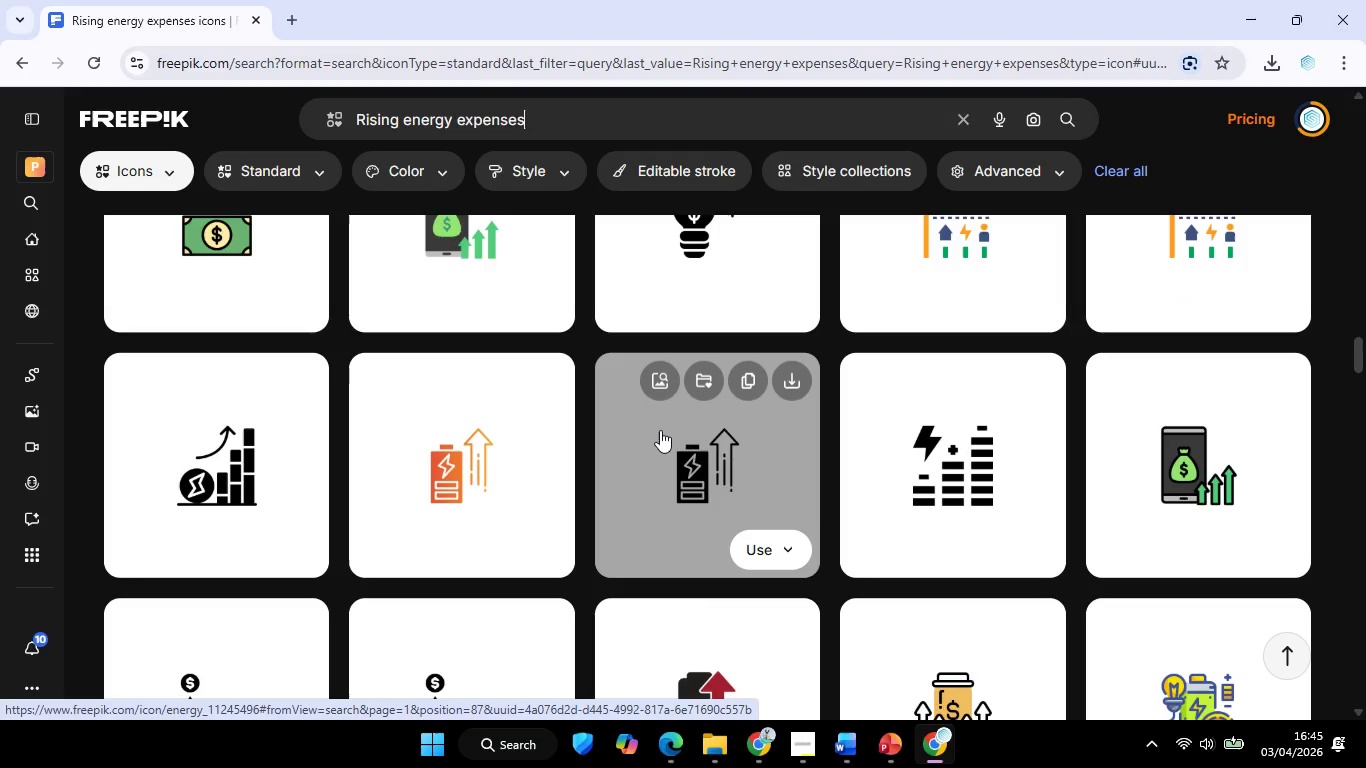 
scroll: coordinate [660, 430], scroll_direction: down, amount: 3.0
 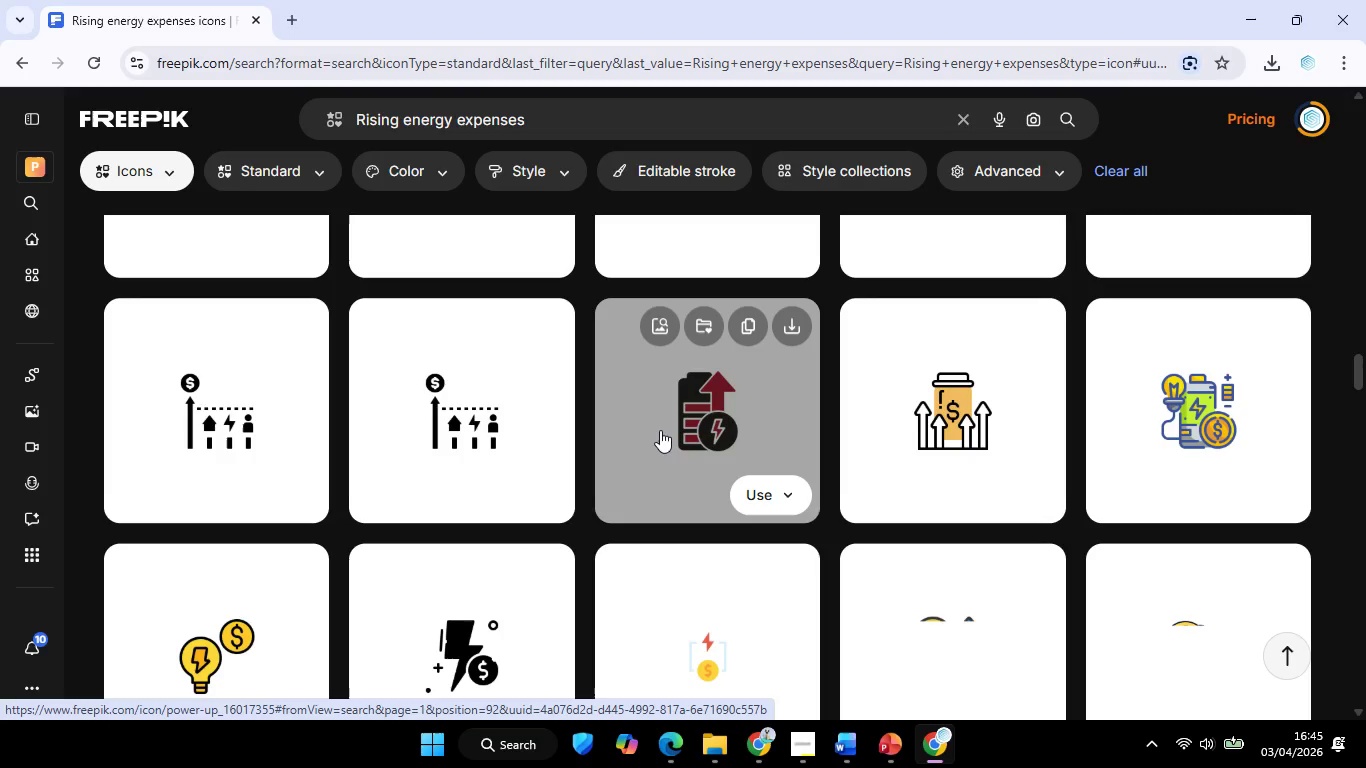 
scroll: coordinate [660, 430], scroll_direction: up, amount: 2.0
 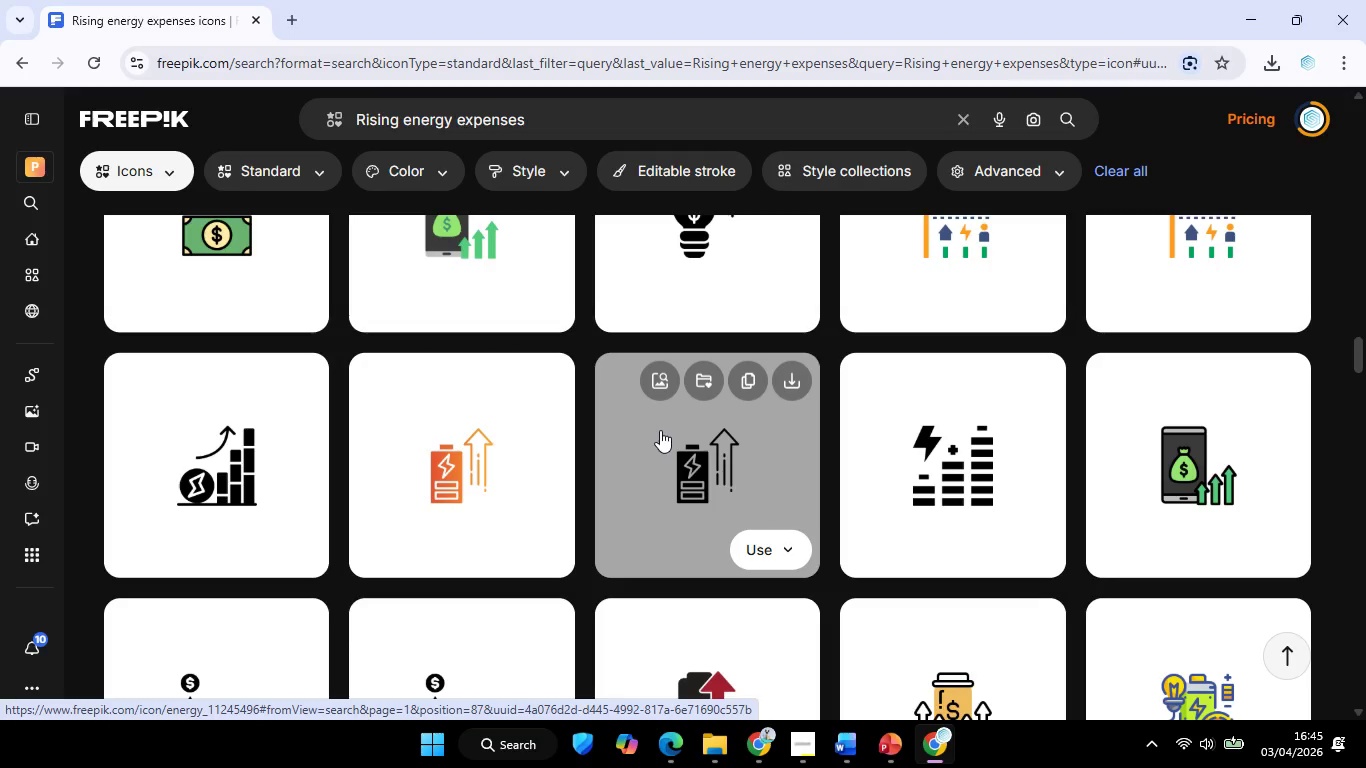 
scroll: coordinate [937, 451], scroll_direction: down, amount: 13.0
 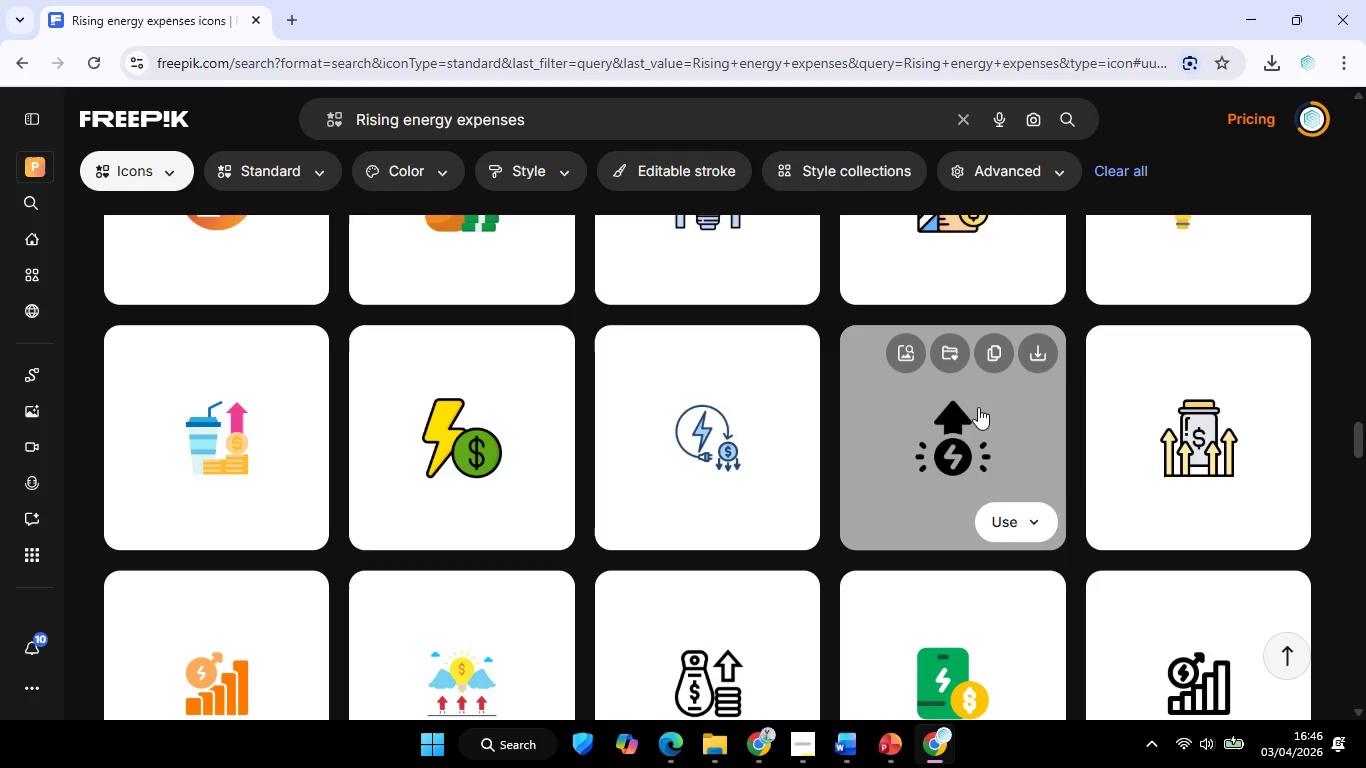 
scroll: coordinate [776, 606], scroll_direction: down, amount: 8.0
 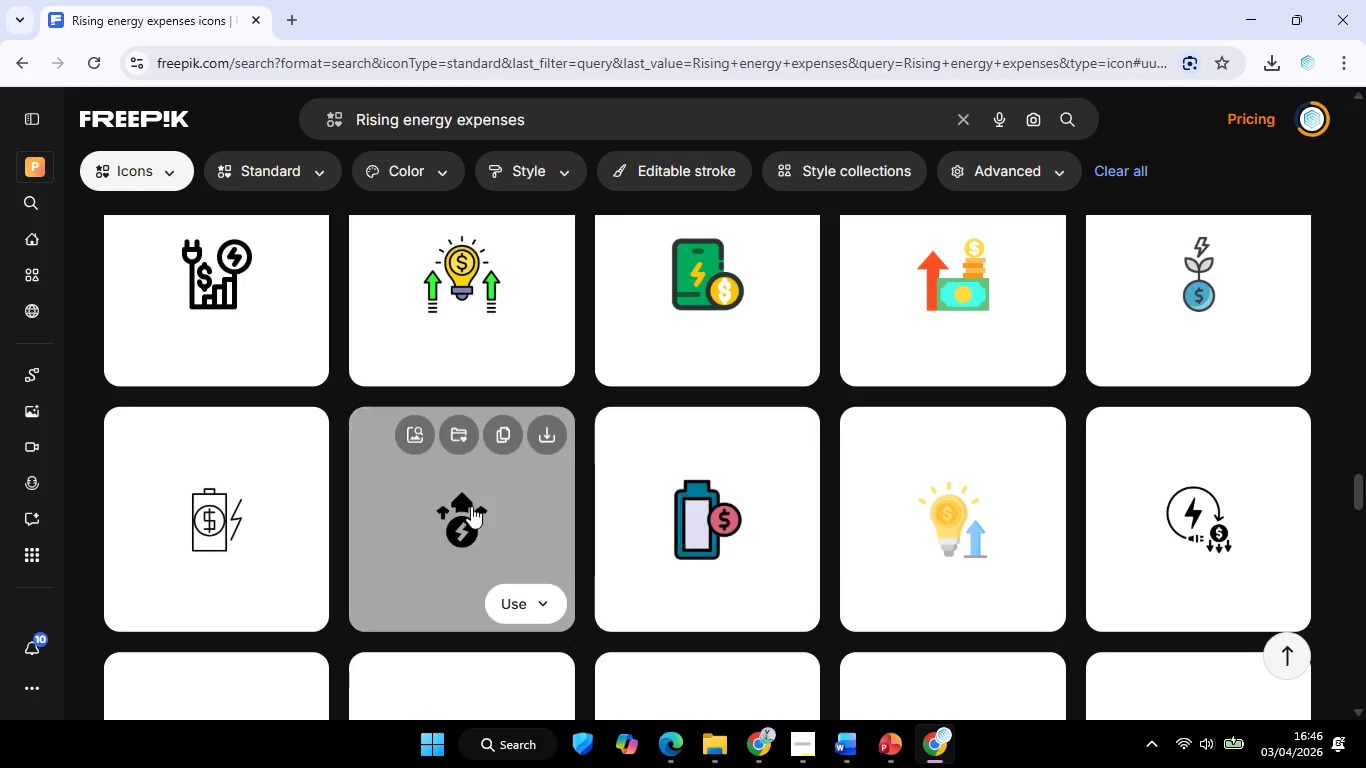 
left_click([508, 433])
 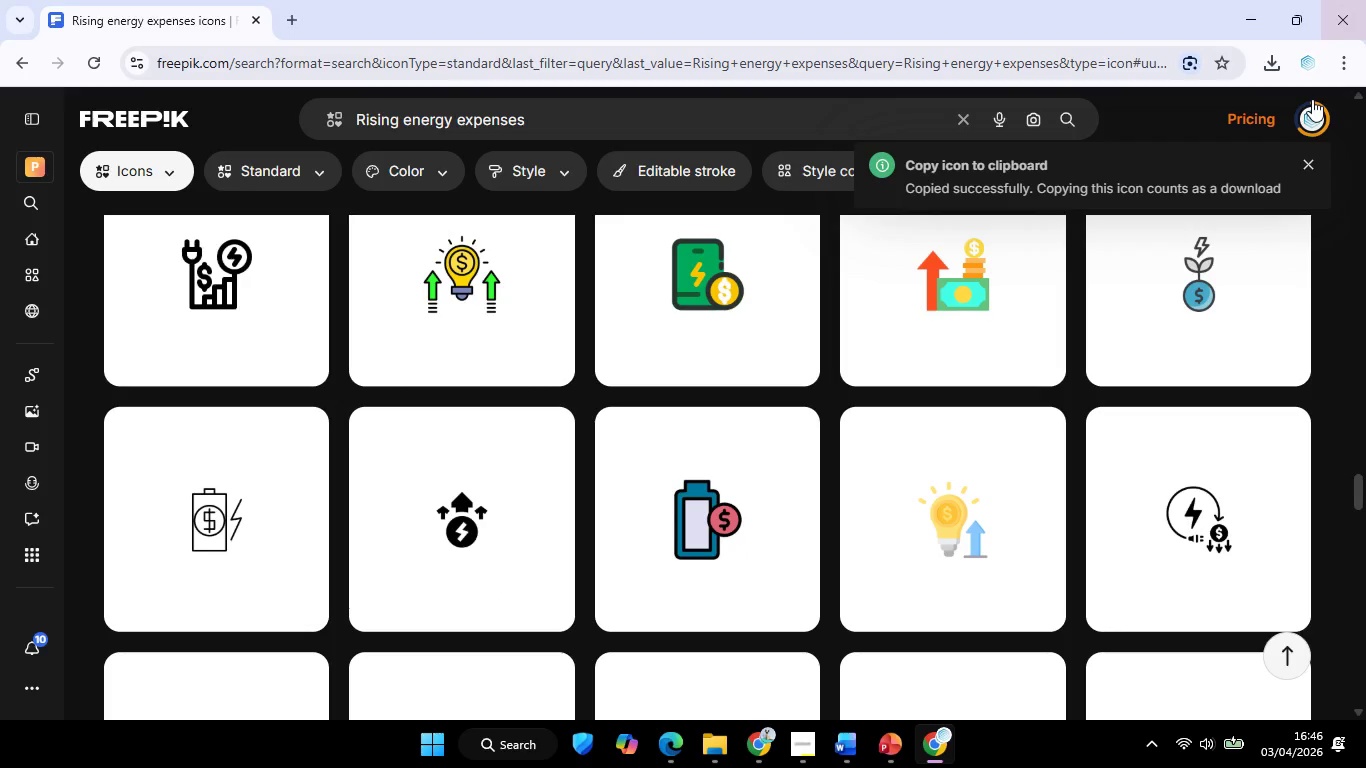 
wait(6.52)
 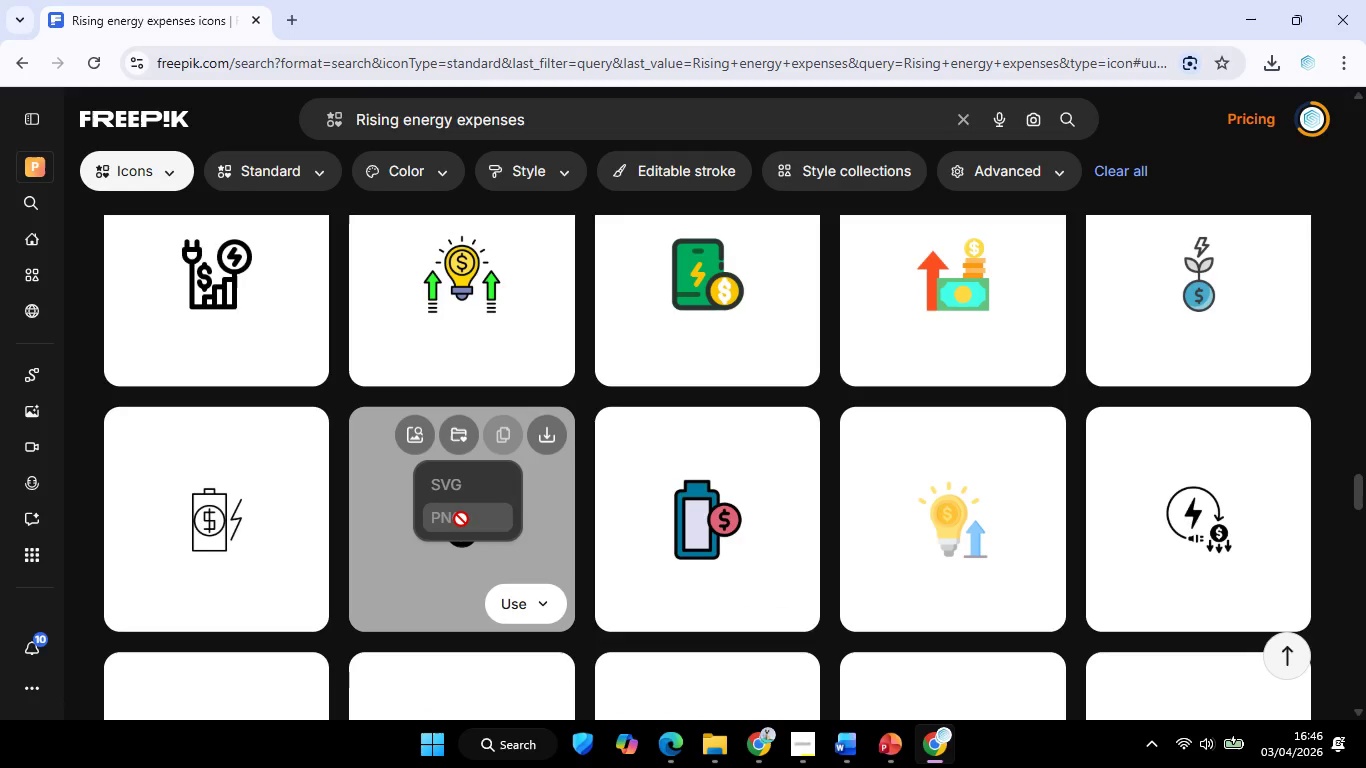 
left_click([1256, 14])
 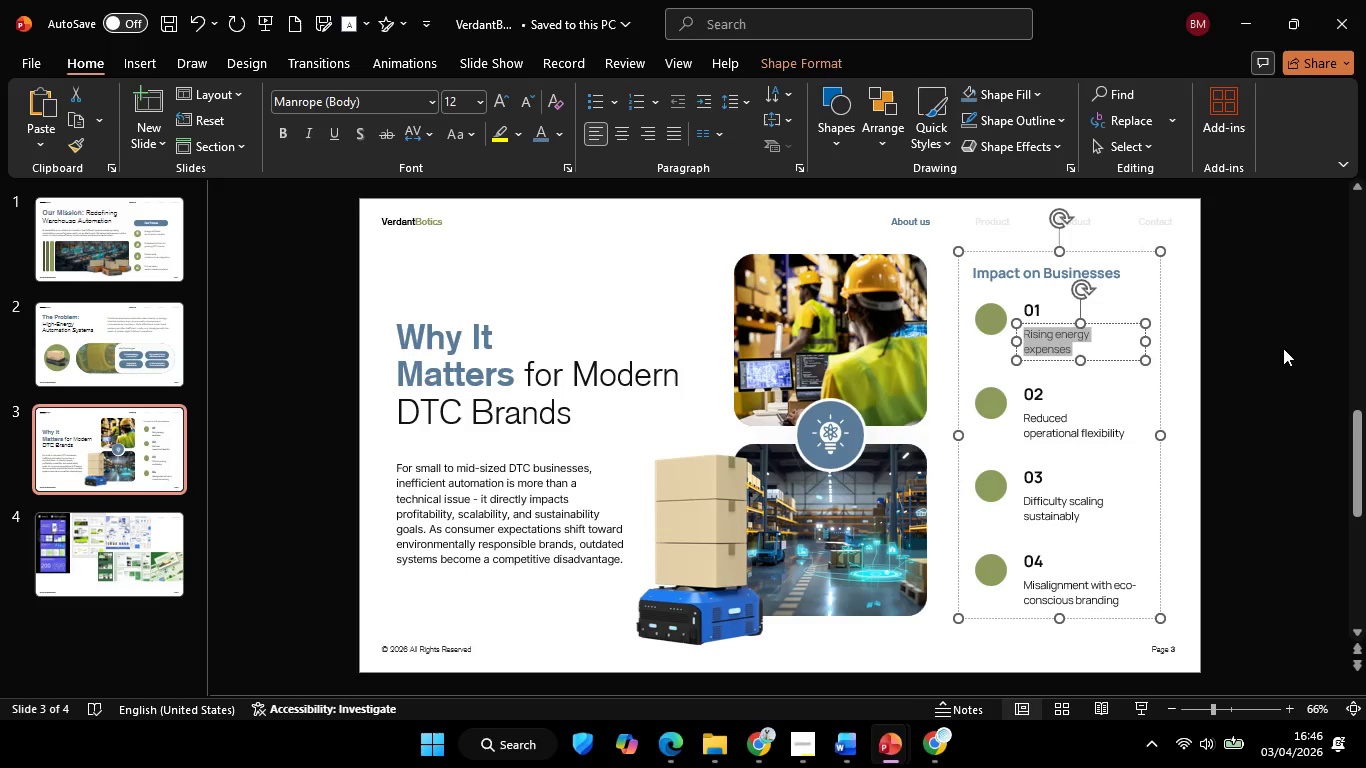 
left_click([1283, 354])
 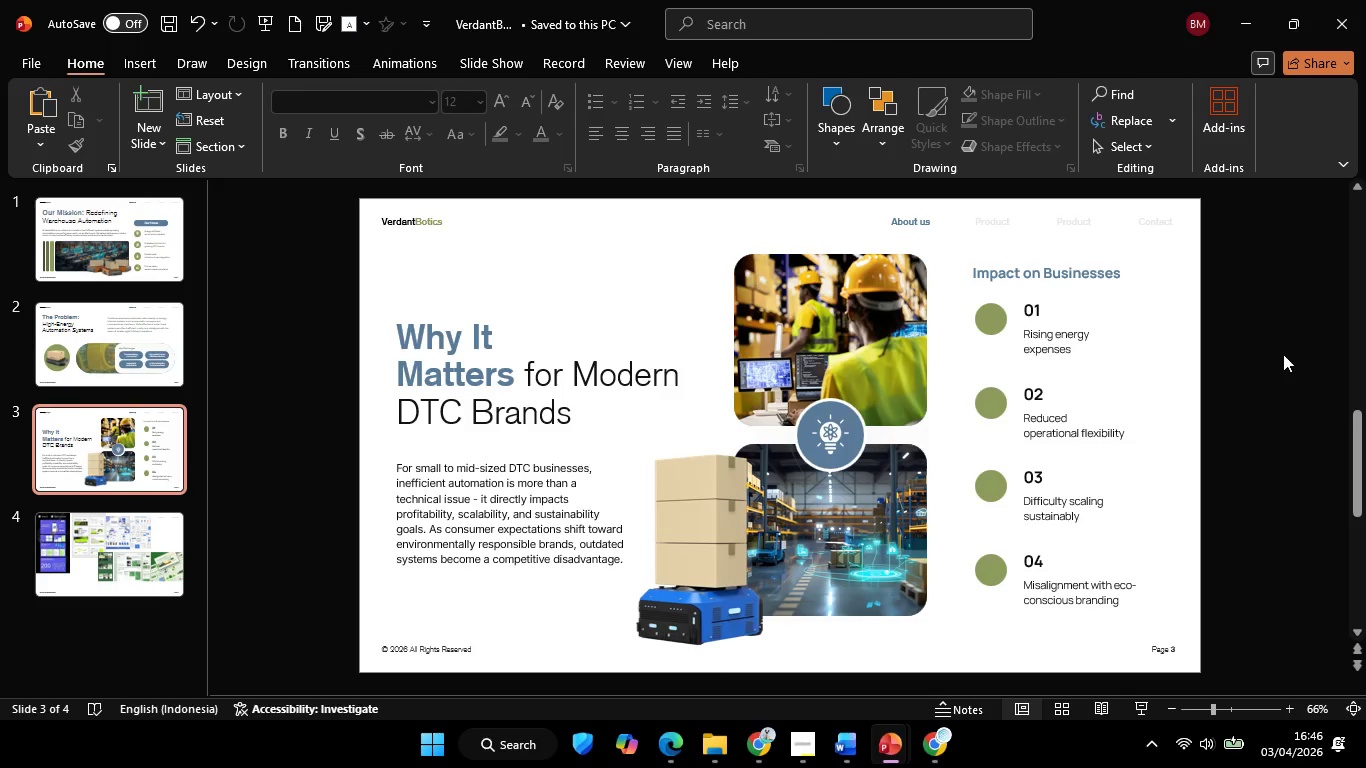 
key(Control+V)
 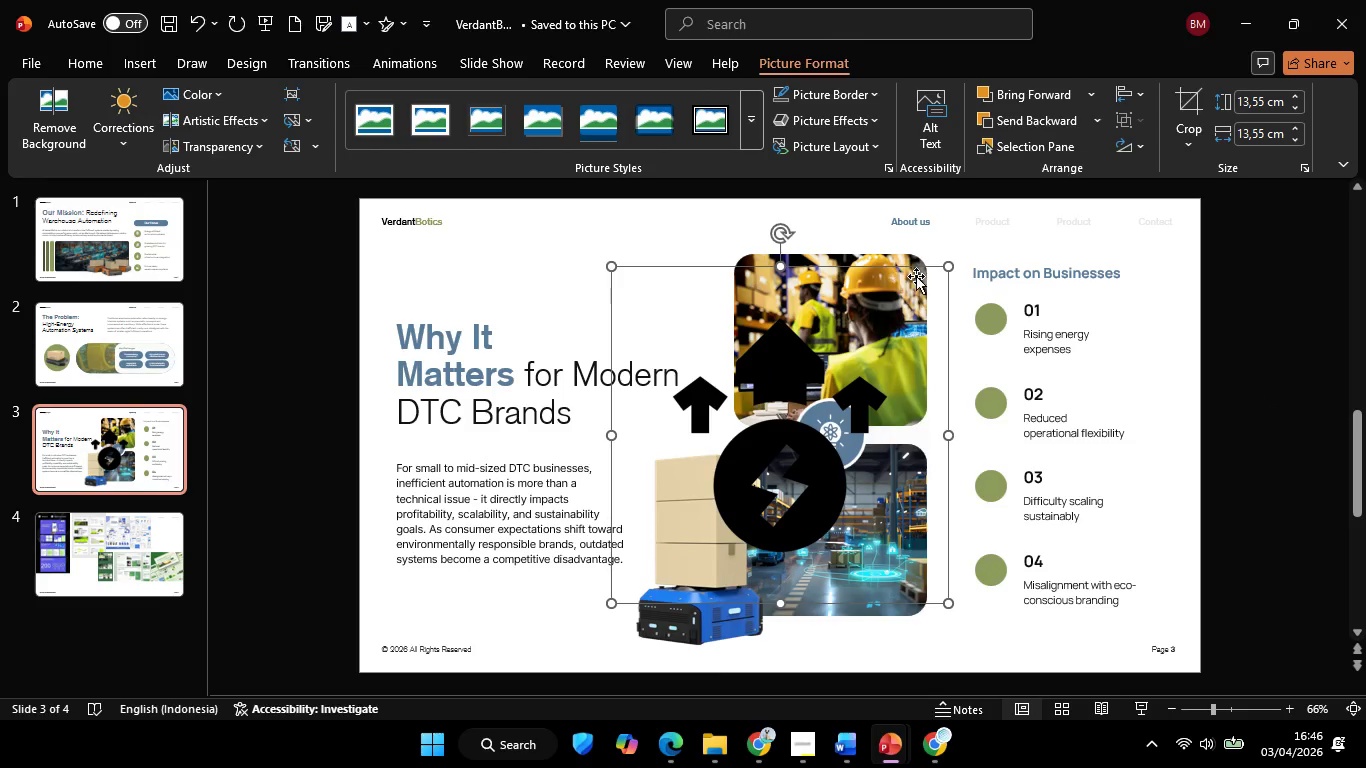 
hold_key(key=ShiftLeft, duration=2.03)
left_click_drag(start_coordinate=[948, 266], to_coordinate=[685, 539])
 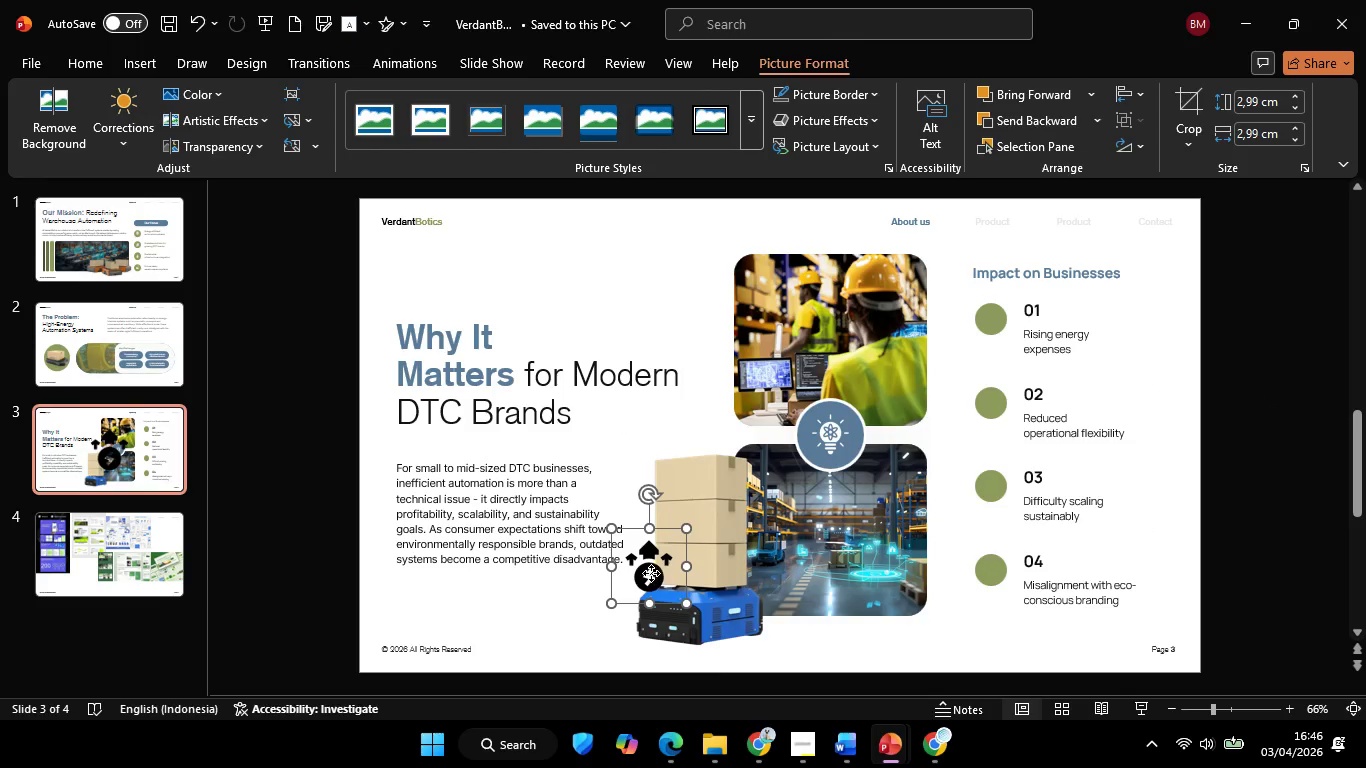 
left_click_drag(start_coordinate=[653, 573], to_coordinate=[994, 332])
 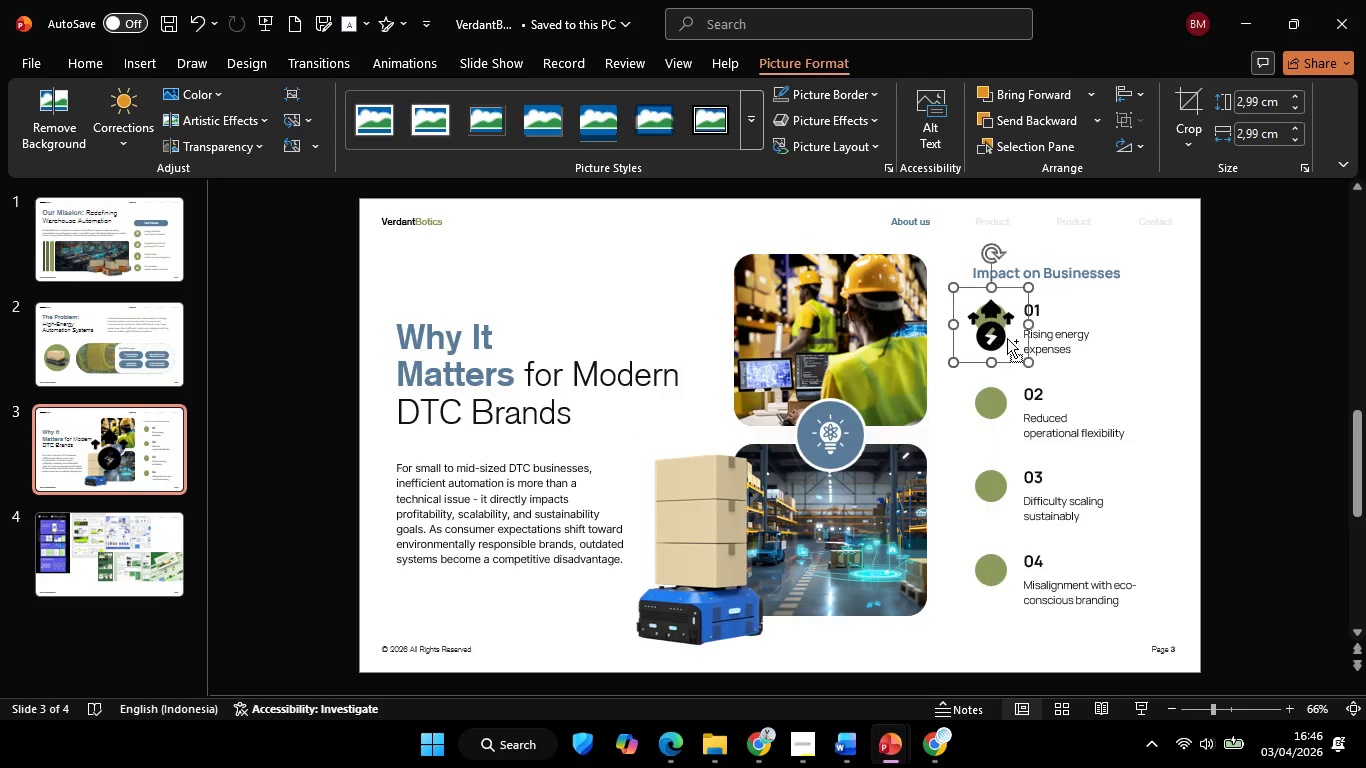 
hold_key(key=ControlLeft, duration=2.36)
scroll: coordinate [1029, 380], scroll_direction: up, amount: 6.0
 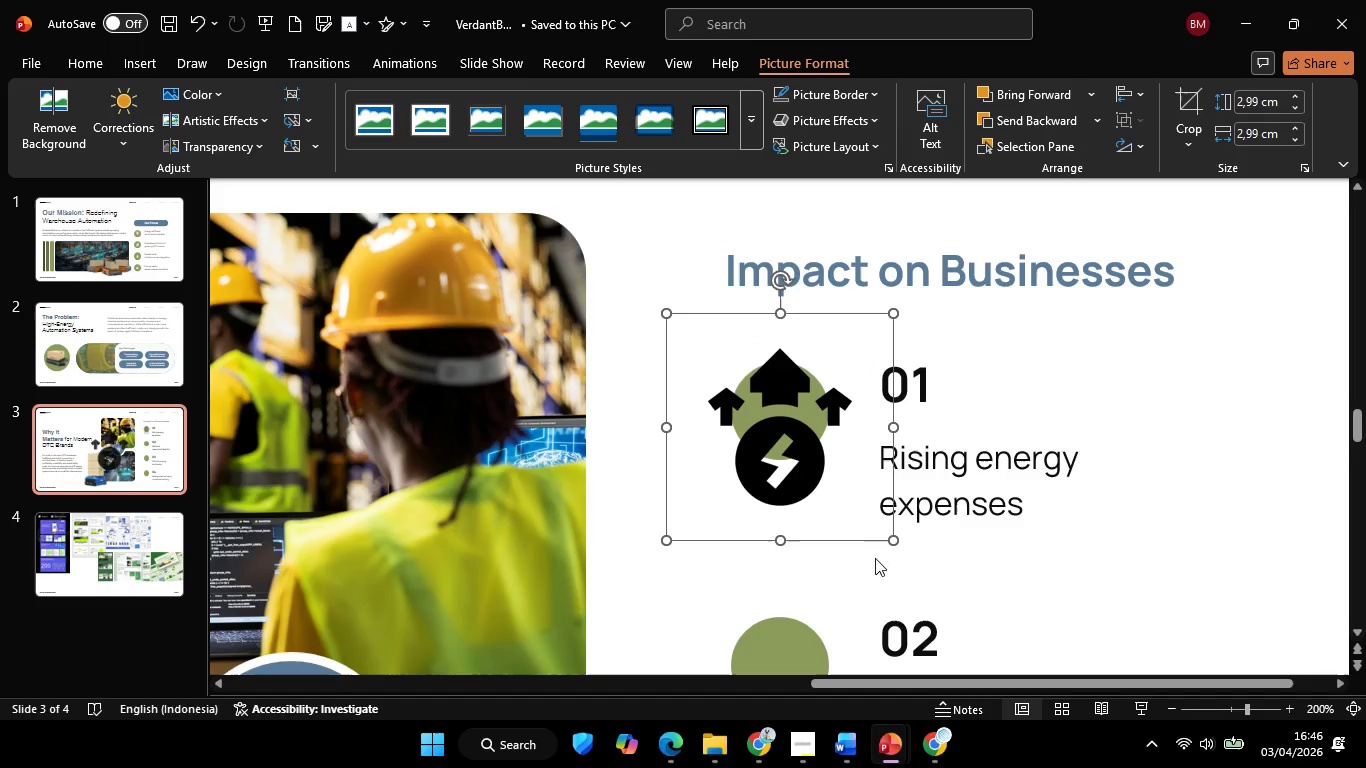 
hold_key(key=ShiftLeft, duration=1.17)
left_click_drag(start_coordinate=[892, 542], to_coordinate=[758, 395])
 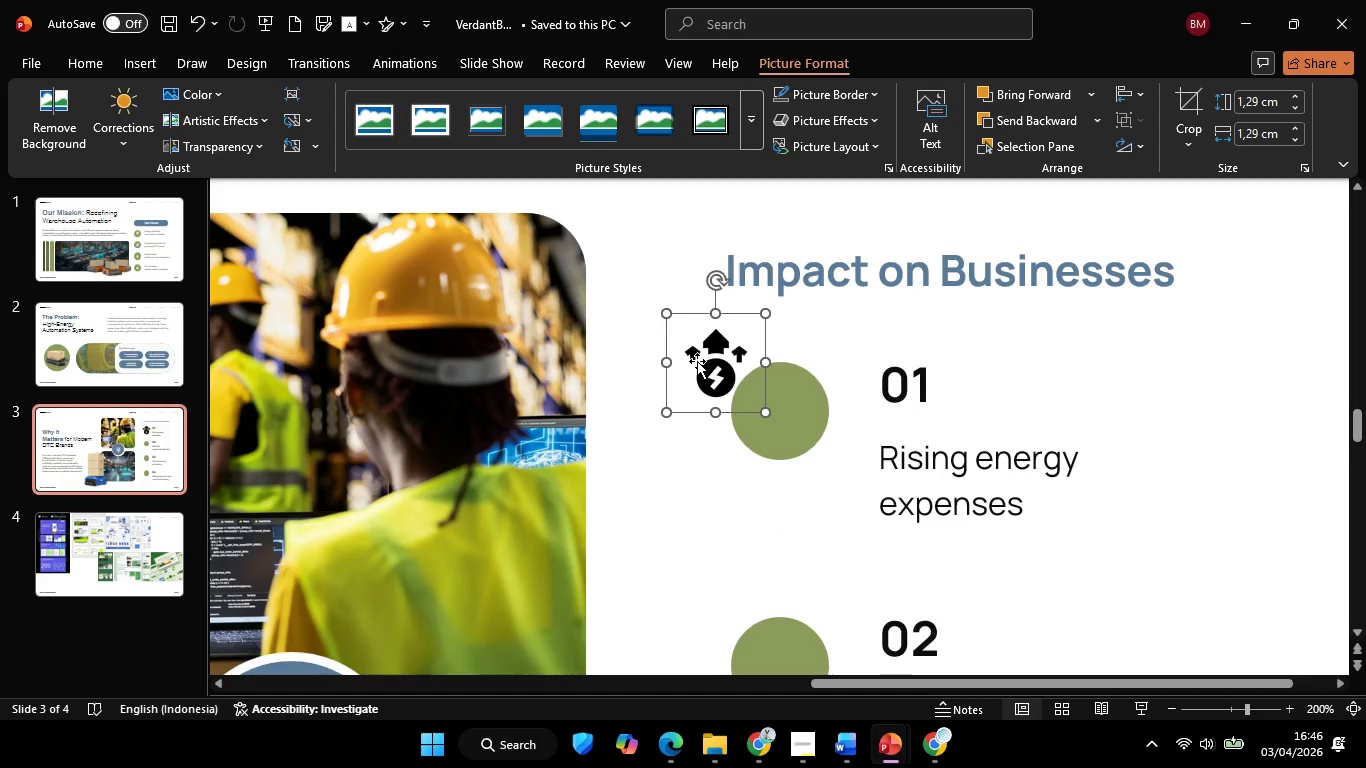 
left_click_drag(start_coordinate=[700, 359], to_coordinate=[763, 411])
 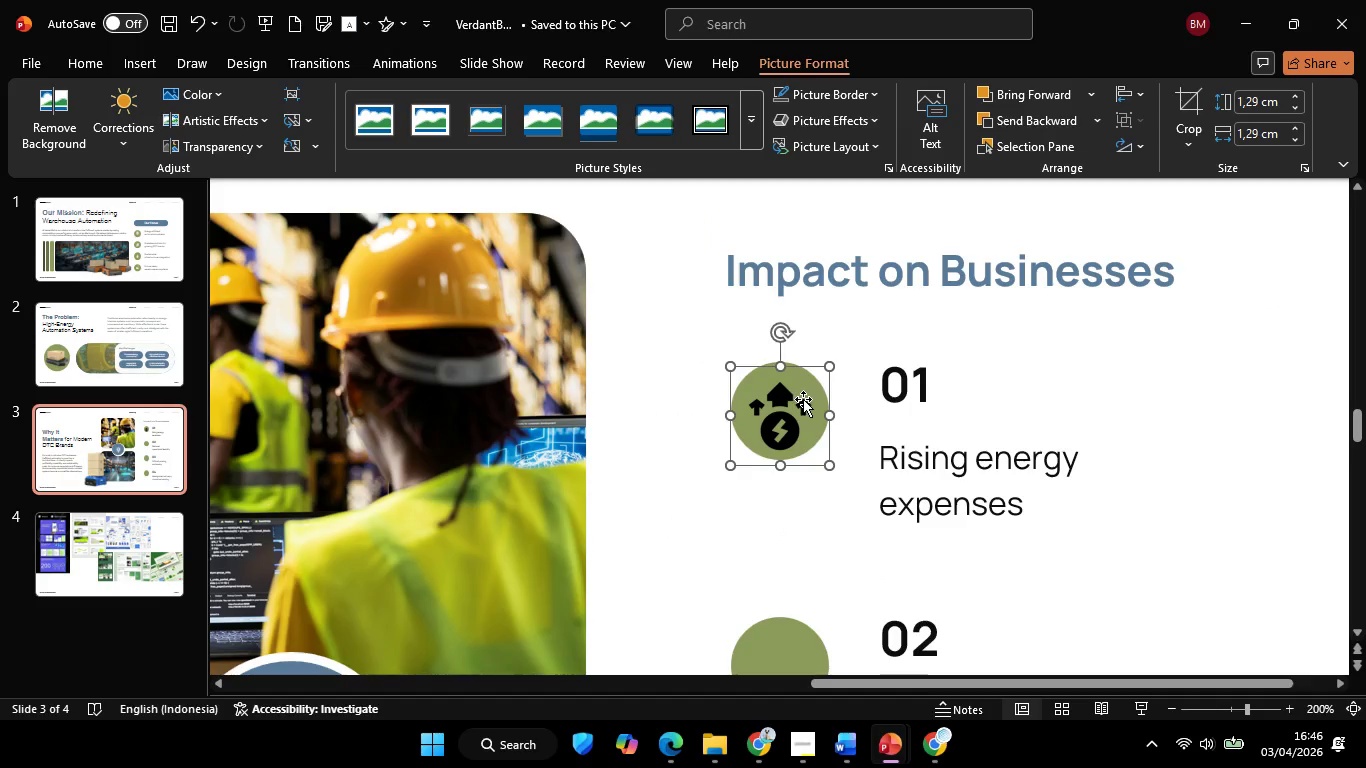 
hold_key(key=ShiftLeft, duration=1.03)
left_click_drag(start_coordinate=[828, 367], to_coordinate=[806, 389])
 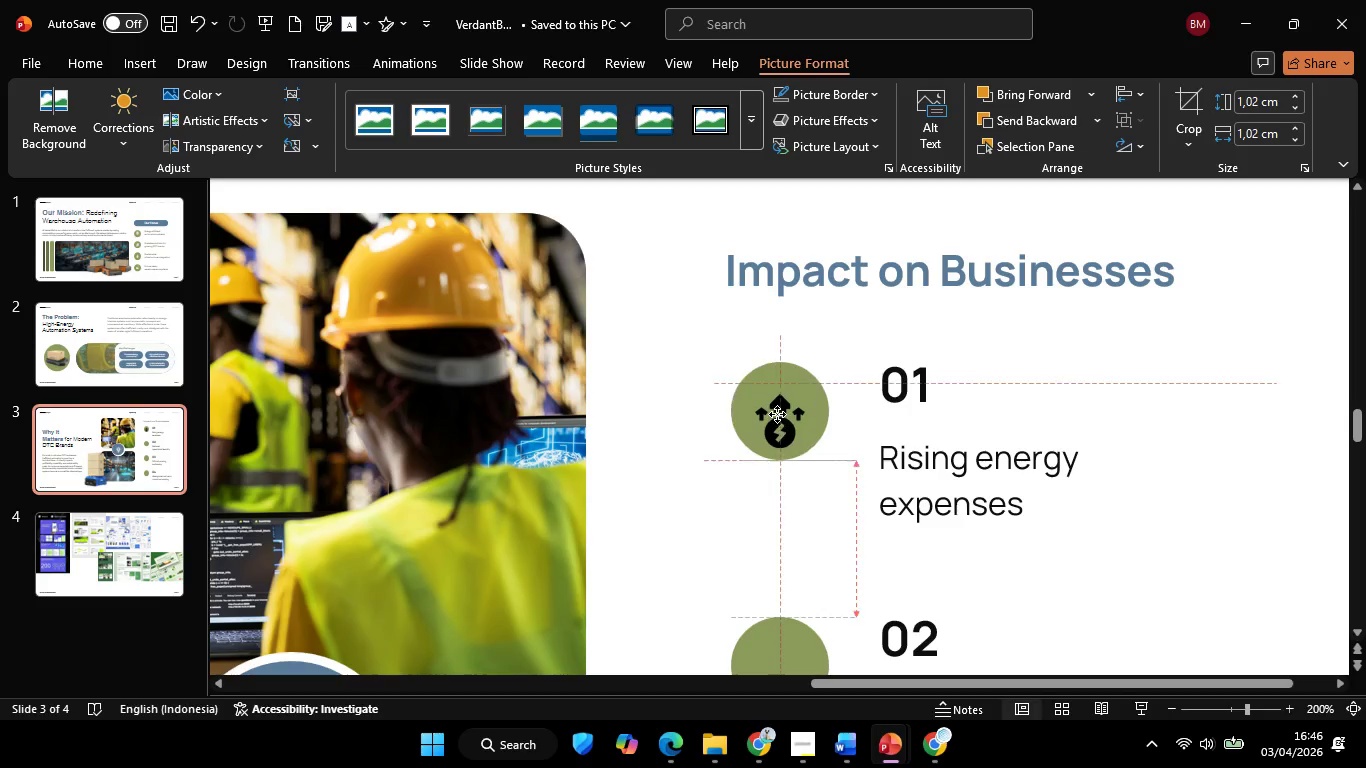 
left_click_drag(start_coordinate=[768, 422], to_coordinate=[777, 407])
 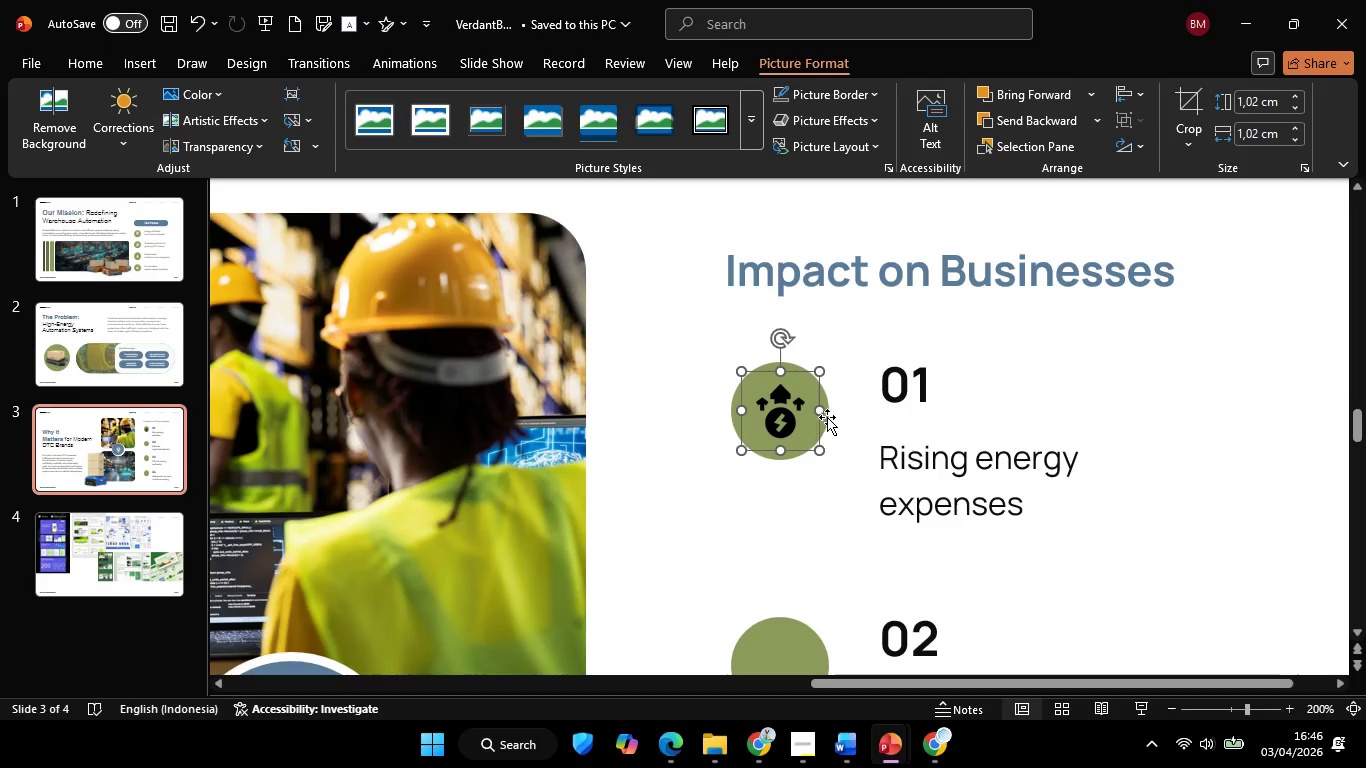 
hold_key(key=ShiftLeft, duration=0.62)
 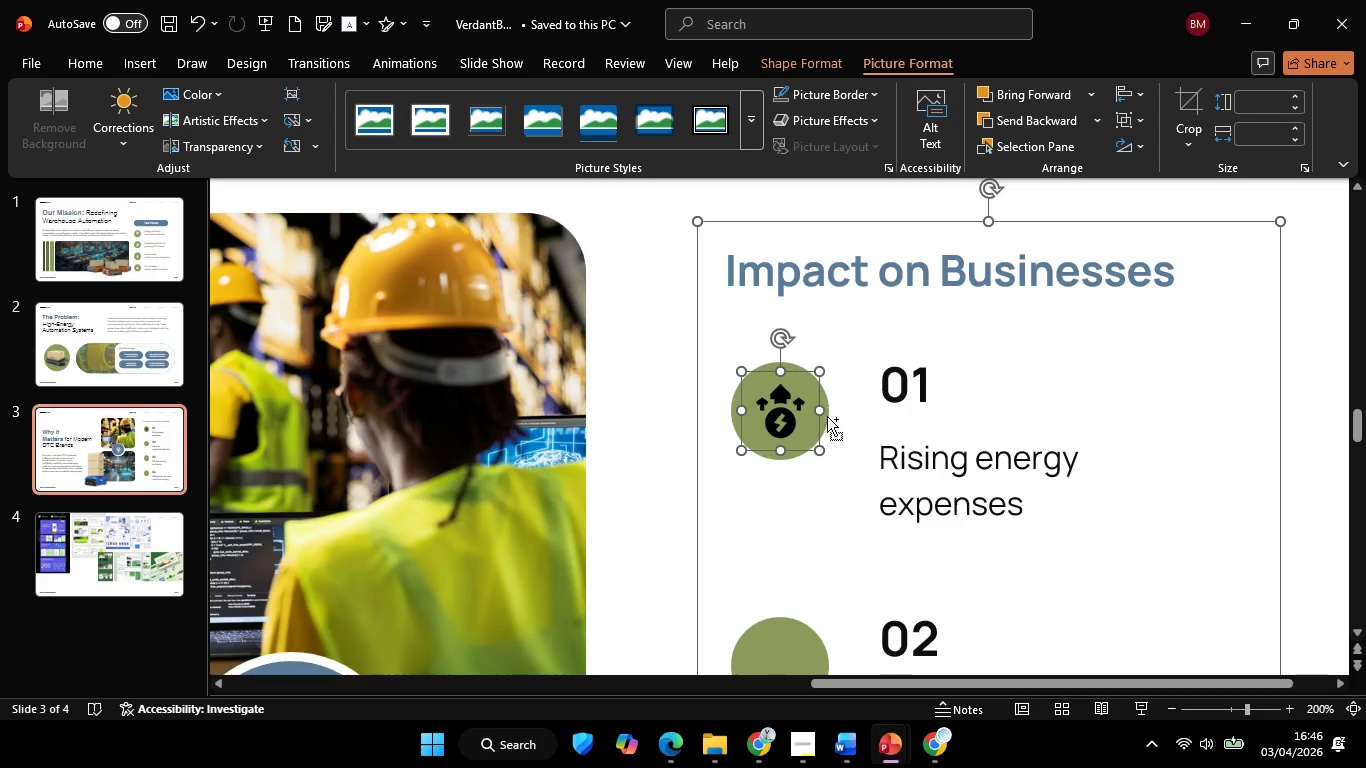 
key(Control+Shift+G)
 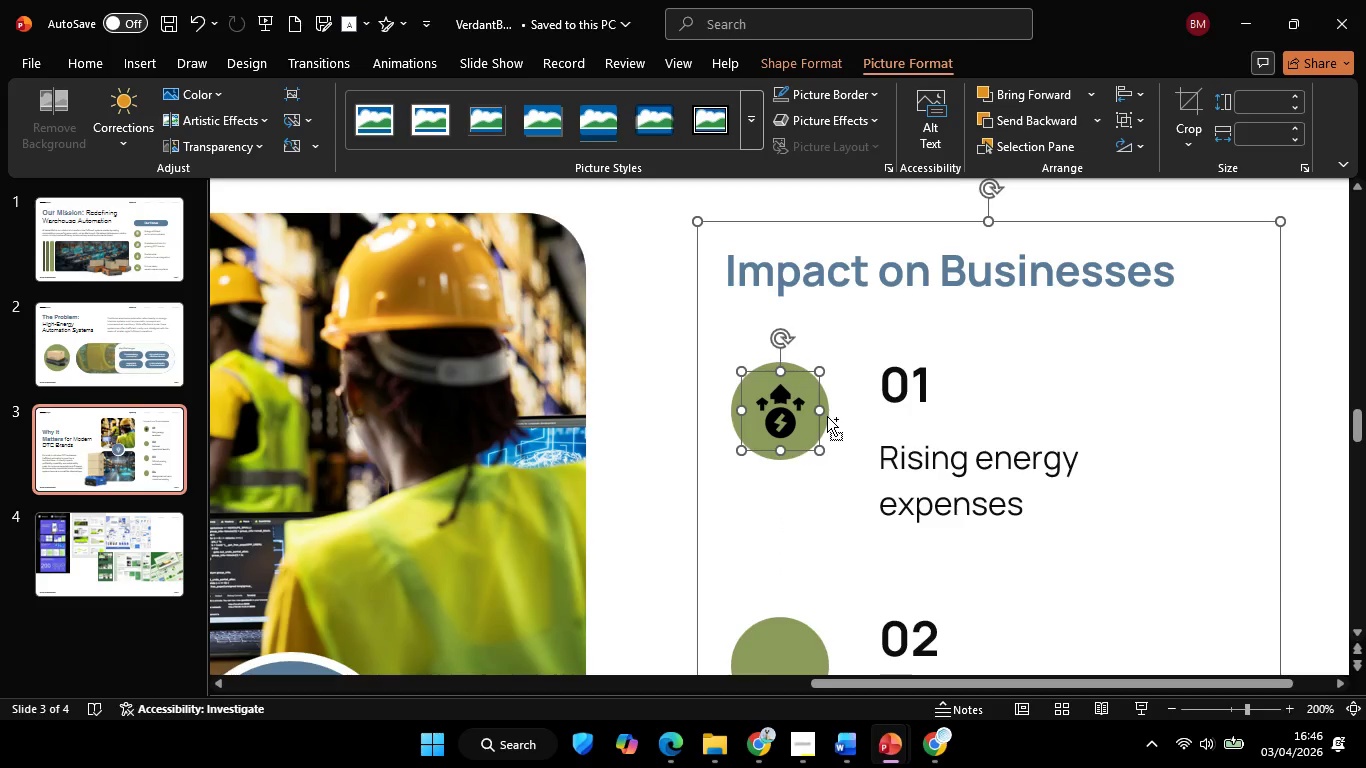 
key(Control+Shift+G)
 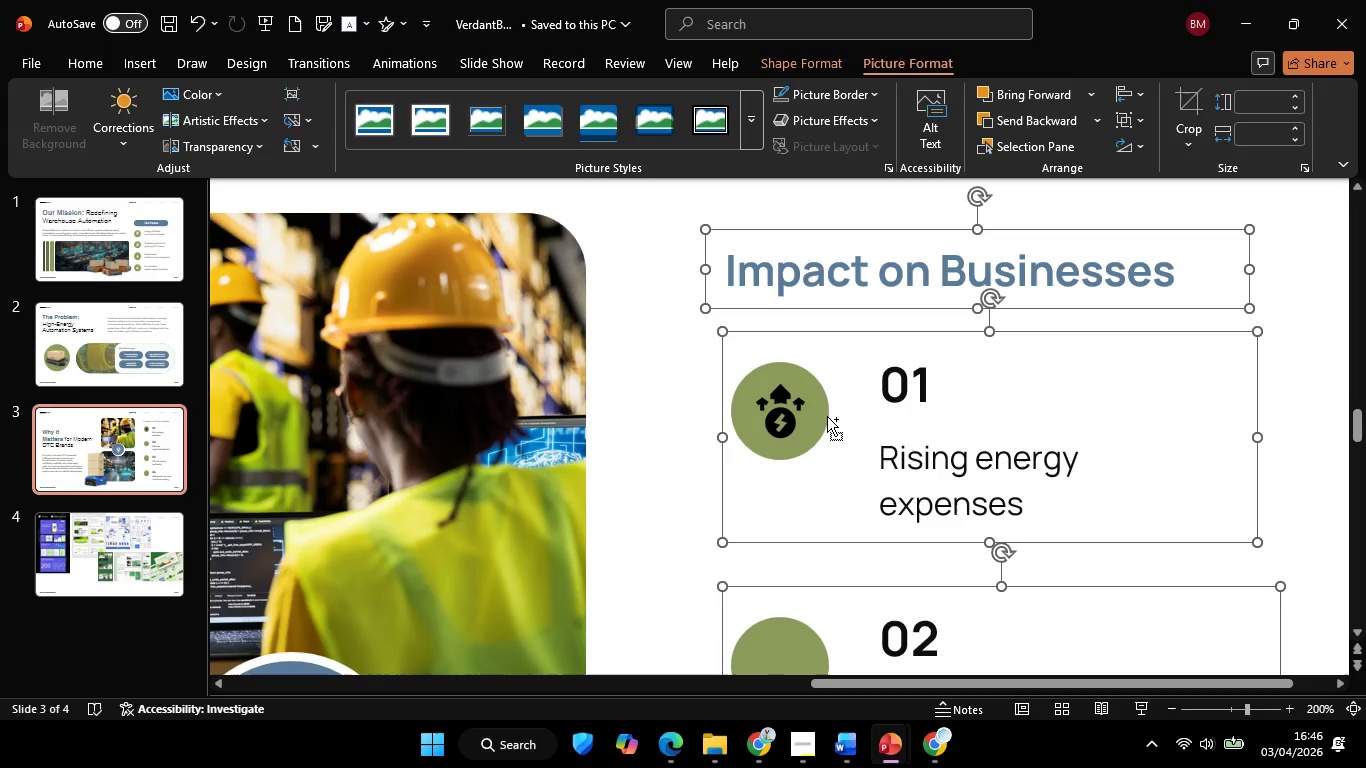 
key(Control+Shift+G)
 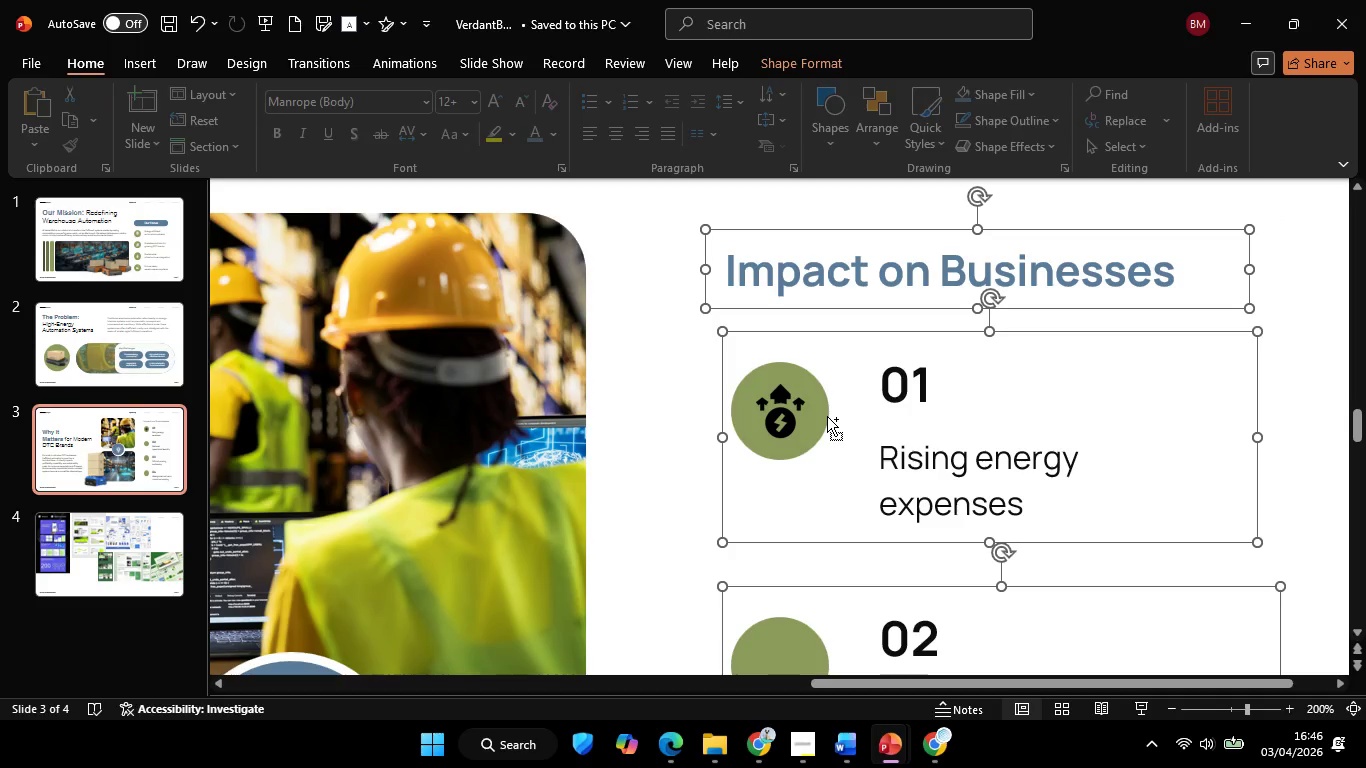 
key(Control+Shift+G)
 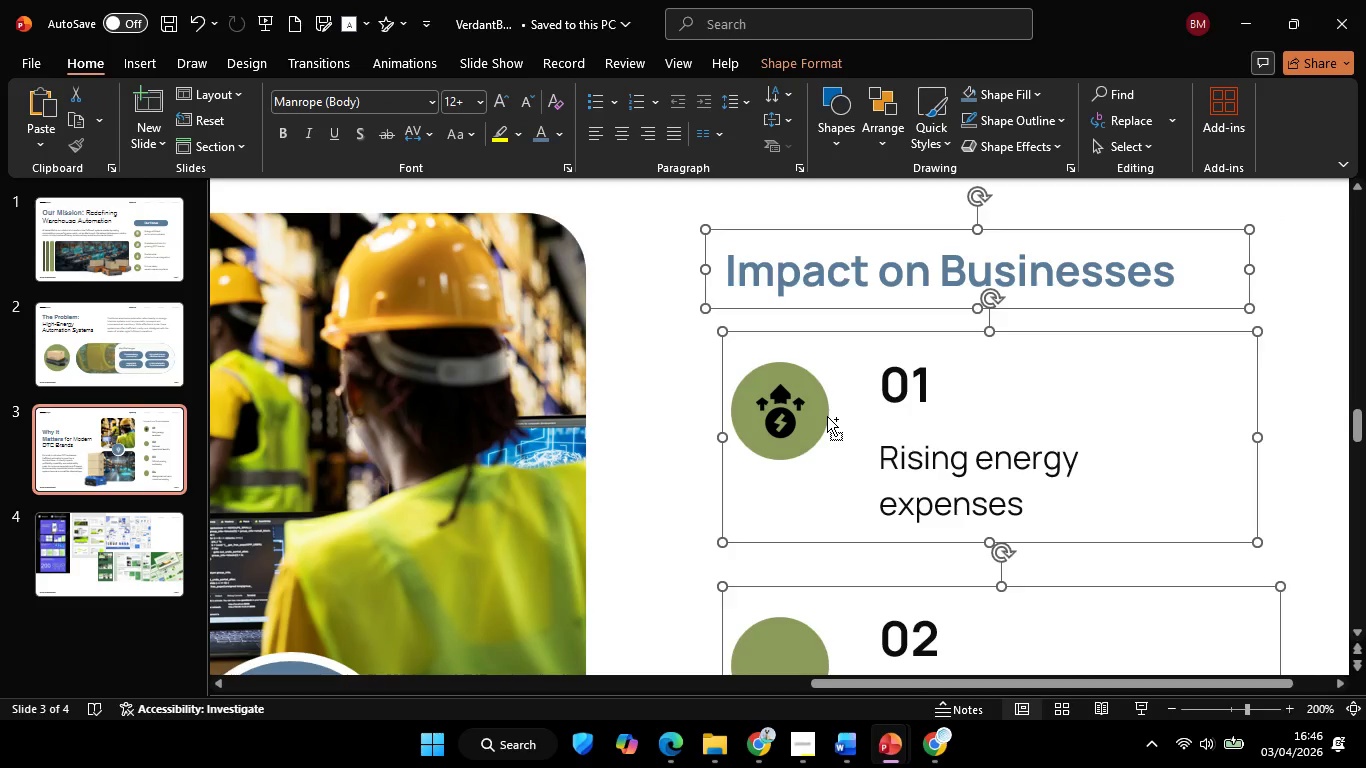 
key(Control+Shift+G)
 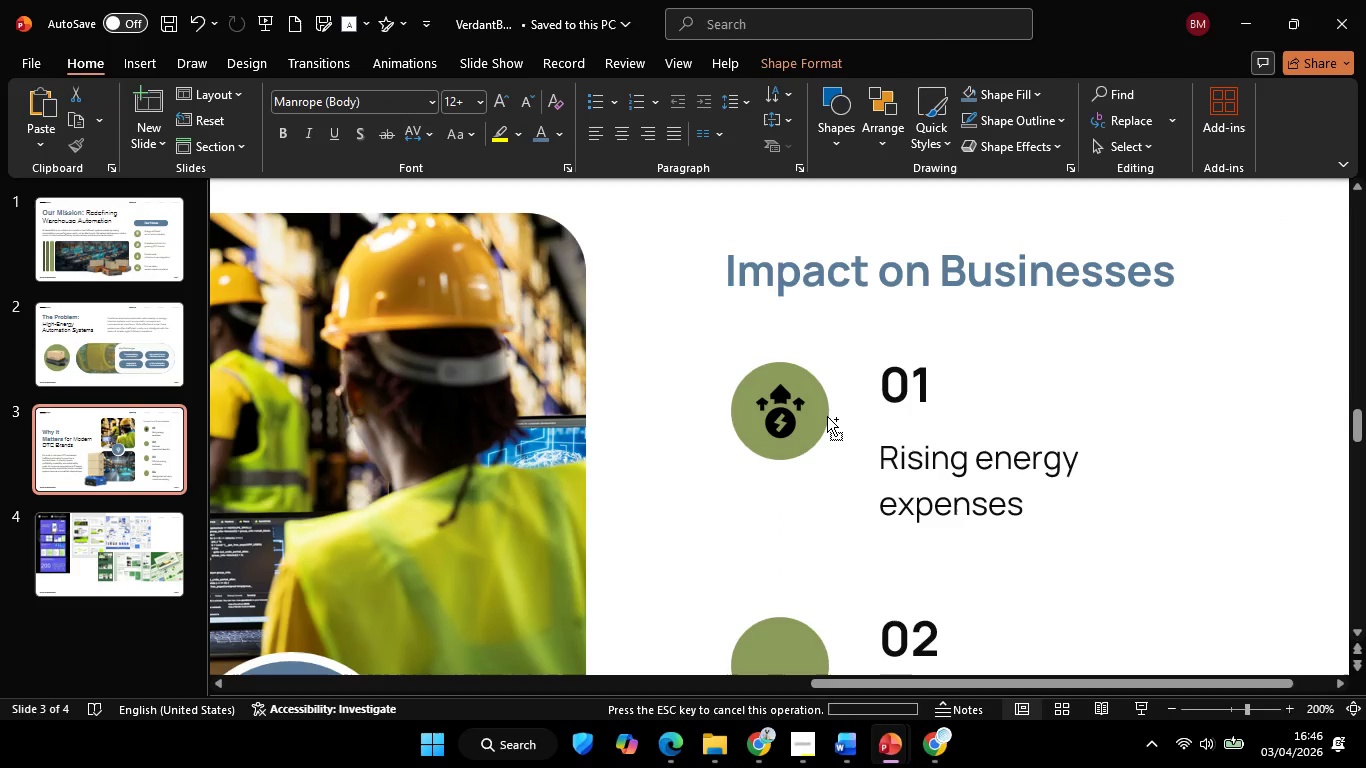 
key(Control+Shift+G)
 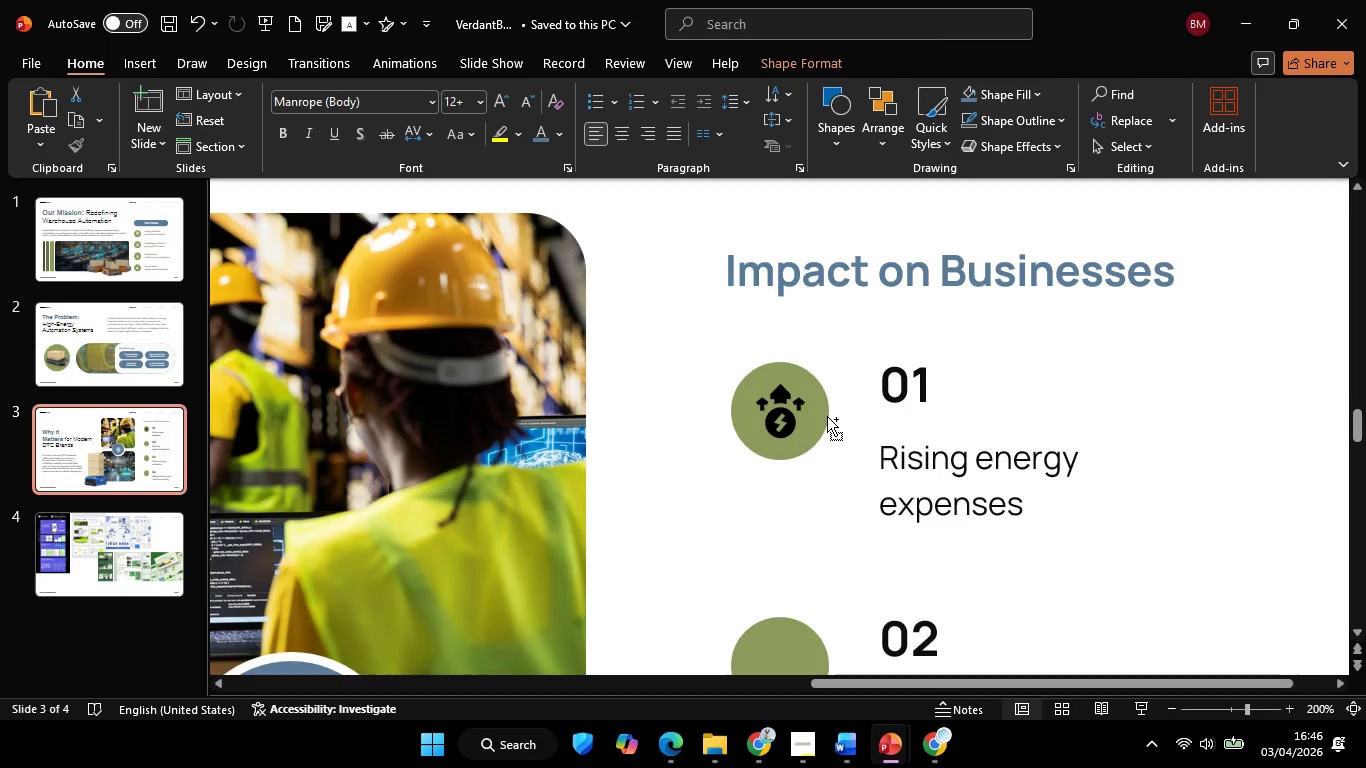 
key(Control+Shift+G)
 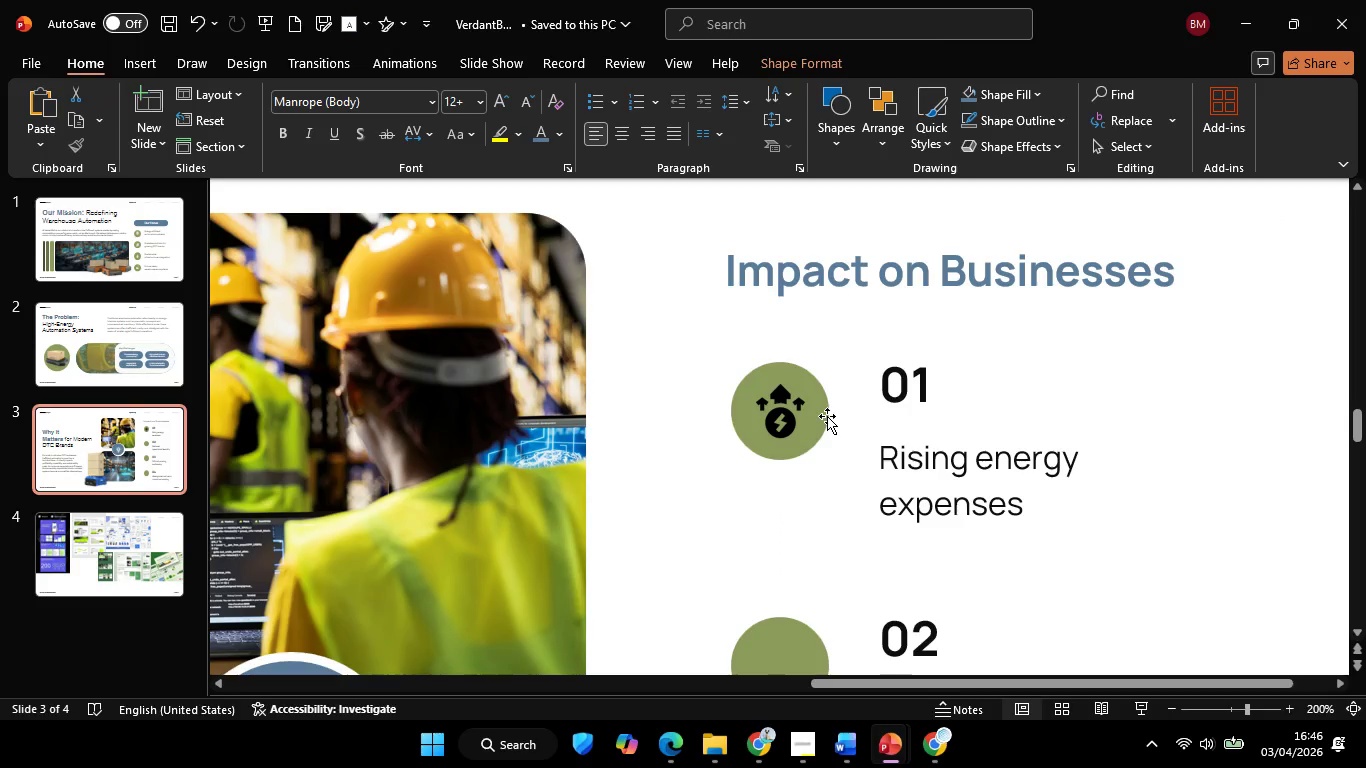 
left_click([827, 416])
 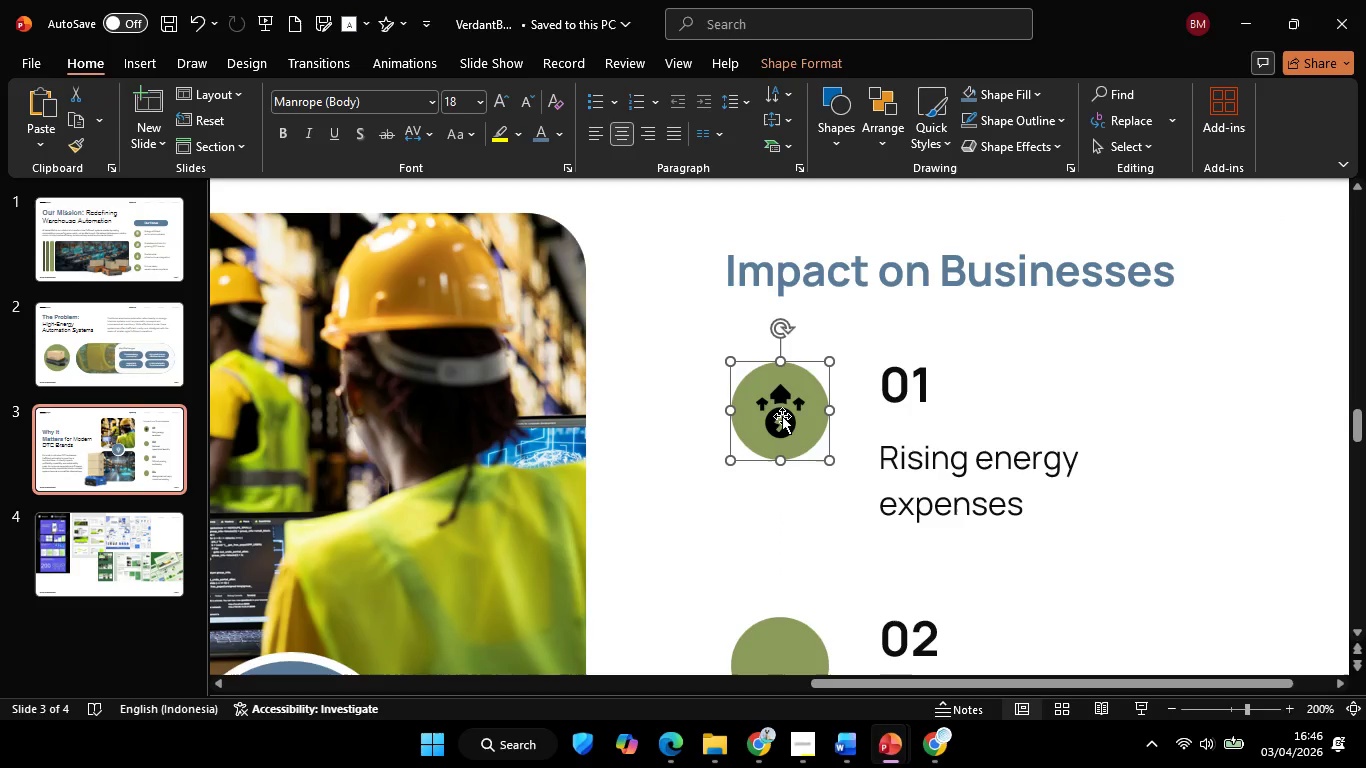 
hold_key(key=ShiftLeft, duration=0.42)
left_click([778, 415])
 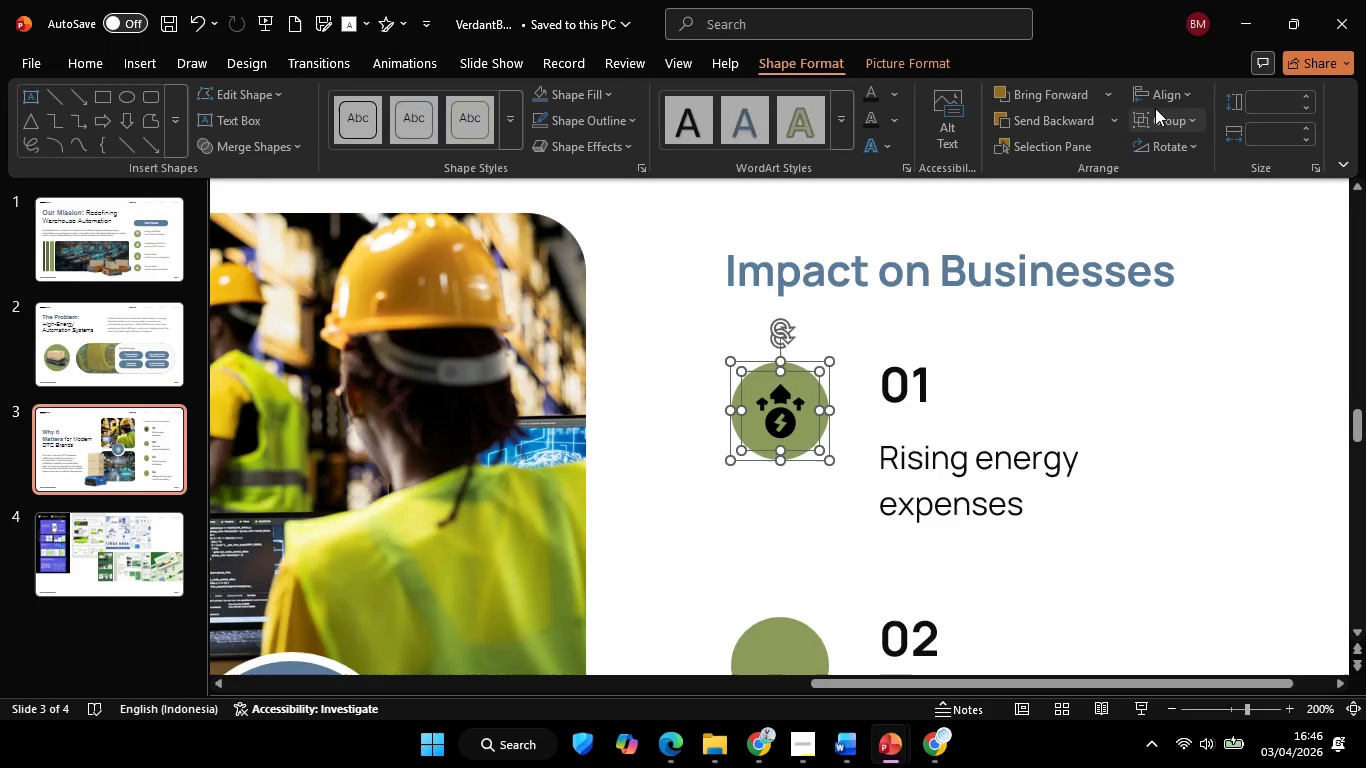 
left_click([1199, 91])
 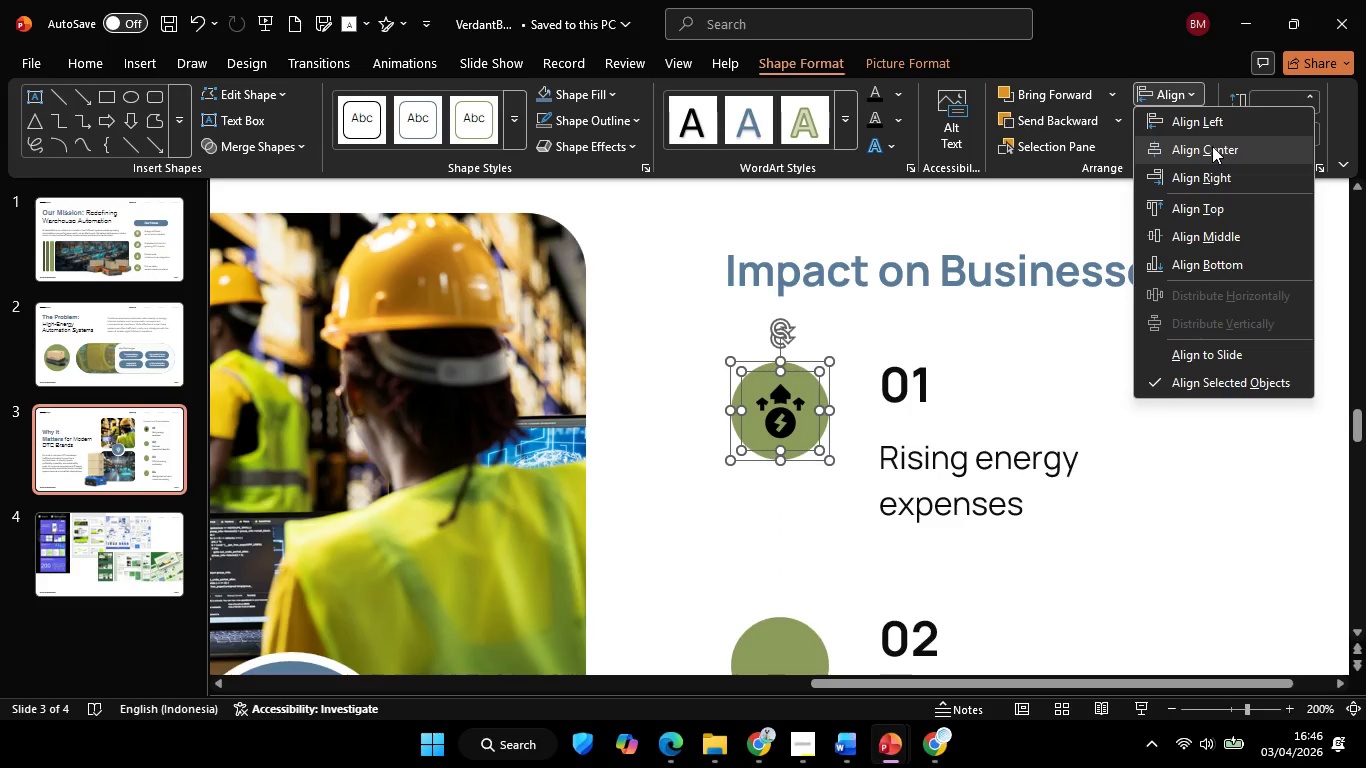 
left_click([1212, 146])
 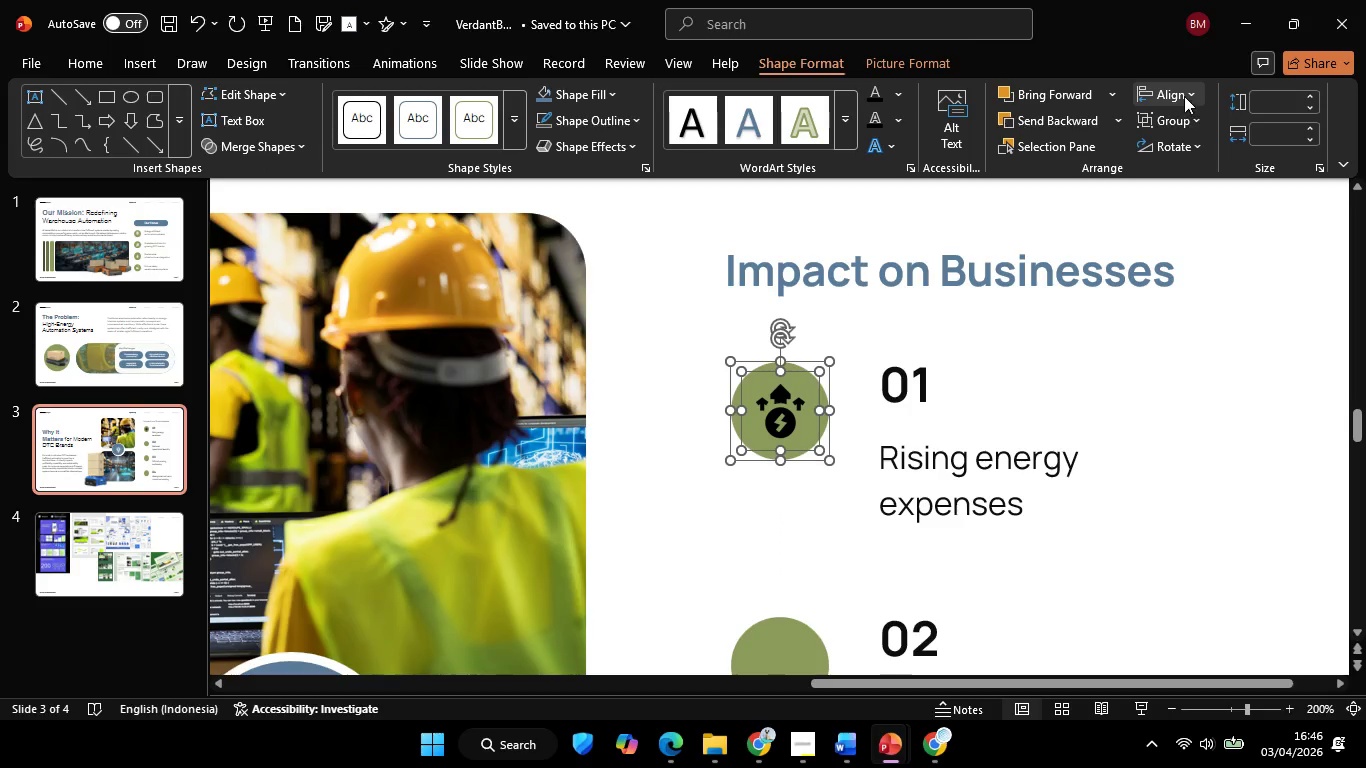 
left_click([1184, 96])
 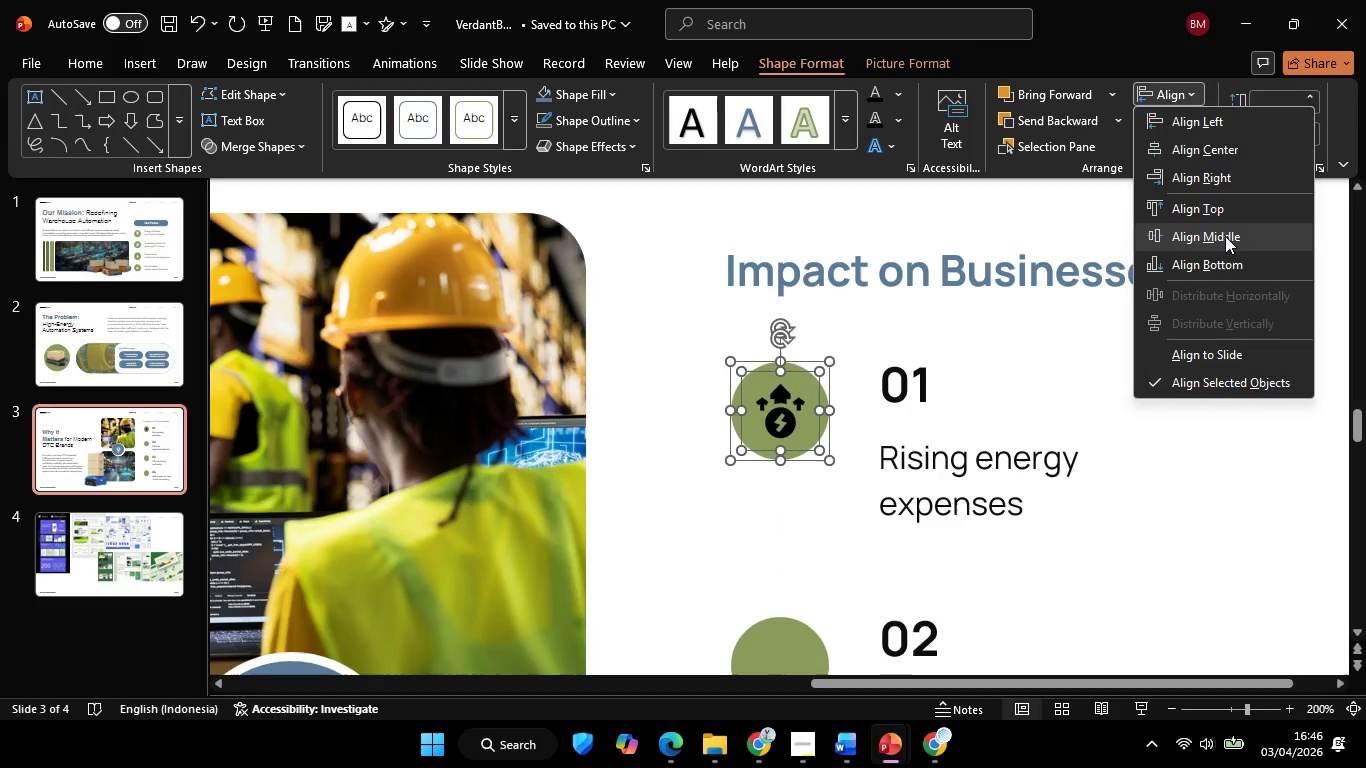 
left_click([1225, 236])
 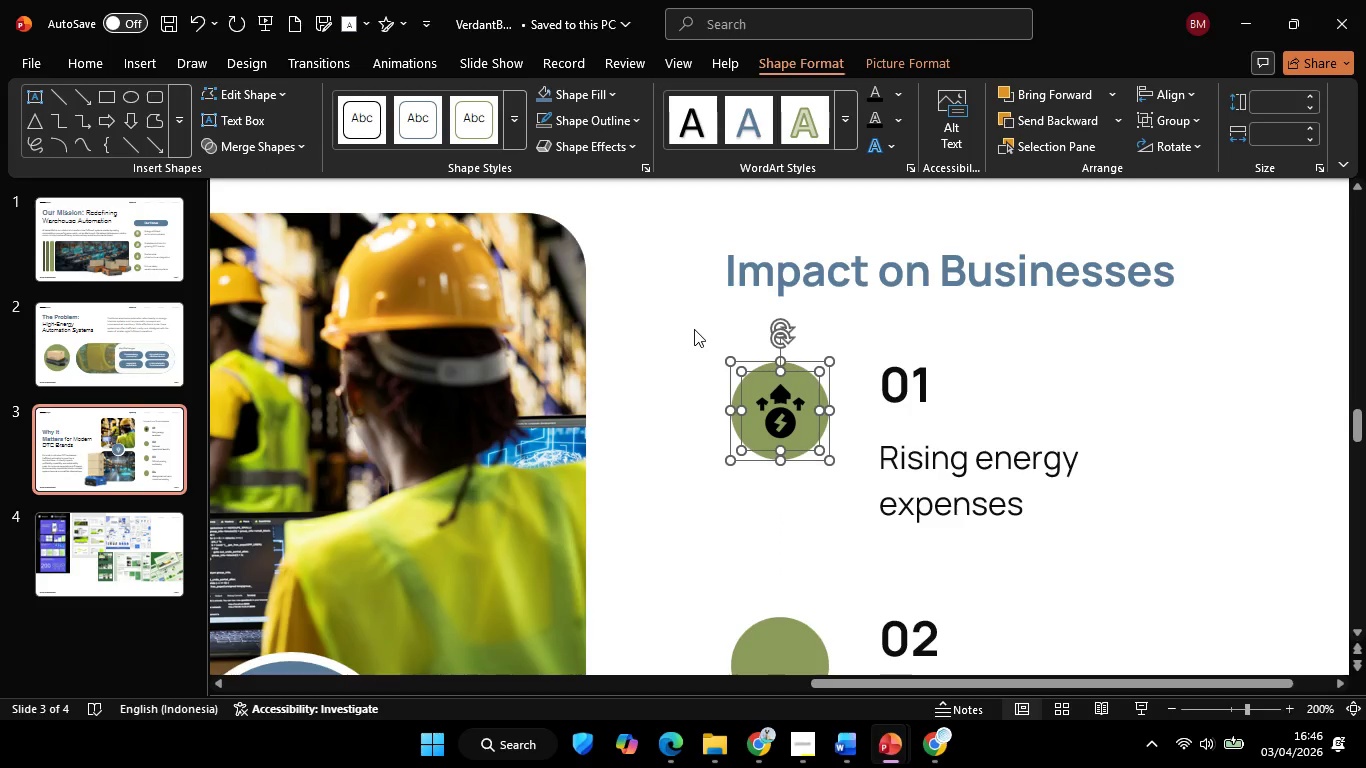 
left_click([694, 329])
 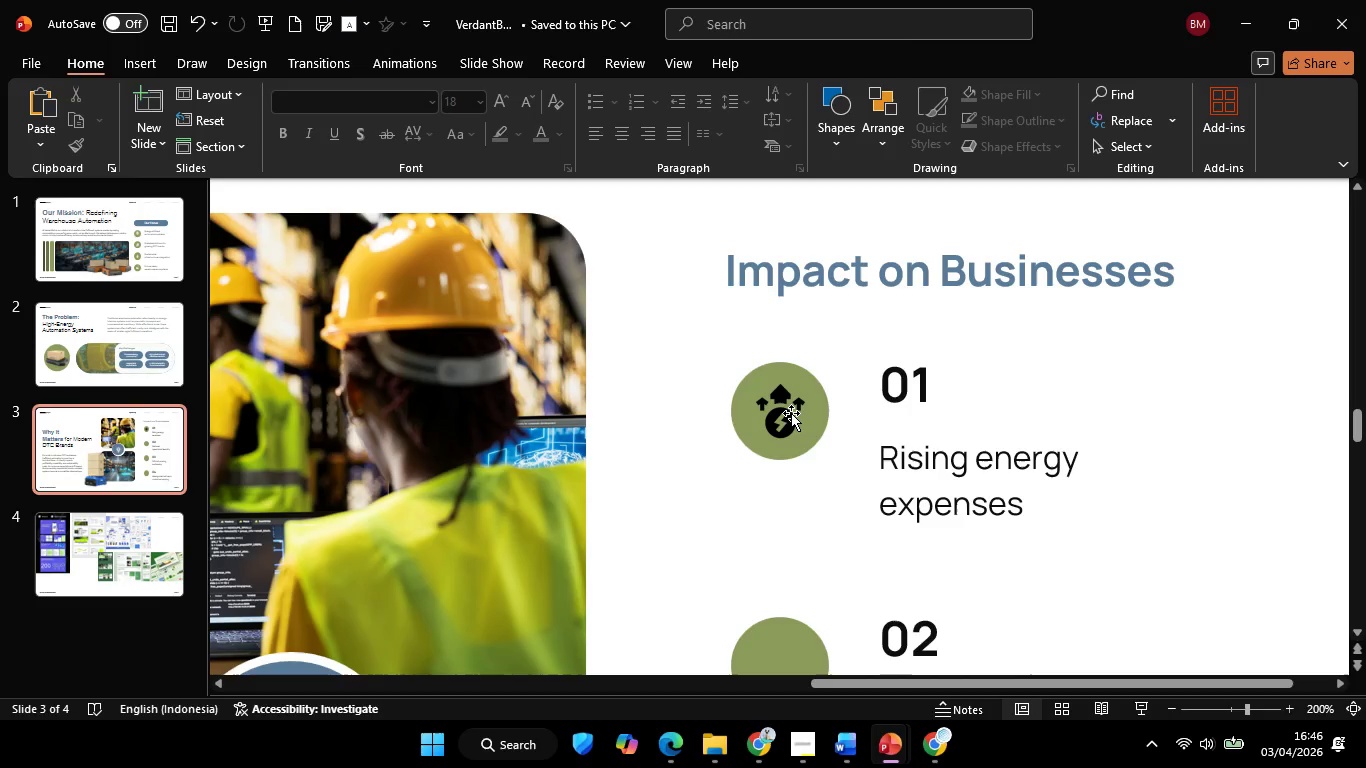 
left_click([791, 413])
 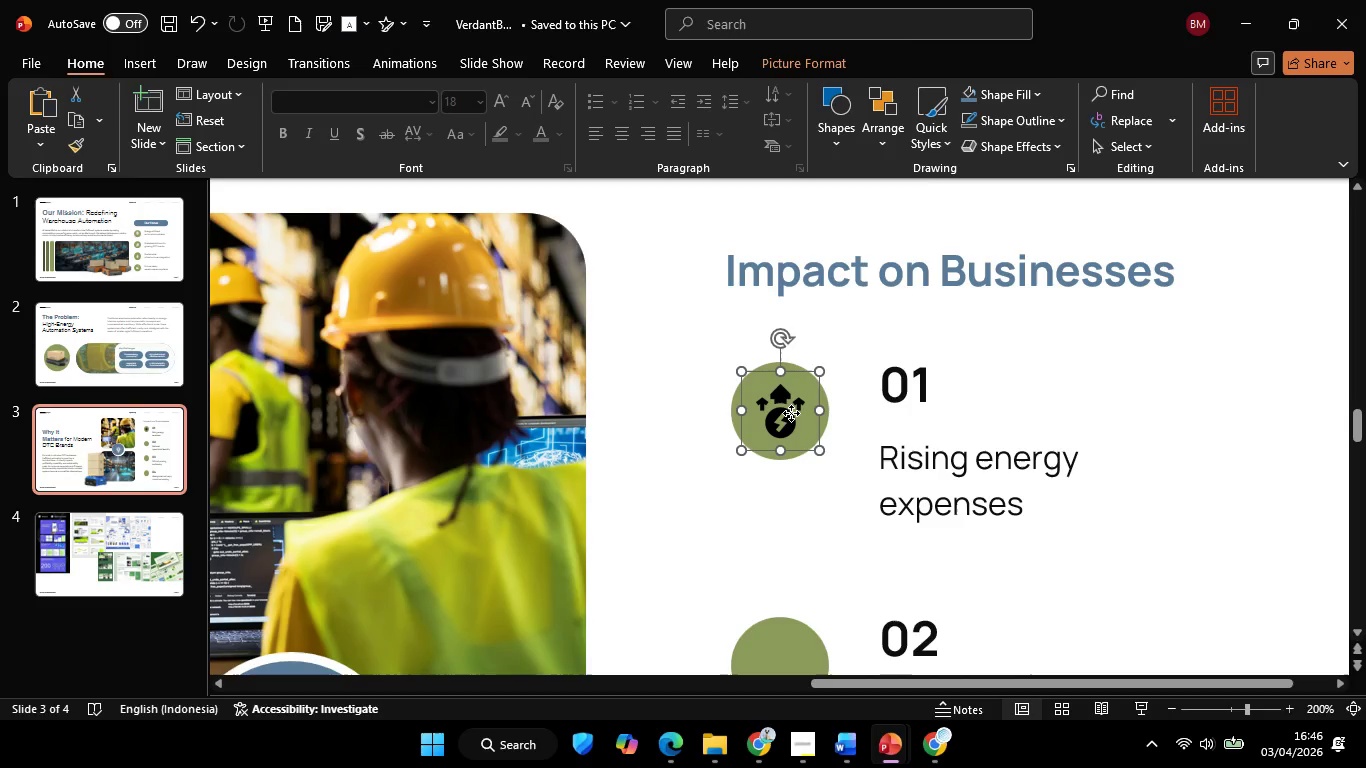 
right_click([791, 413])
 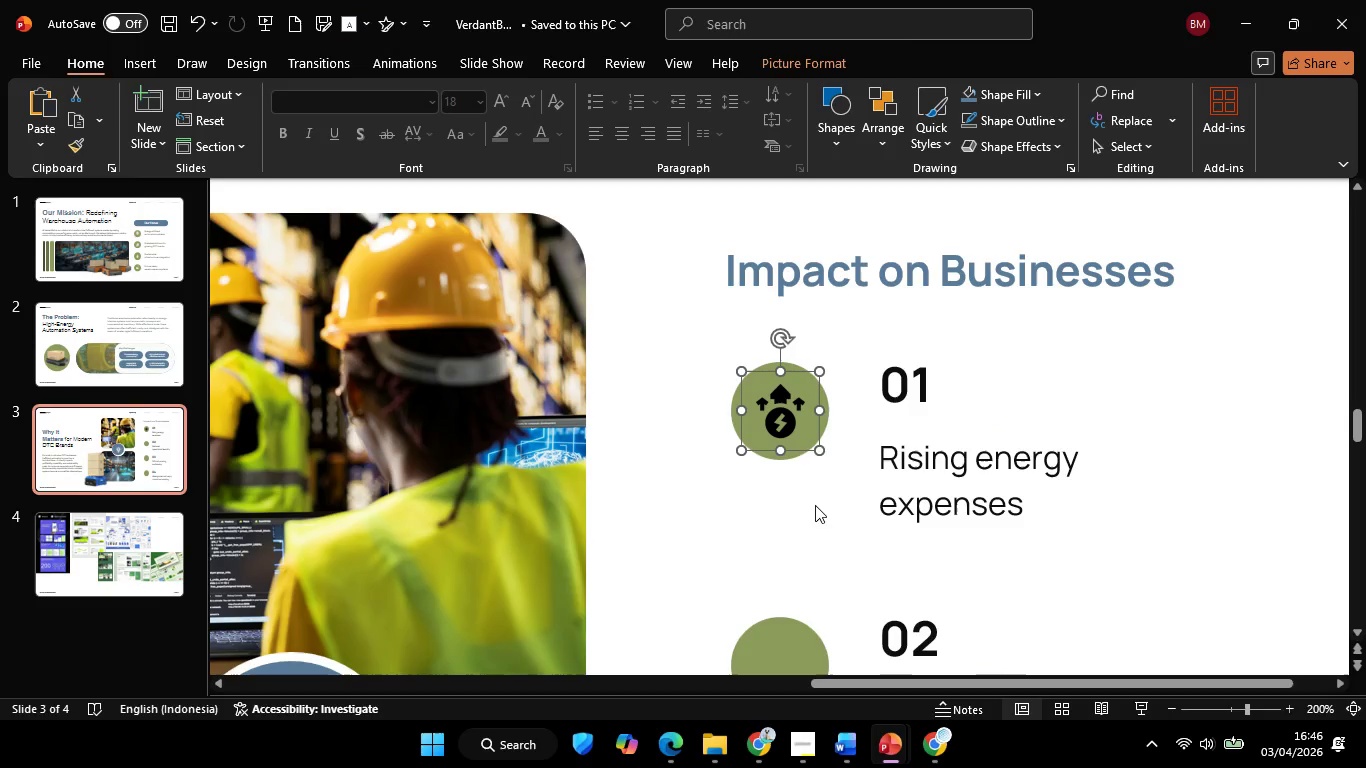 
right_click([779, 415])
 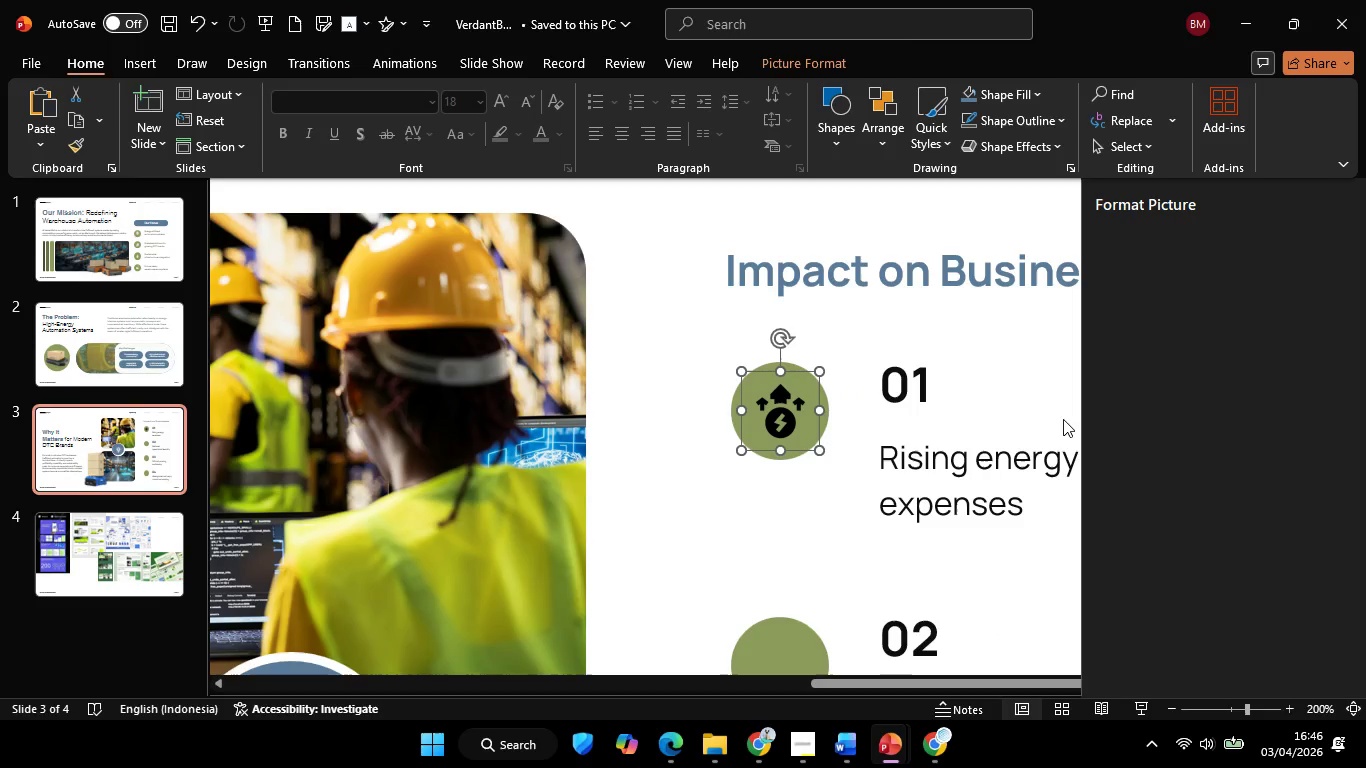 
left_click([1242, 236])
 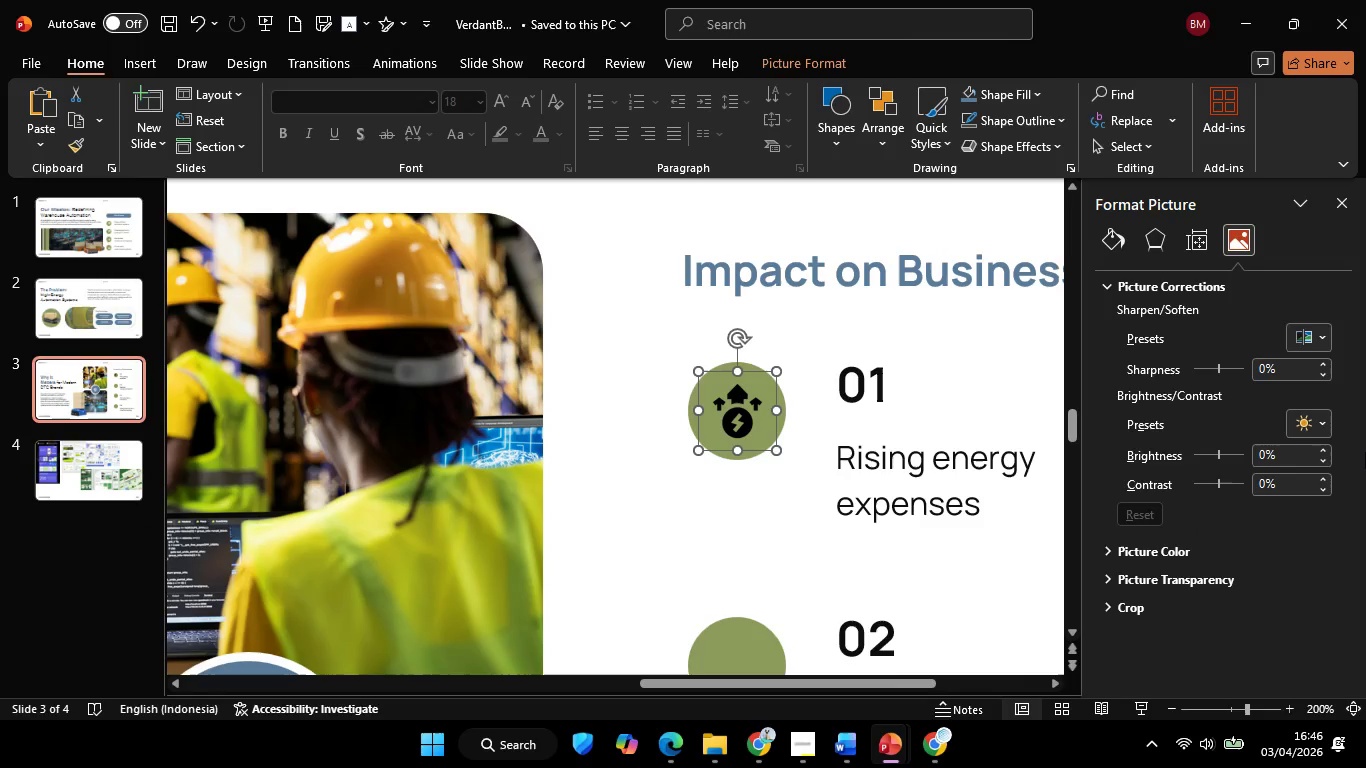 
left_click([1316, 453])
 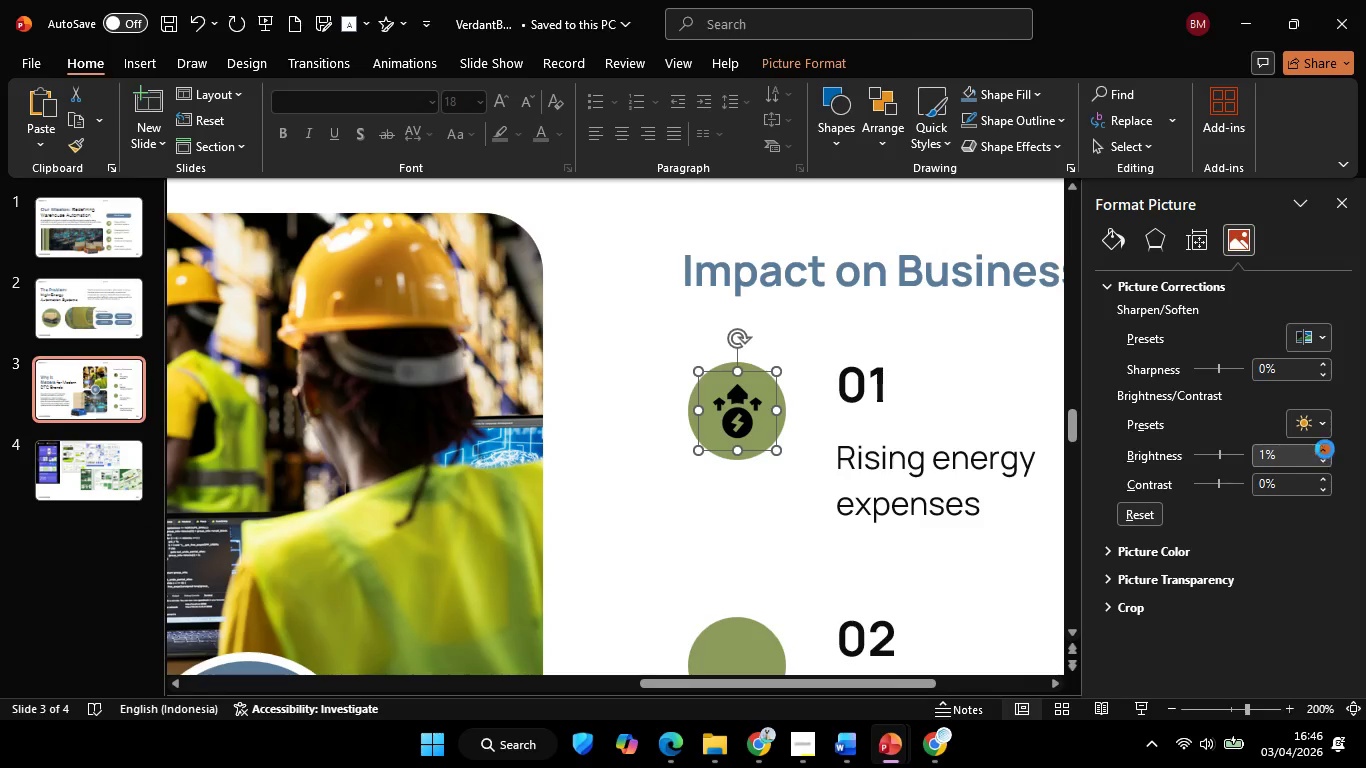 
left_click_drag(start_coordinate=[1321, 451], to_coordinate=[1326, 448])
 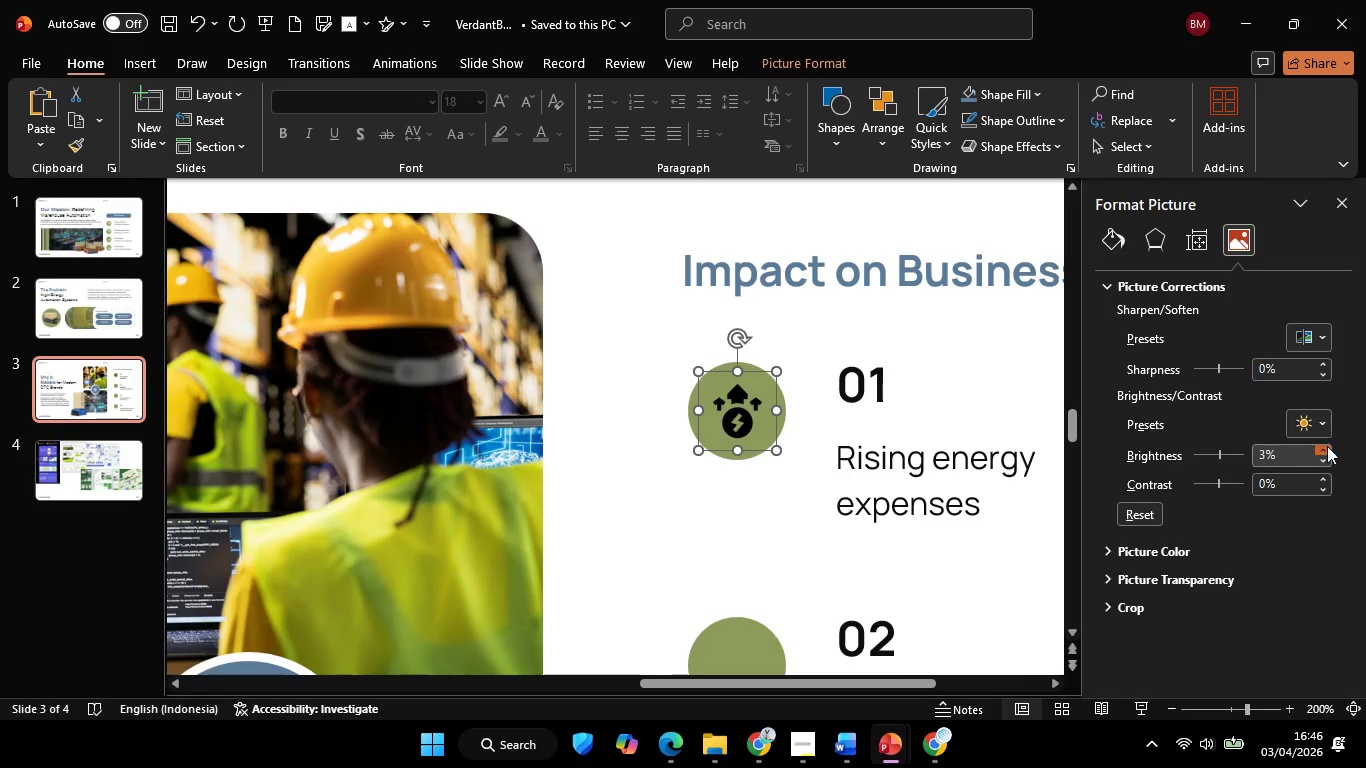 
triple_click([1327, 446])
 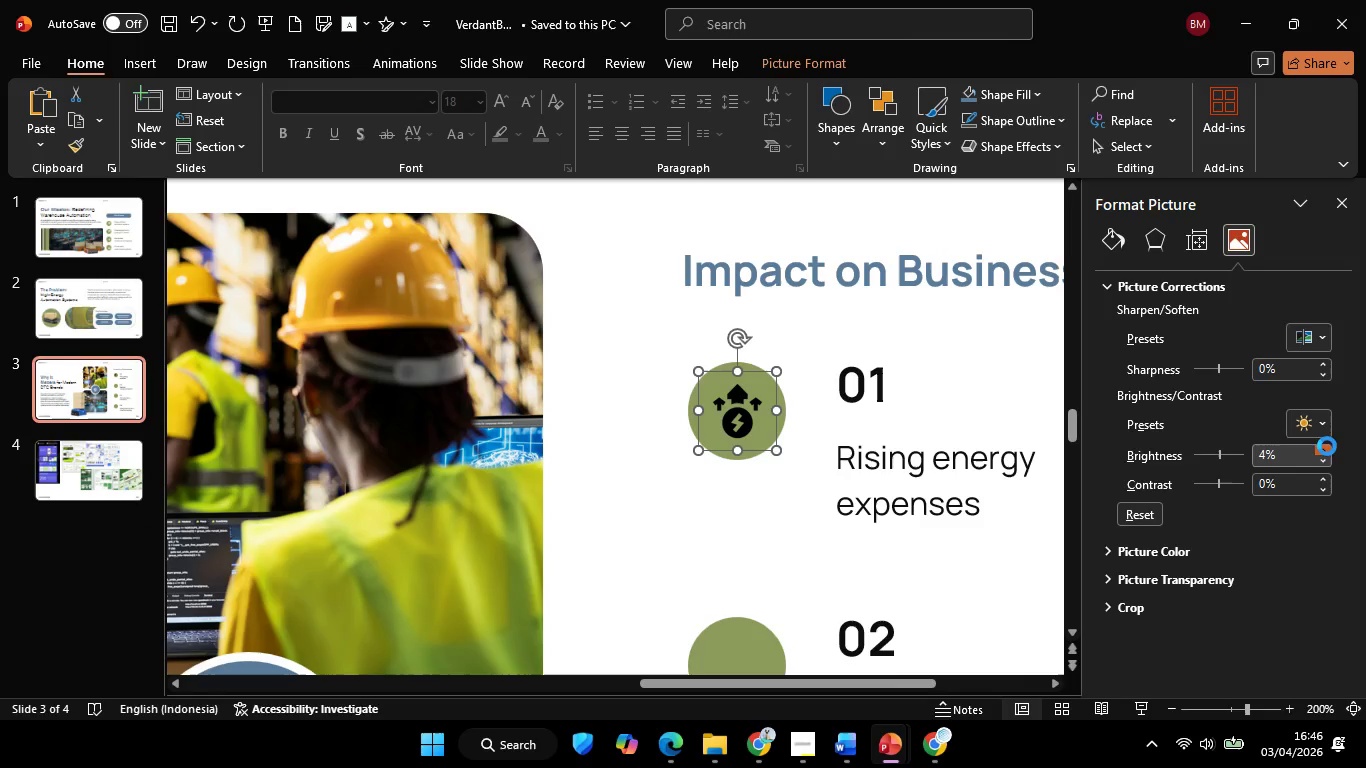 
triple_click([1327, 446])
 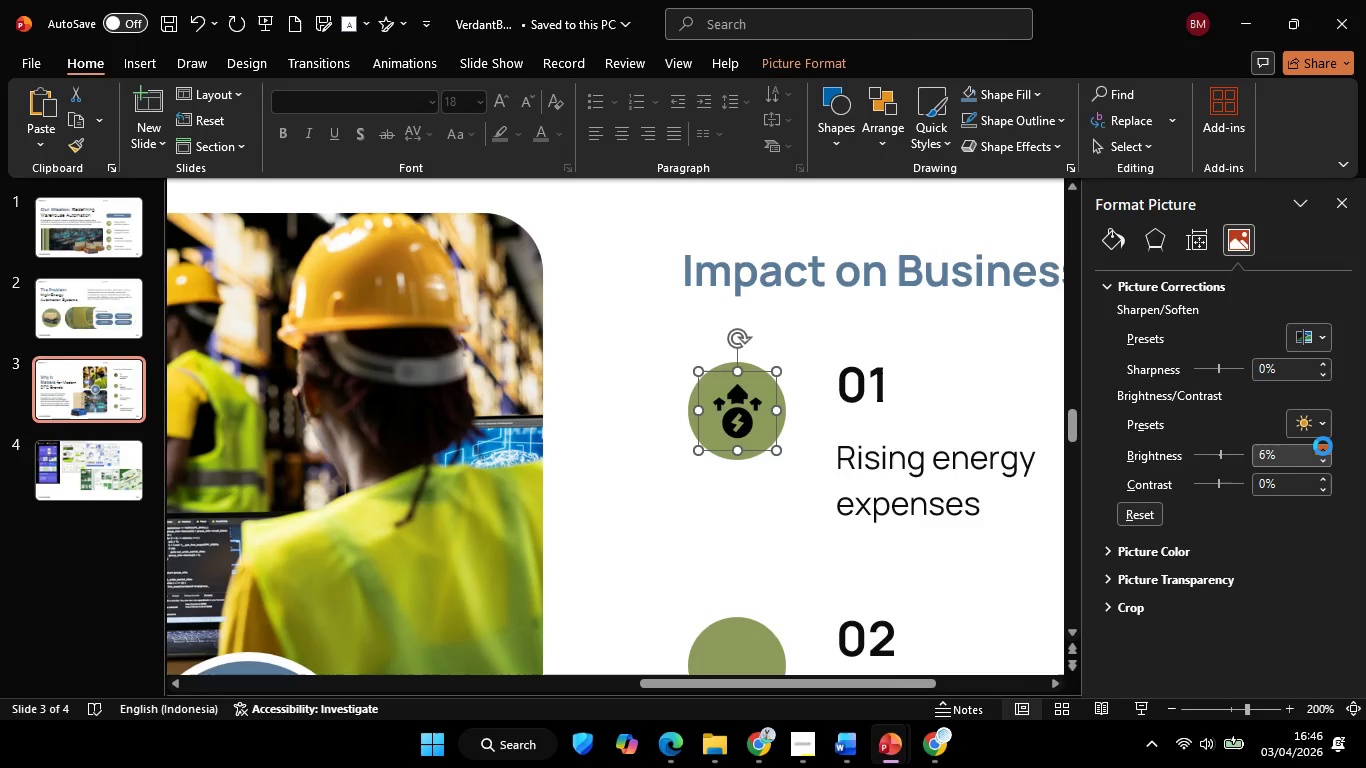 
triple_click([1323, 446])
 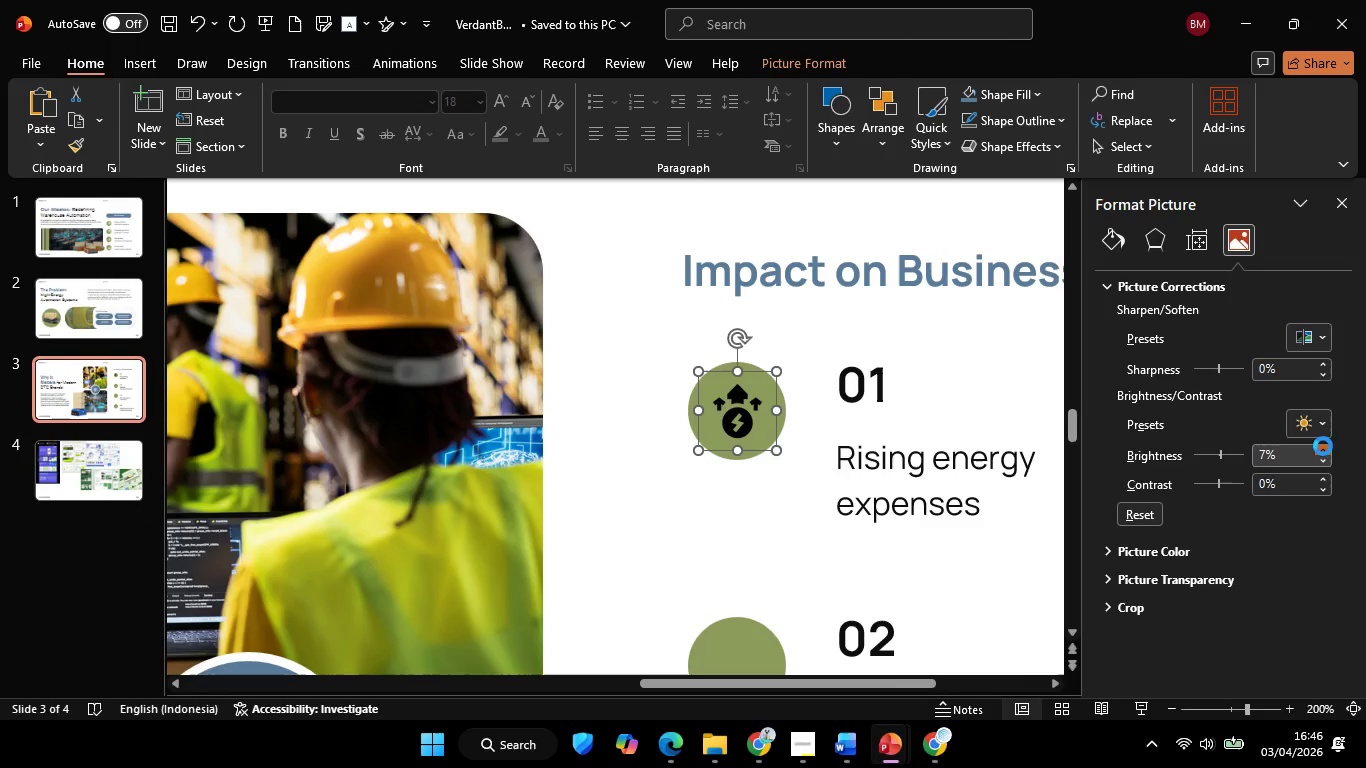 
triple_click([1323, 446])
 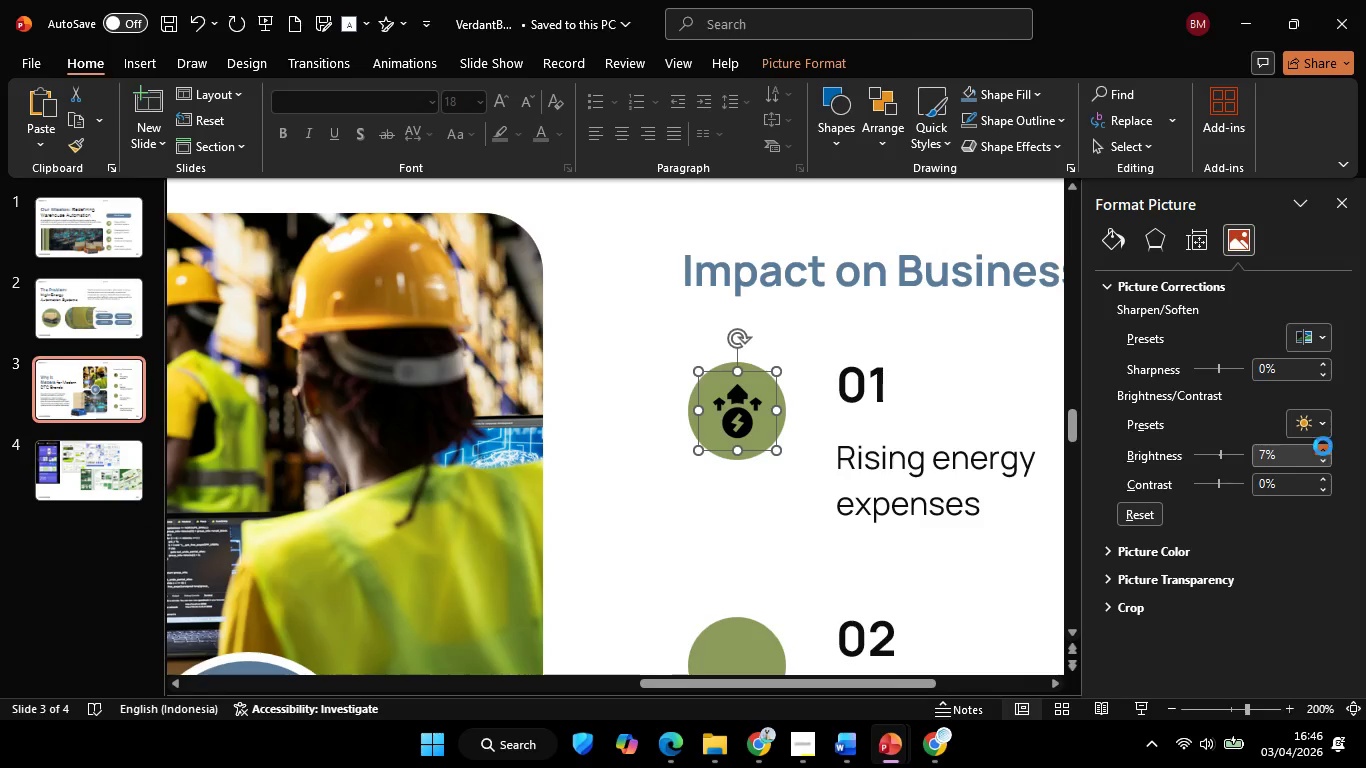 
triple_click([1323, 446])
 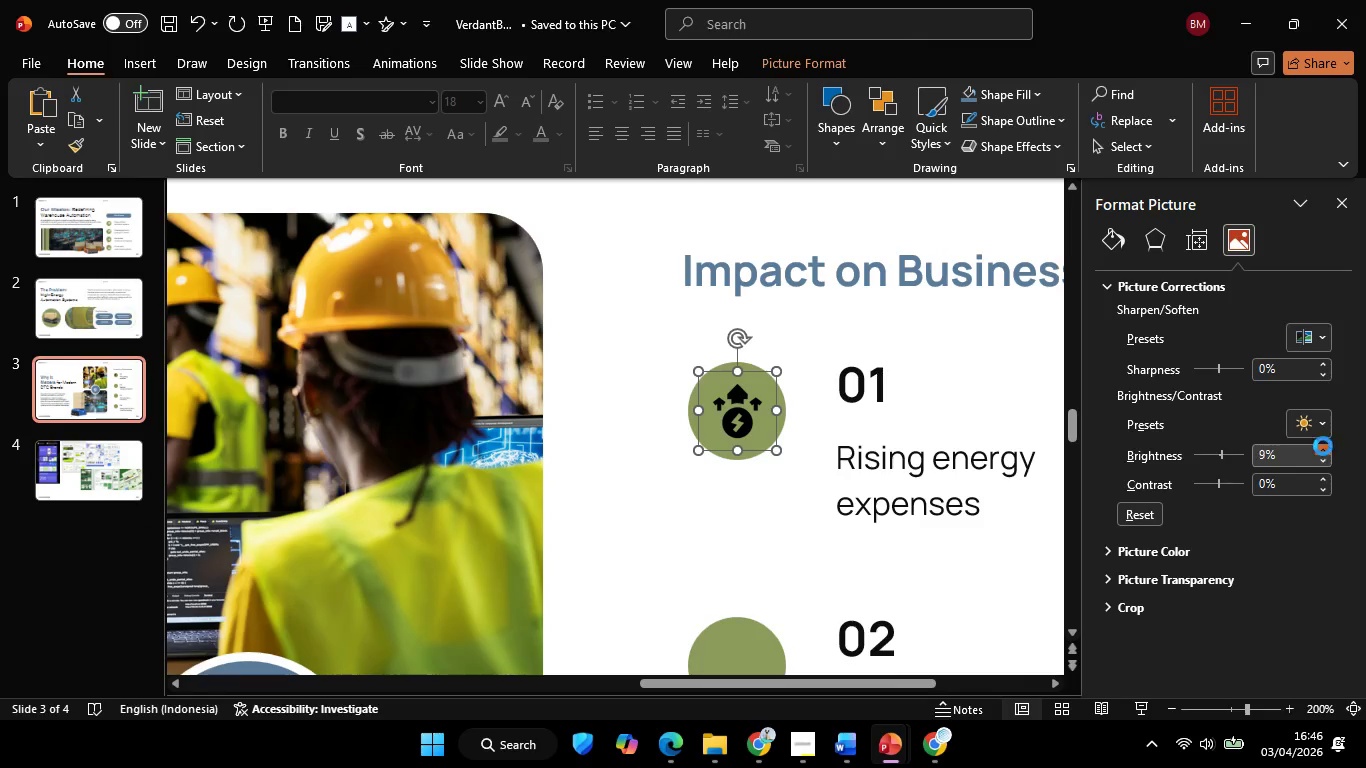 
triple_click([1323, 446])
 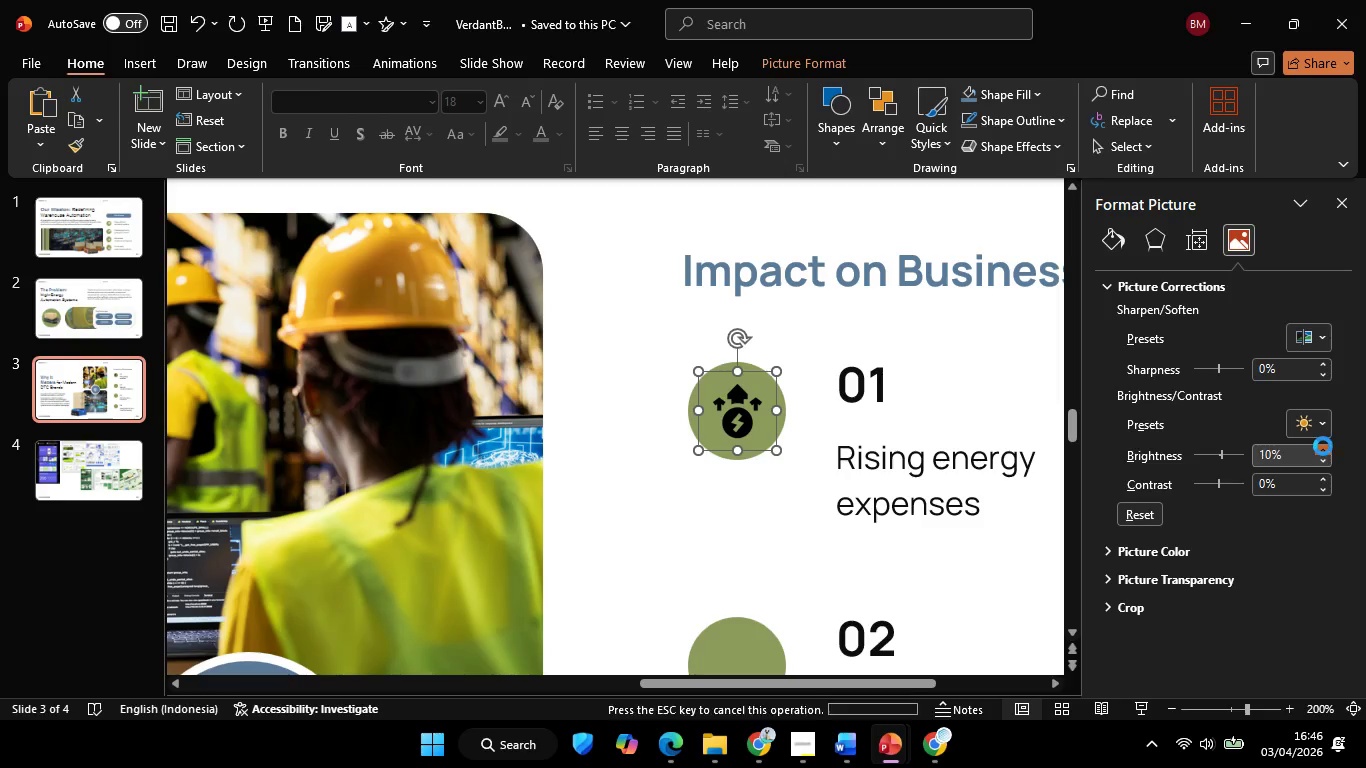 
triple_click([1323, 446])
 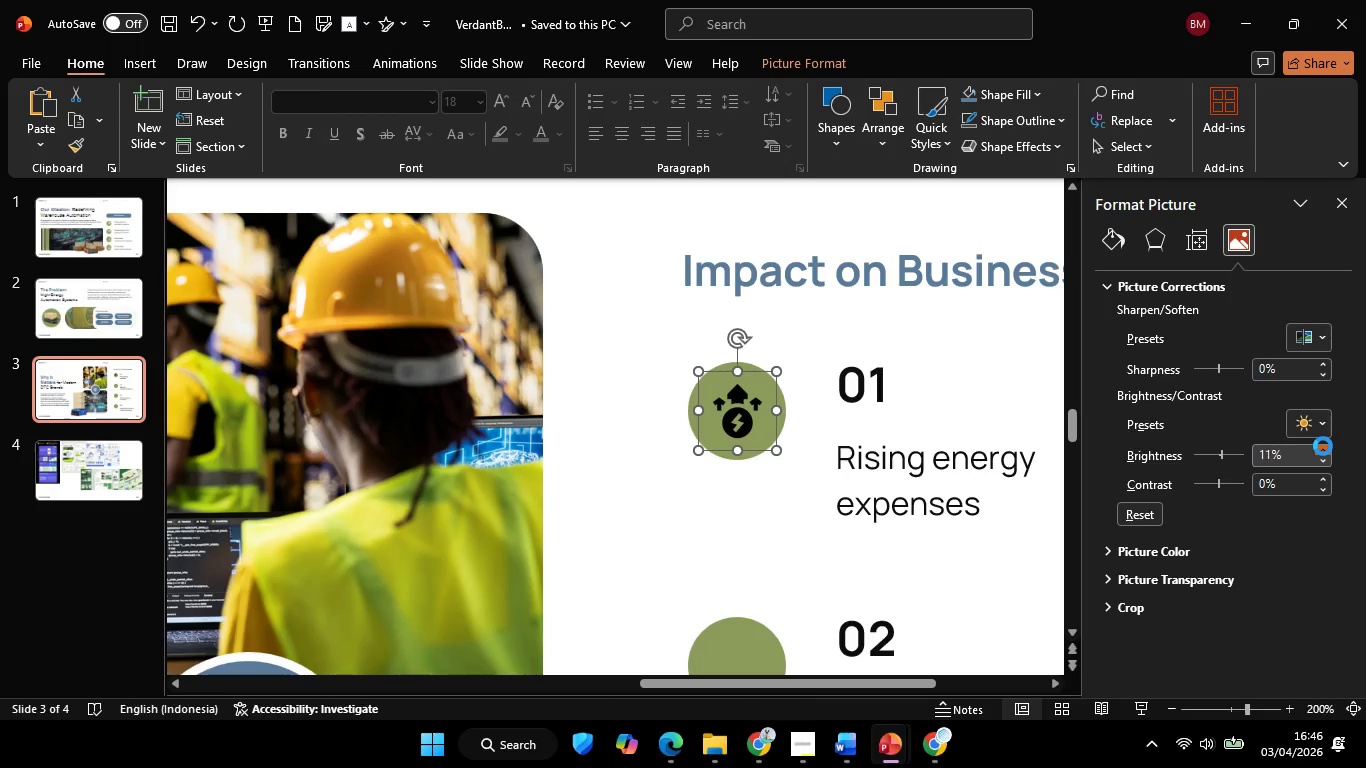 
triple_click([1323, 446])
 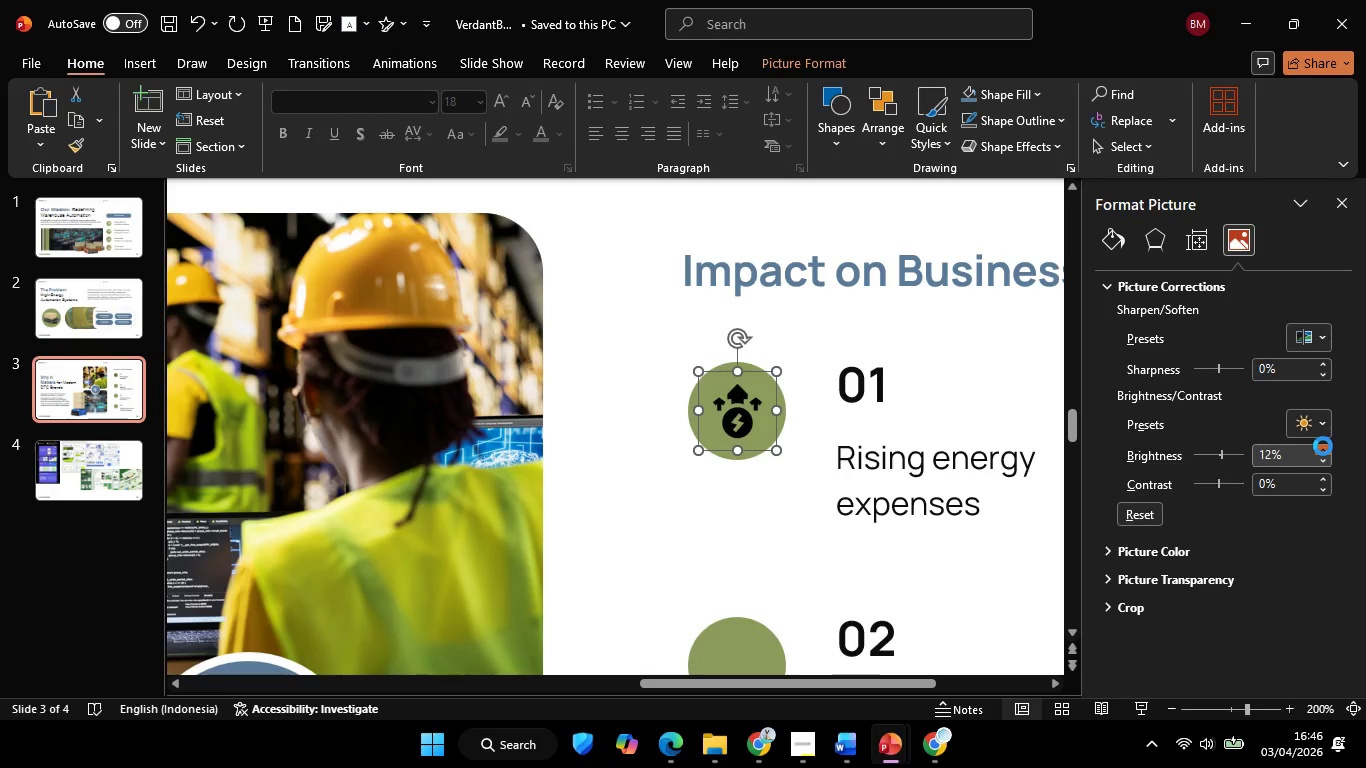 
triple_click([1323, 446])
 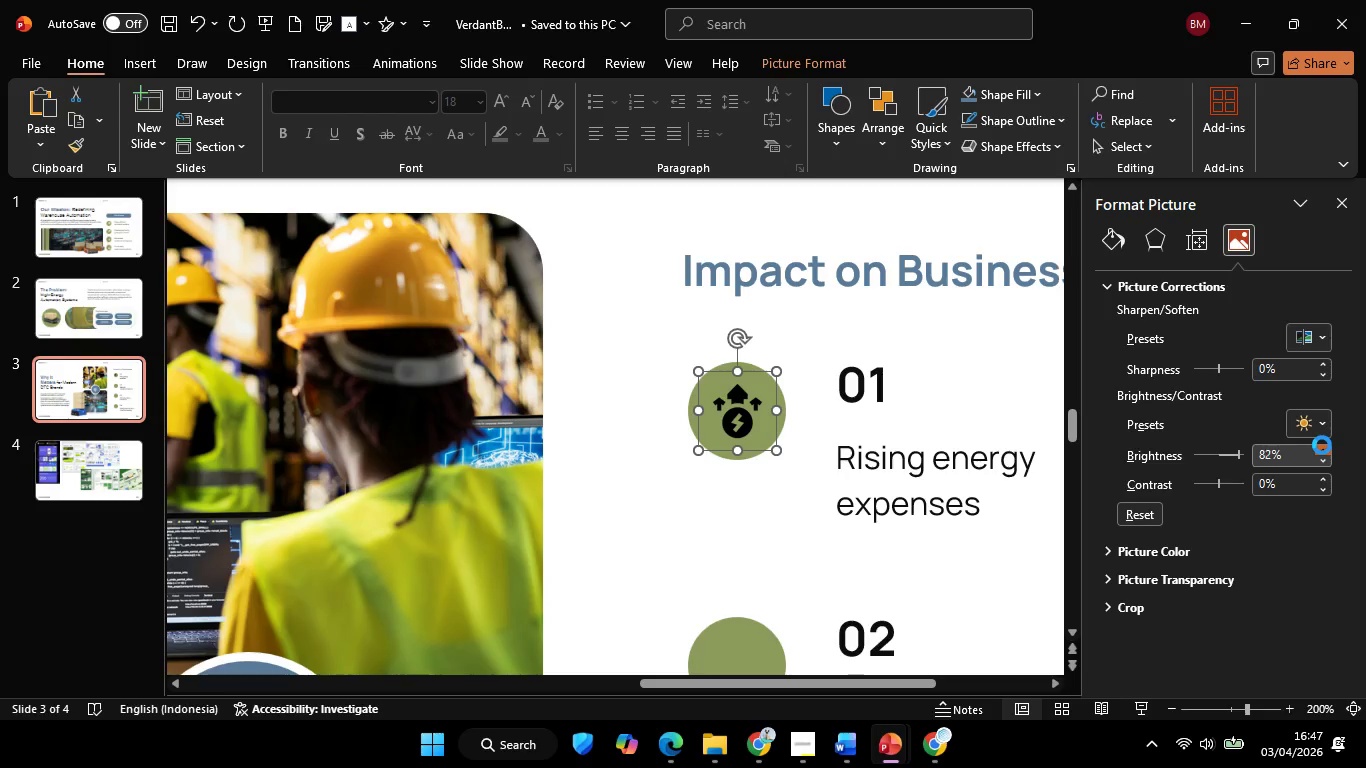 
wait(6.84)
 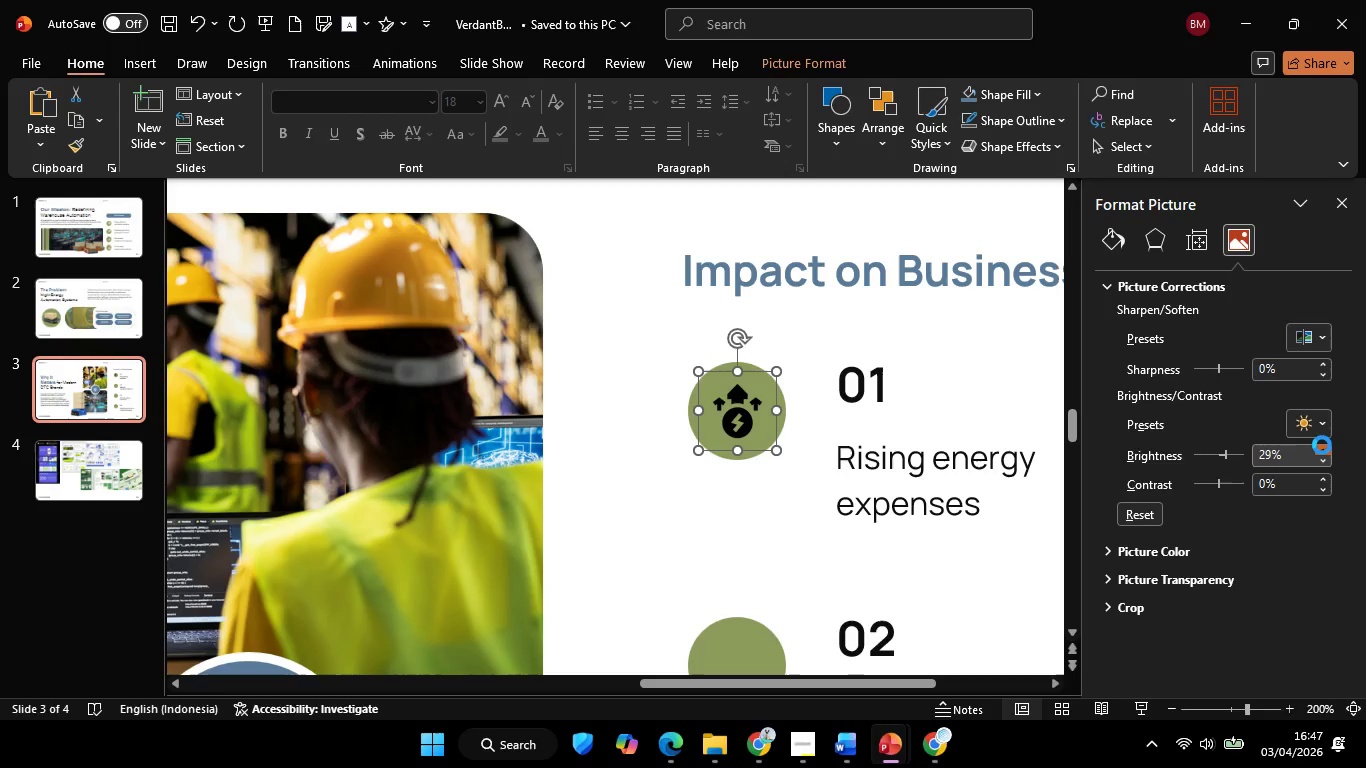 
triple_click([1322, 445])
 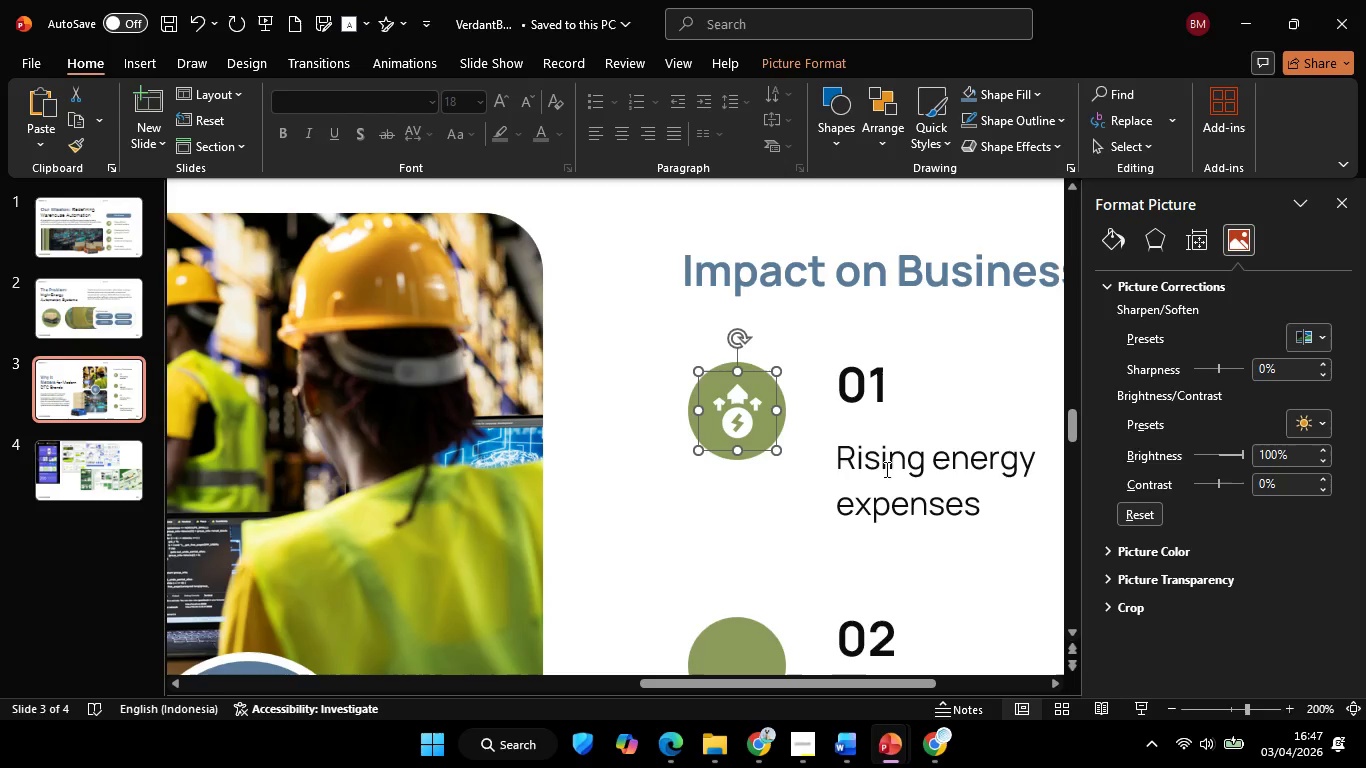 
hold_key(key=ControlLeft, duration=0.56)
scroll: coordinate [890, 471], scroll_direction: down, amount: 1.0
 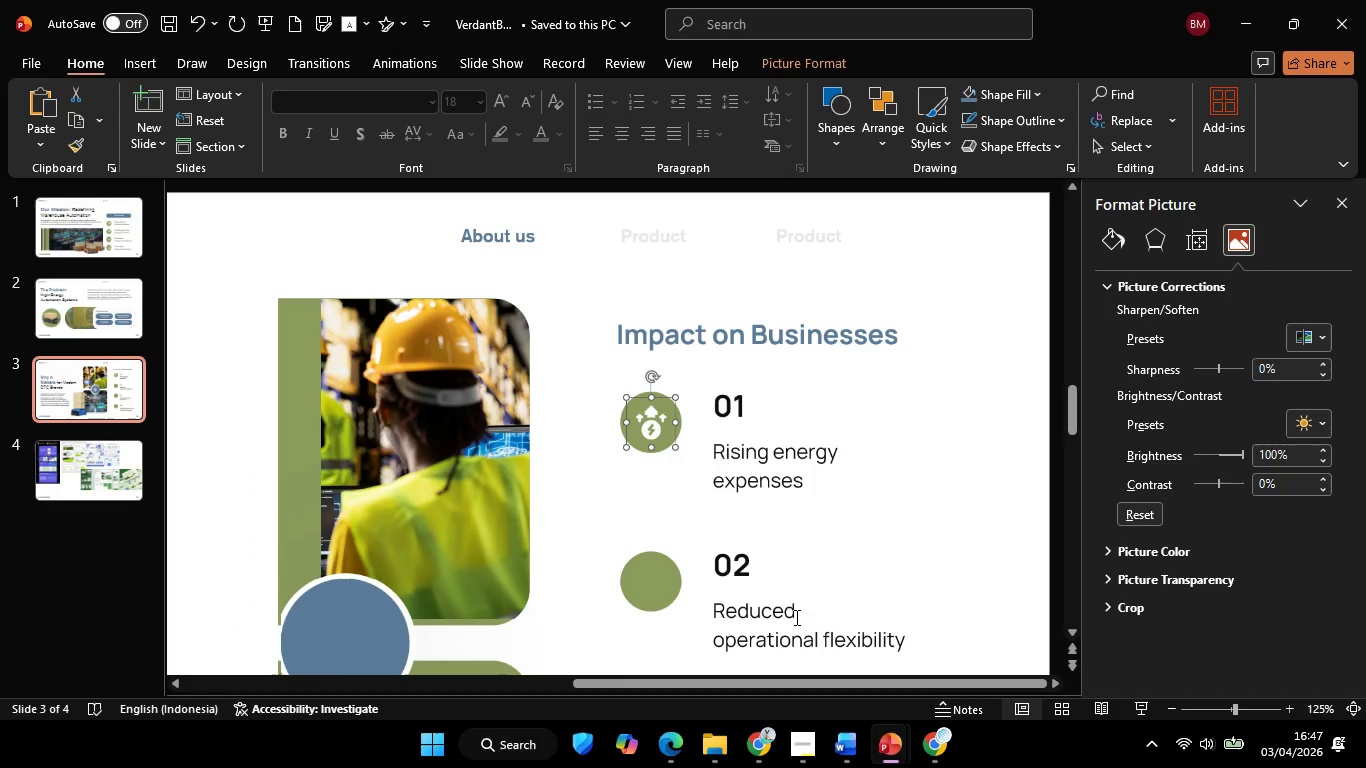 
left_click([771, 619])
 